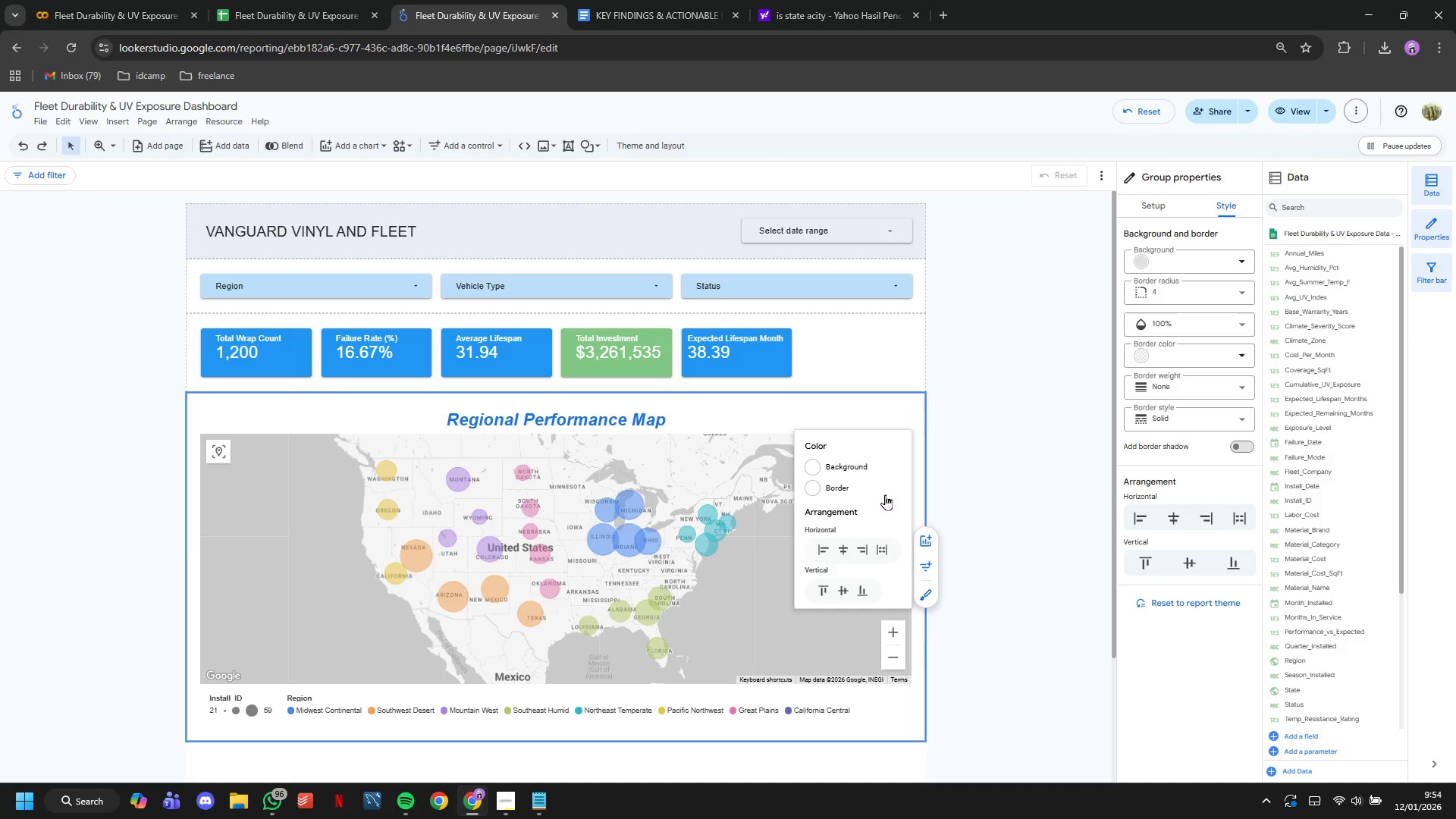 
left_click([865, 469])
 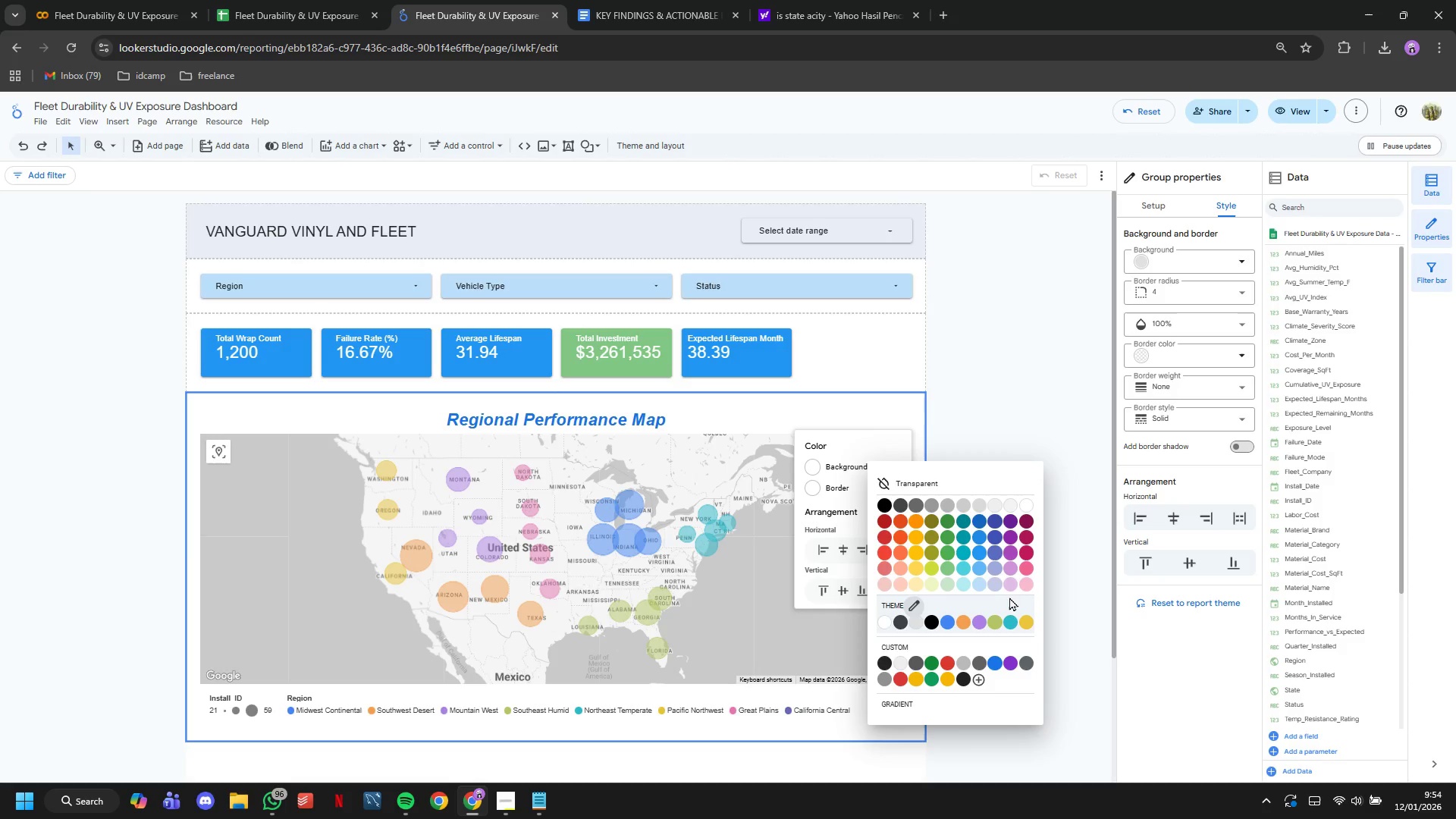 
left_click([982, 584])
 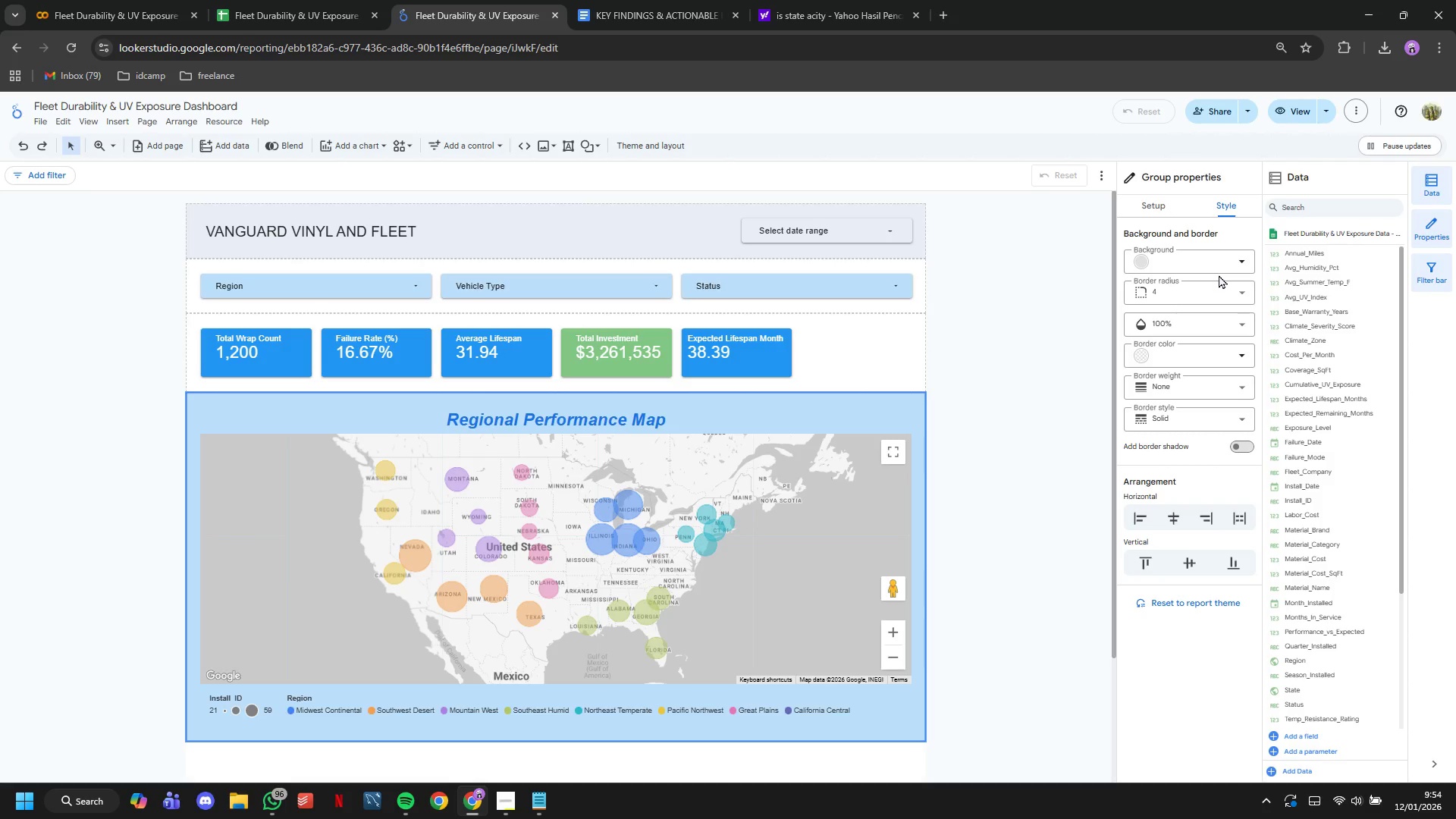 
wait(5.94)
 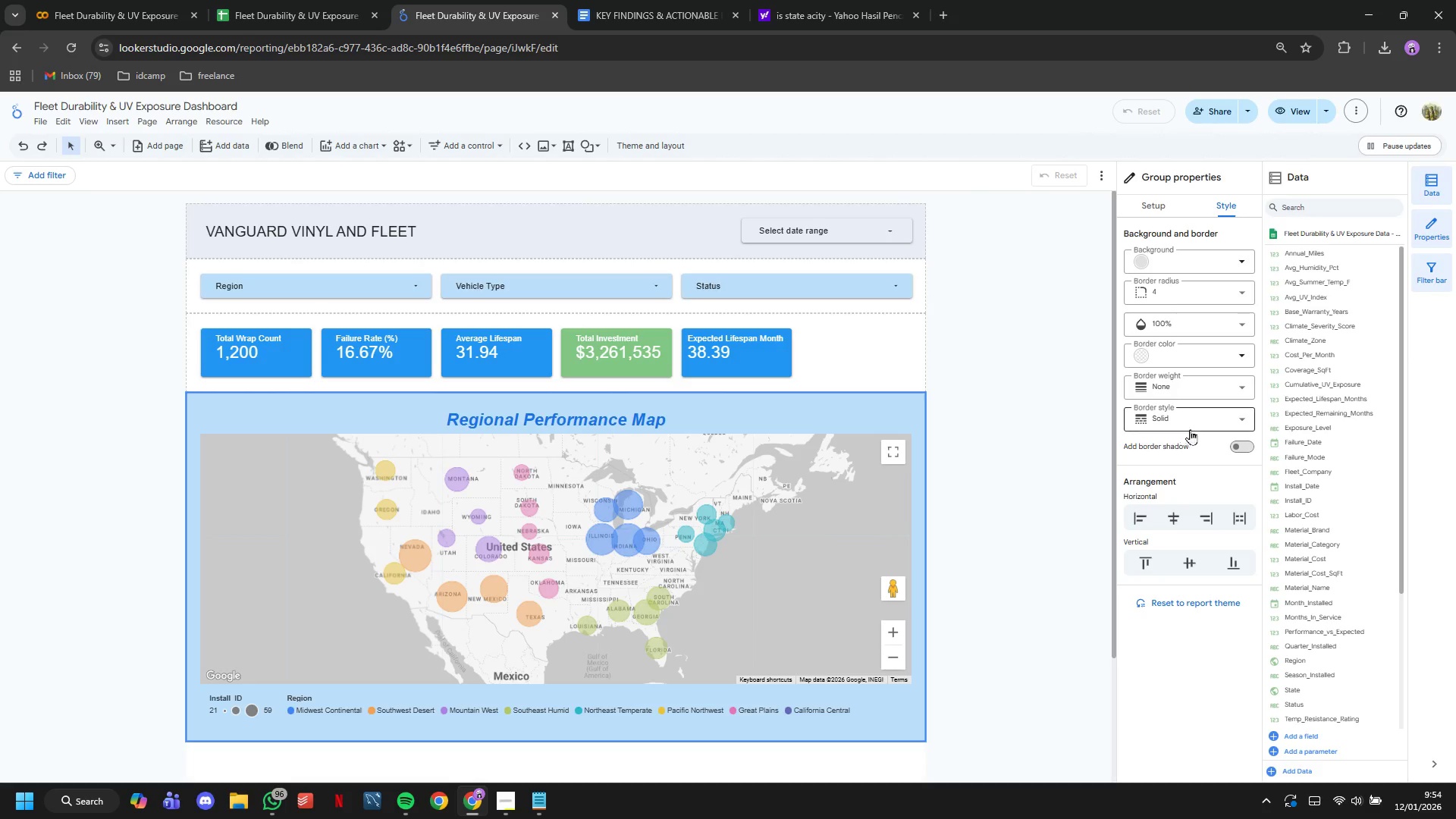 
left_click([1234, 328])
 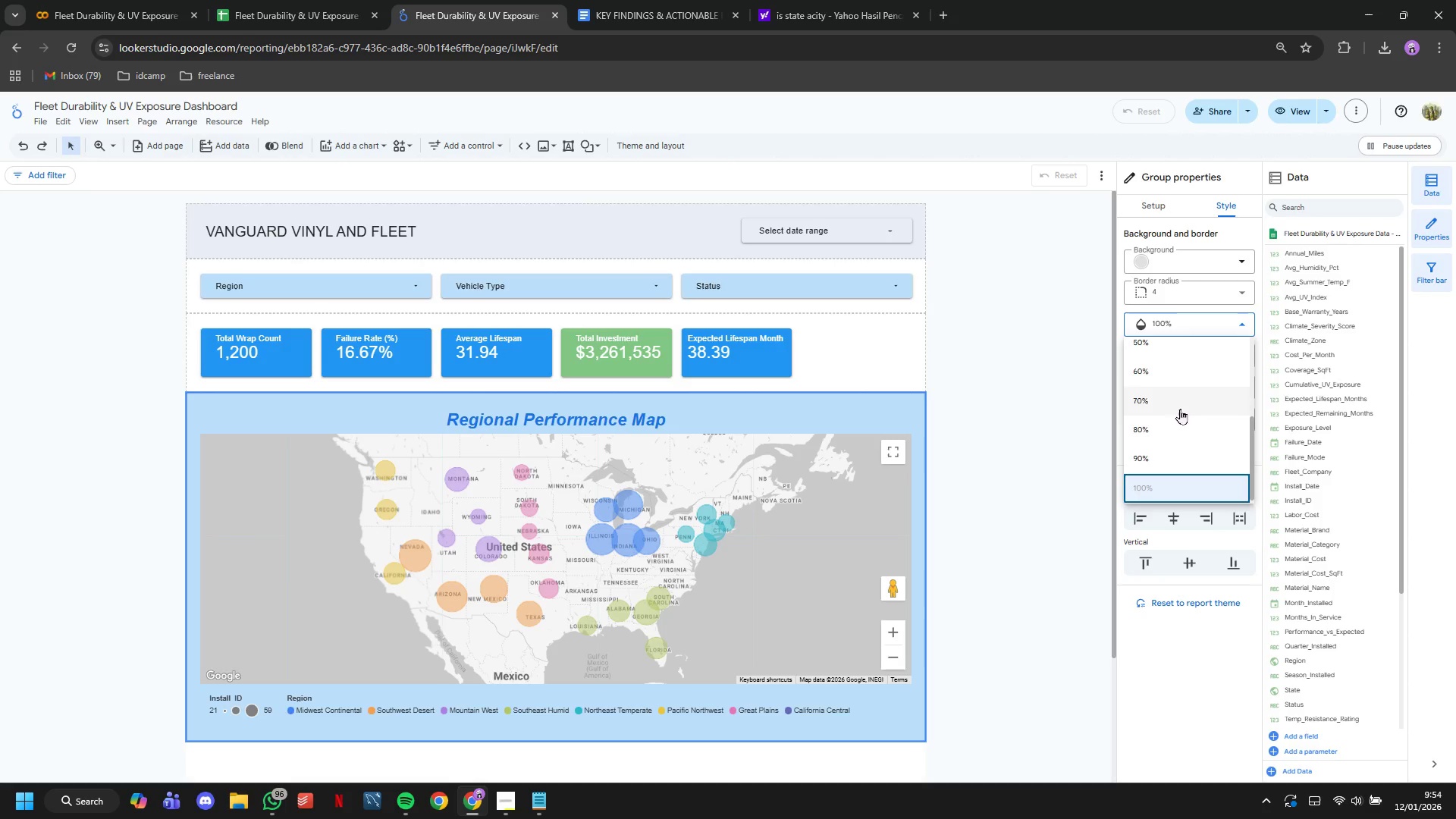 
left_click([1178, 399])
 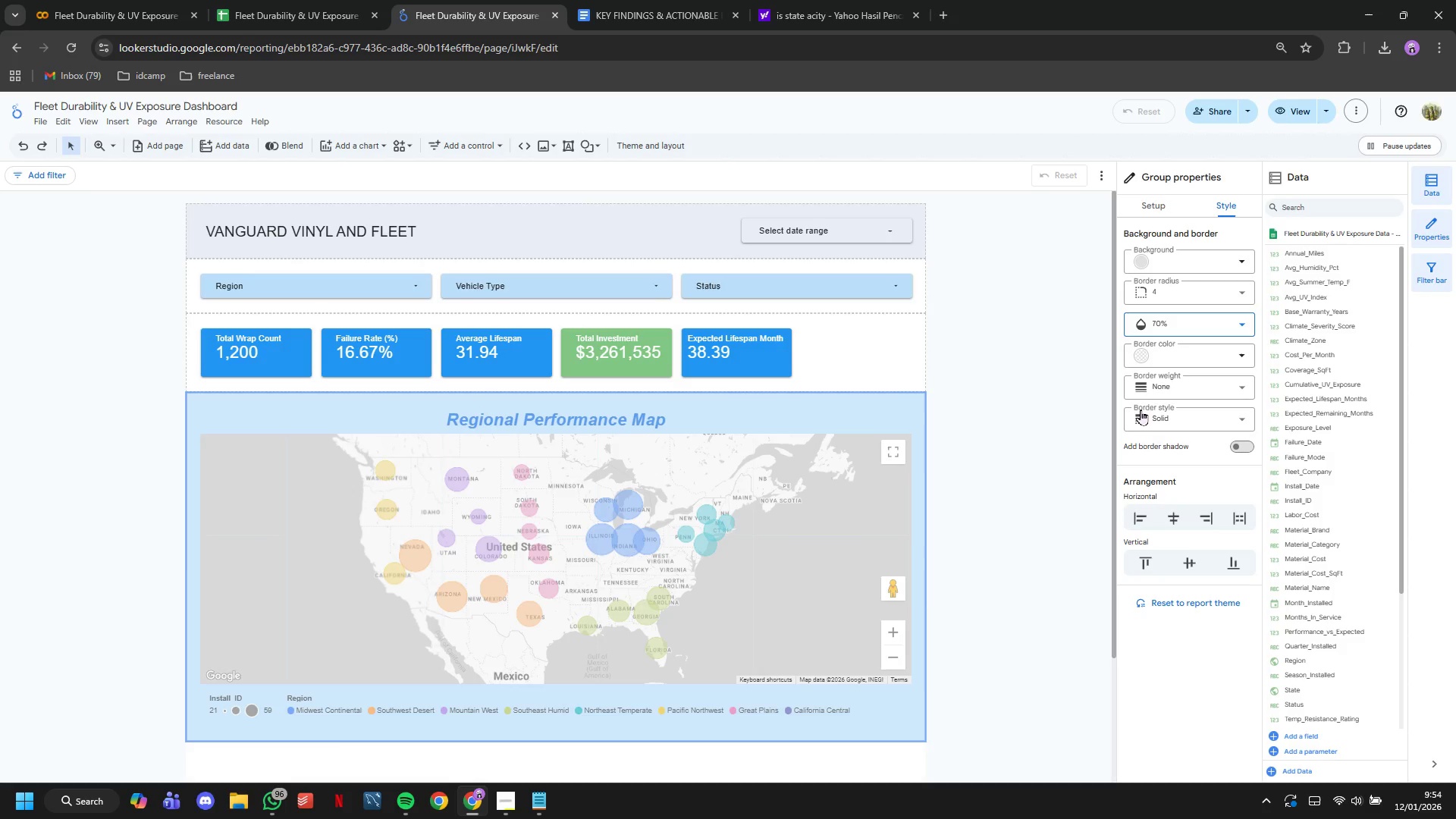 
scroll: coordinate [408, 467], scroll_direction: down, amount: 1.0
 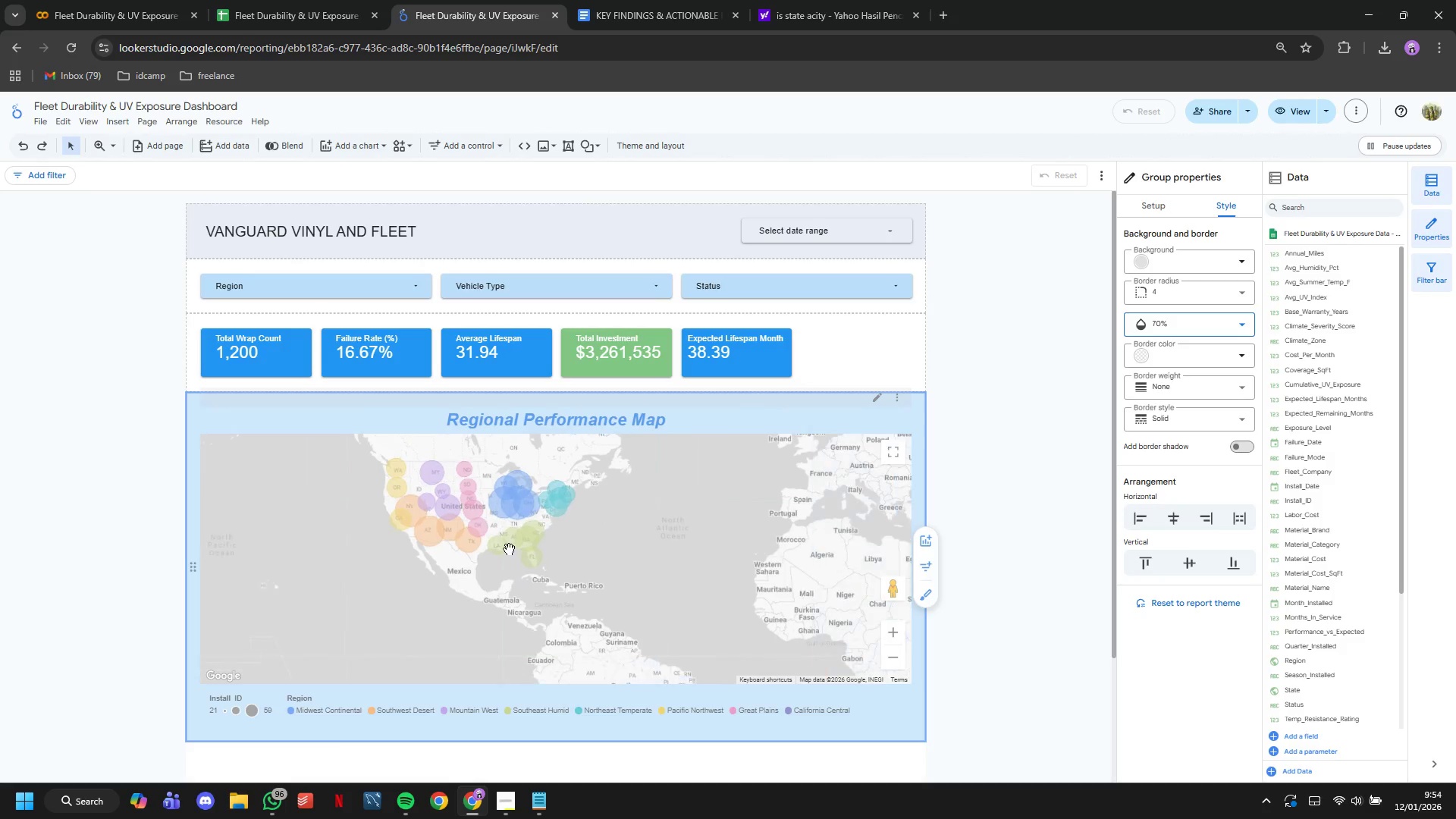 
scroll: coordinate [510, 551], scroll_direction: up, amount: 6.0
 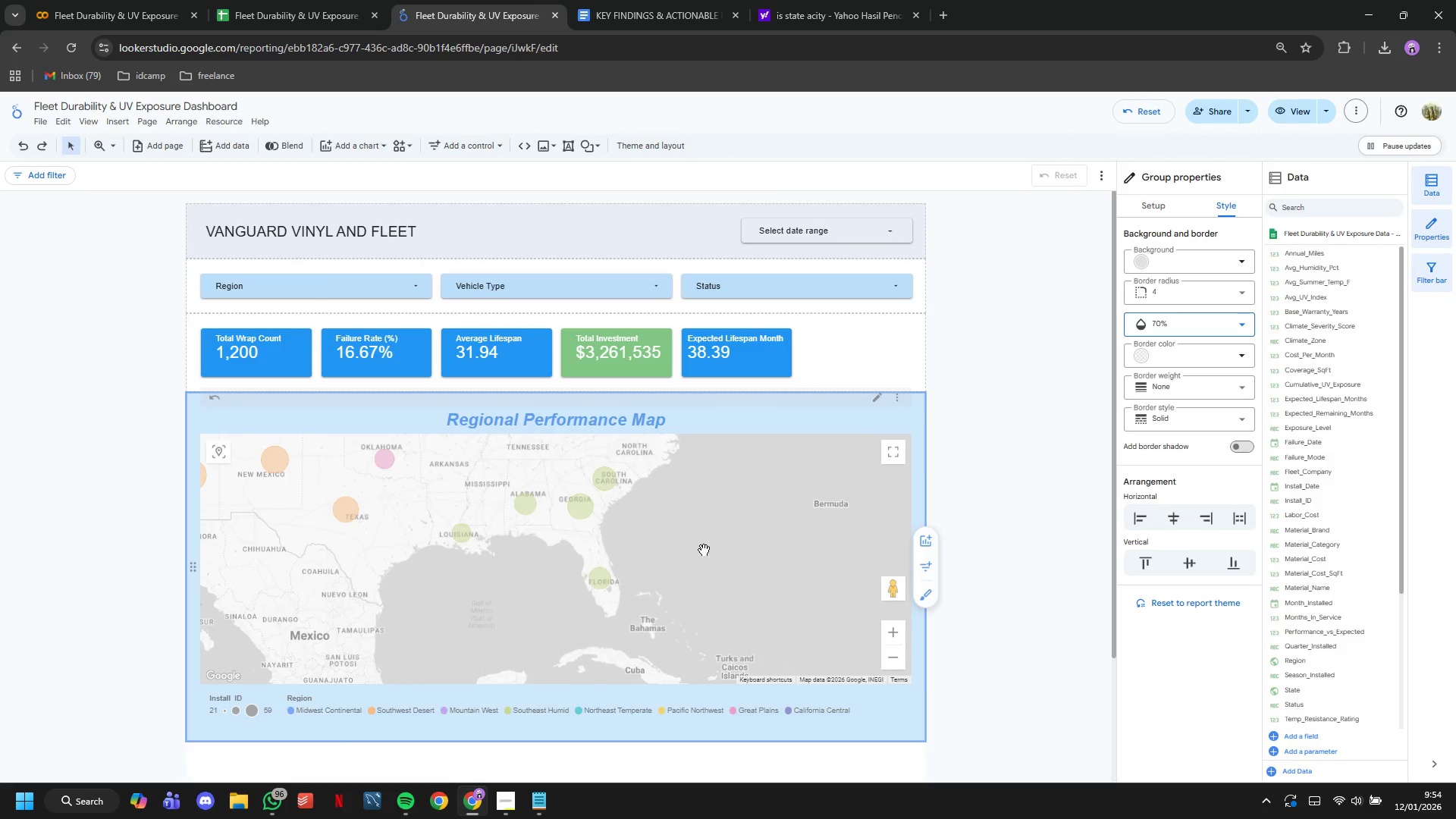 
left_click_drag(start_coordinate=[705, 543], to_coordinate=[741, 585])
 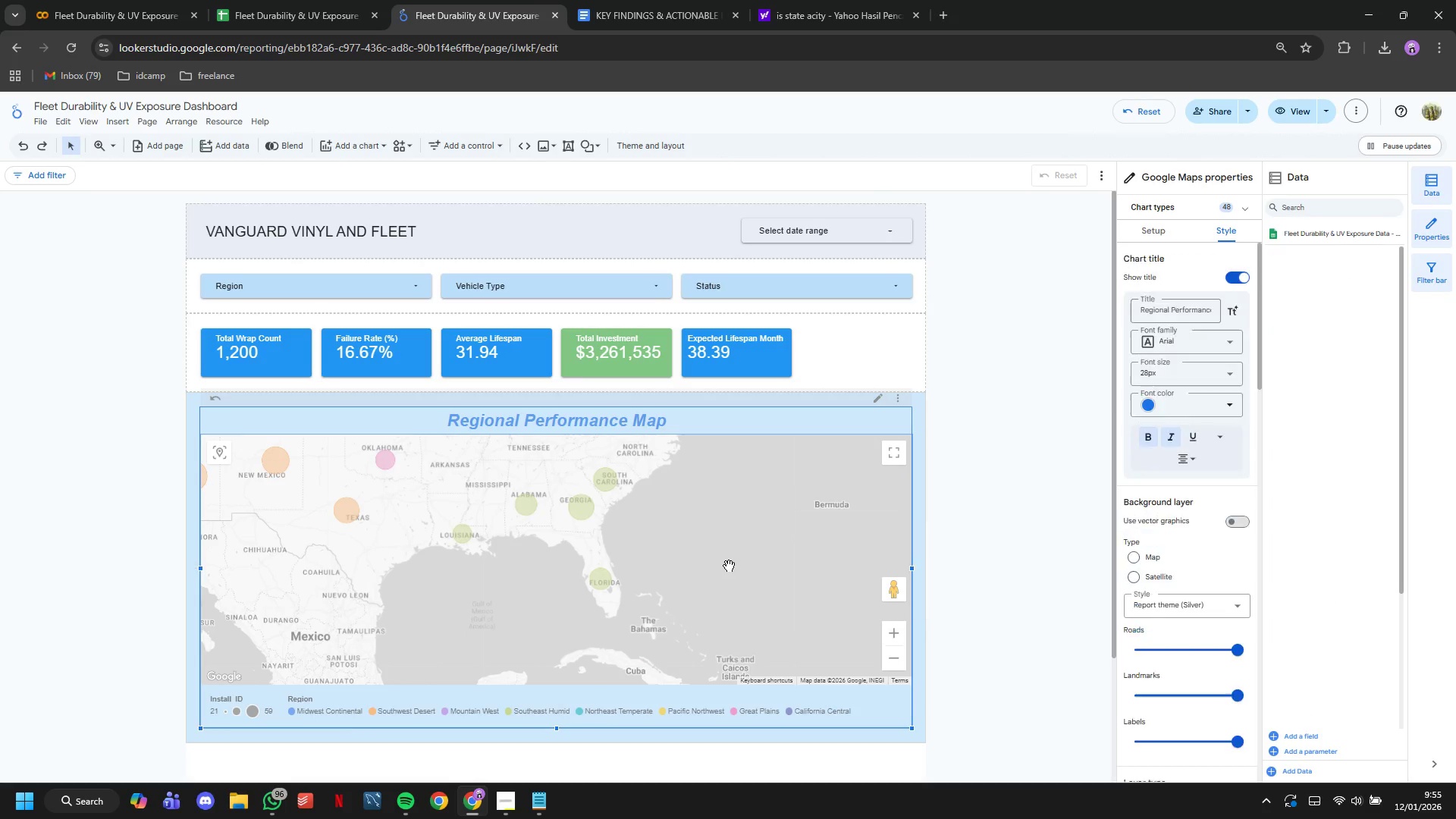 
scroll: coordinate [729, 566], scroll_direction: none, amount: 0.0
 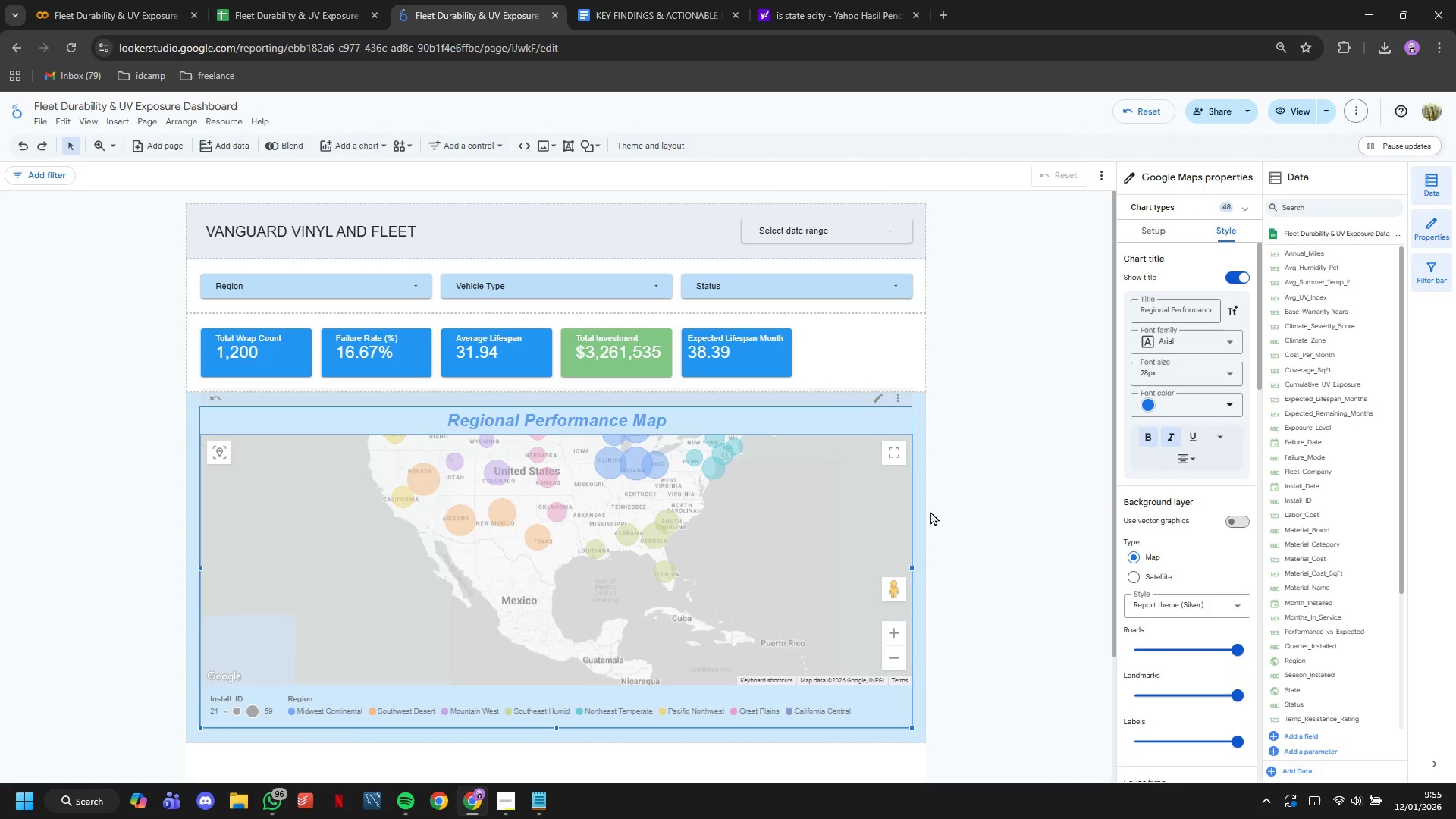 
left_click([938, 508])
 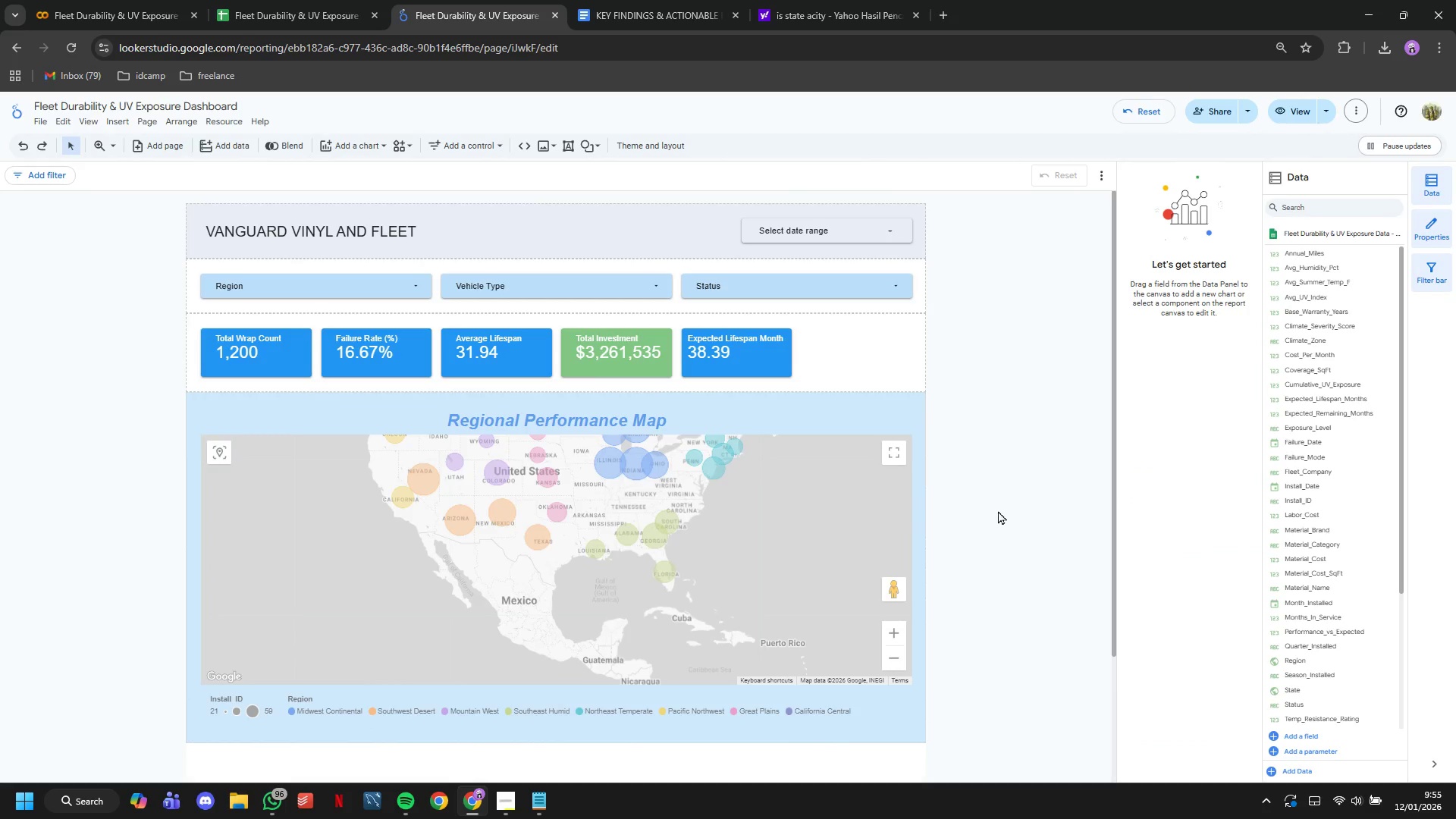 
scroll: coordinate [998, 510], scroll_direction: none, amount: 0.0
 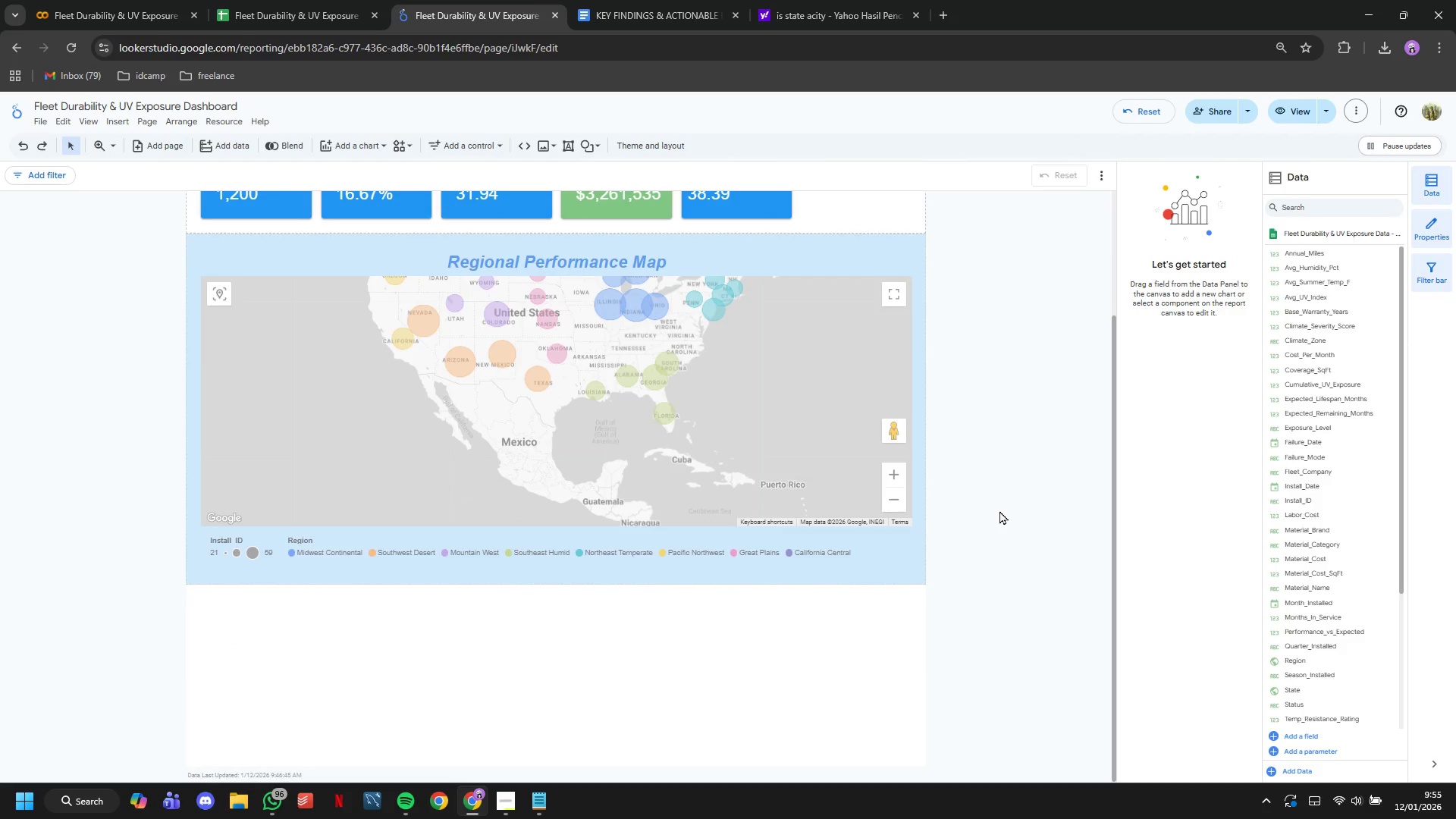 
scroll: coordinate [999, 510], scroll_direction: up, amount: 4.0
 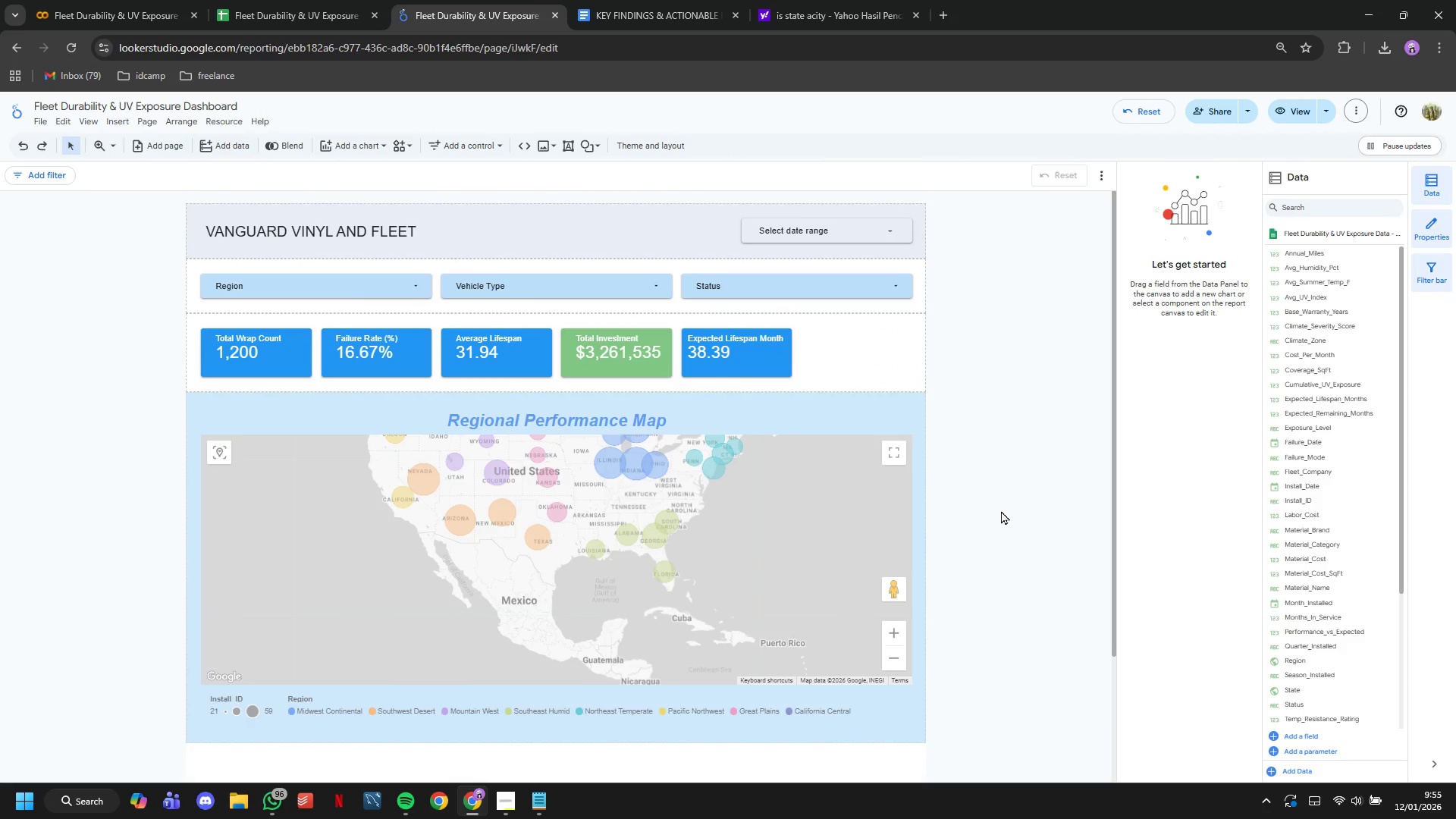 
scroll: coordinate [1001, 510], scroll_direction: down, amount: 7.0
 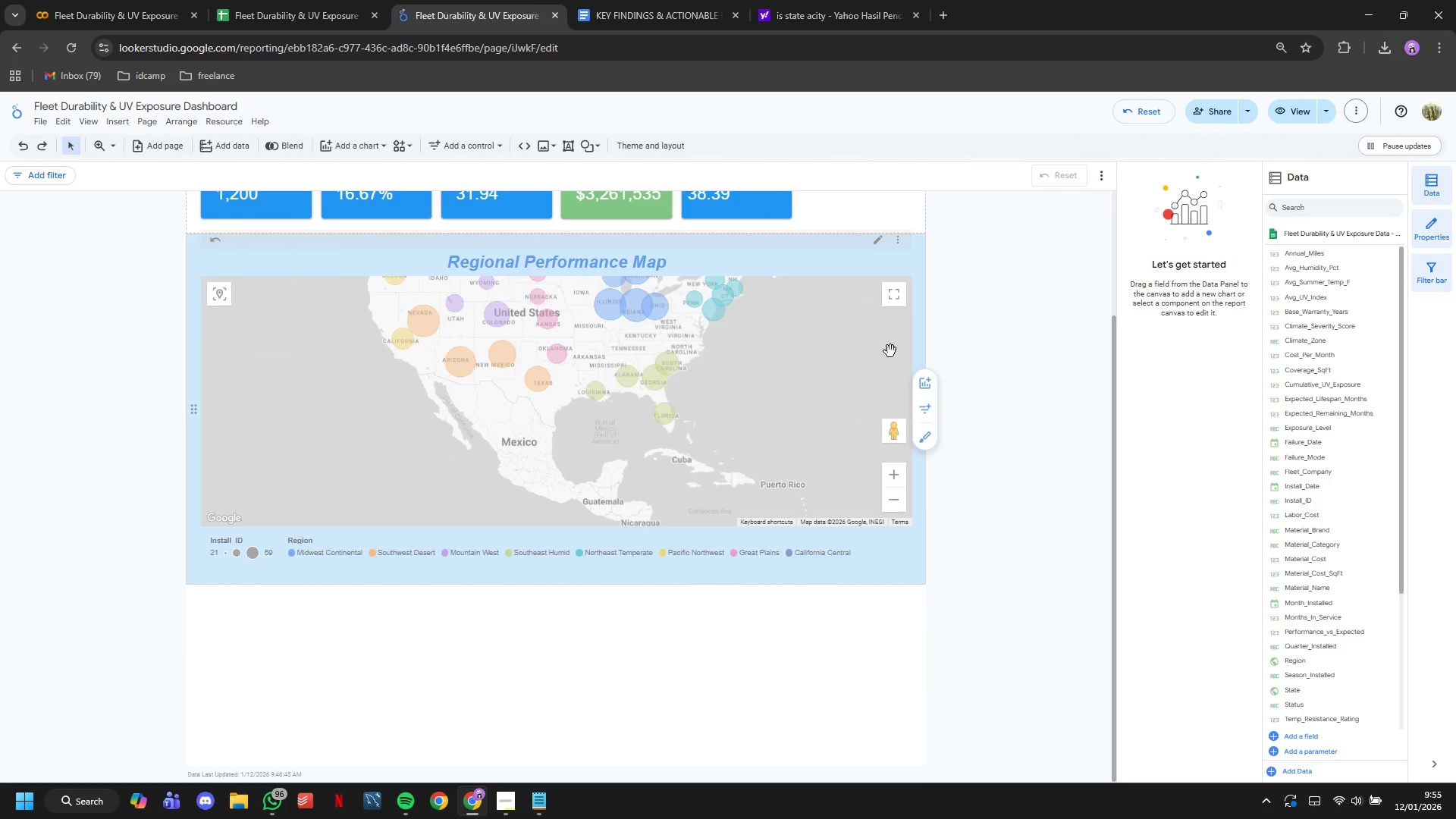 
left_click([920, 382])
 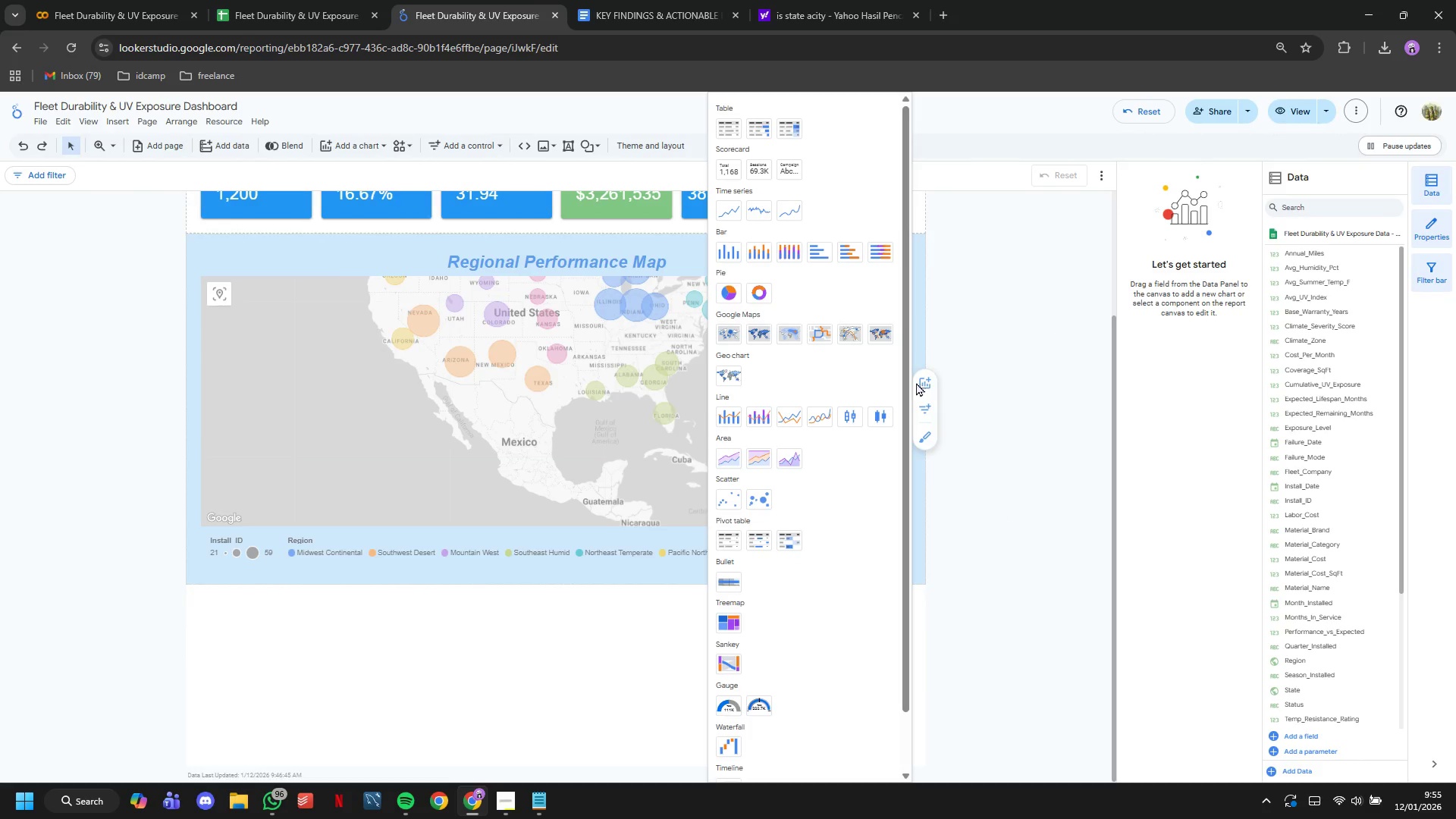 
mouse_move([752, 287])
 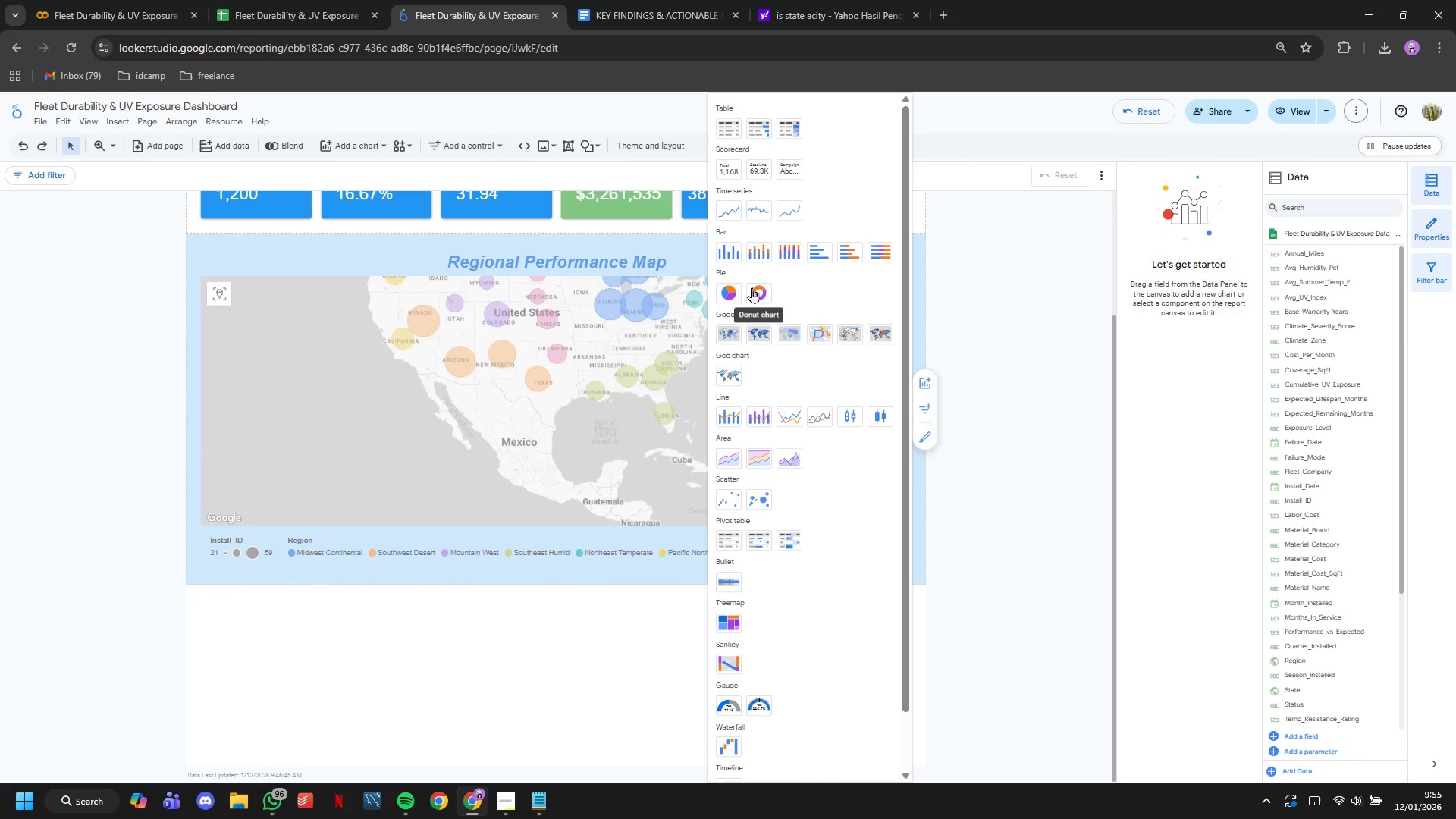 
left_click([752, 287])
 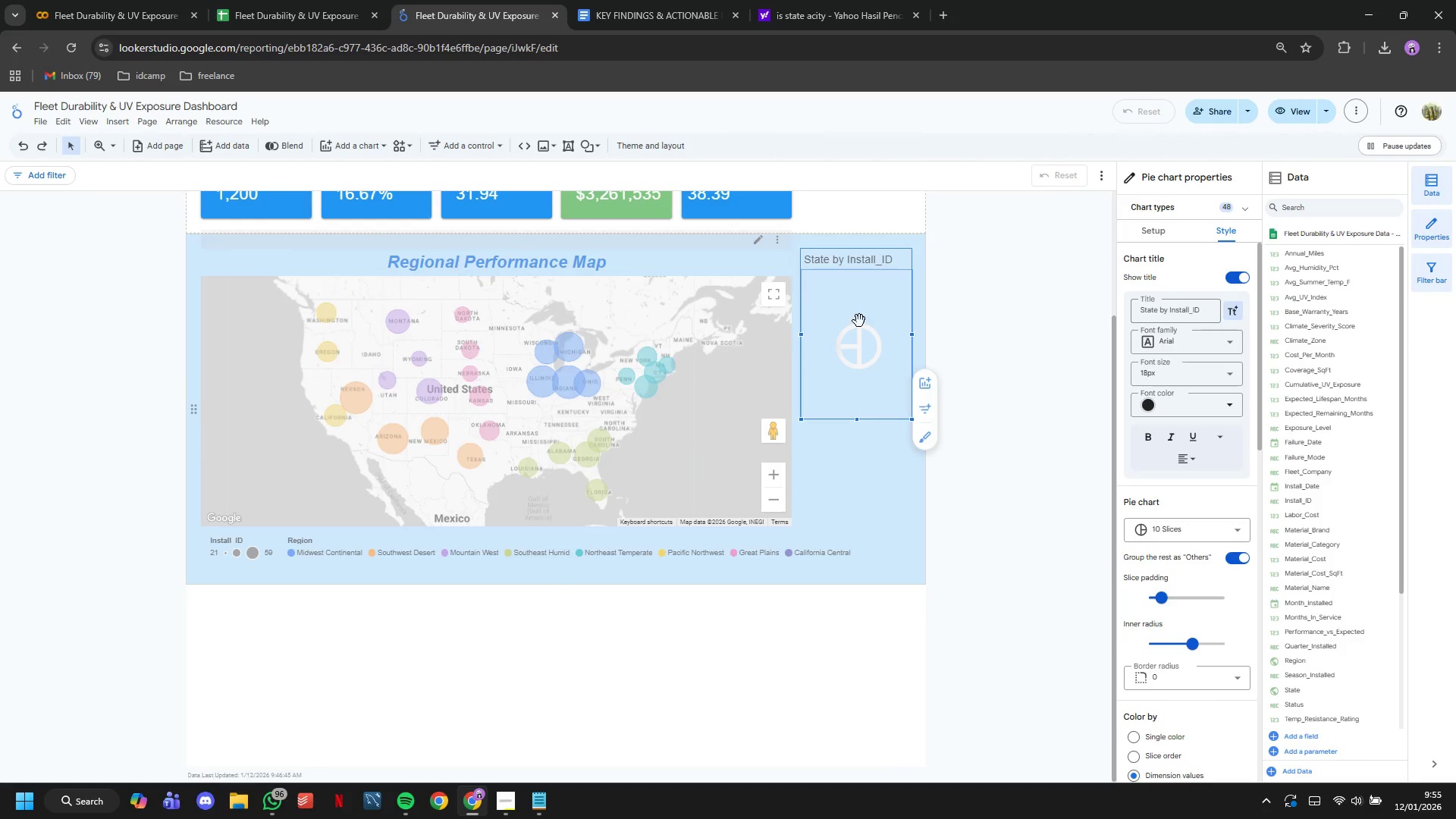 
left_click_drag(start_coordinate=[876, 322], to_coordinate=[423, 662])
 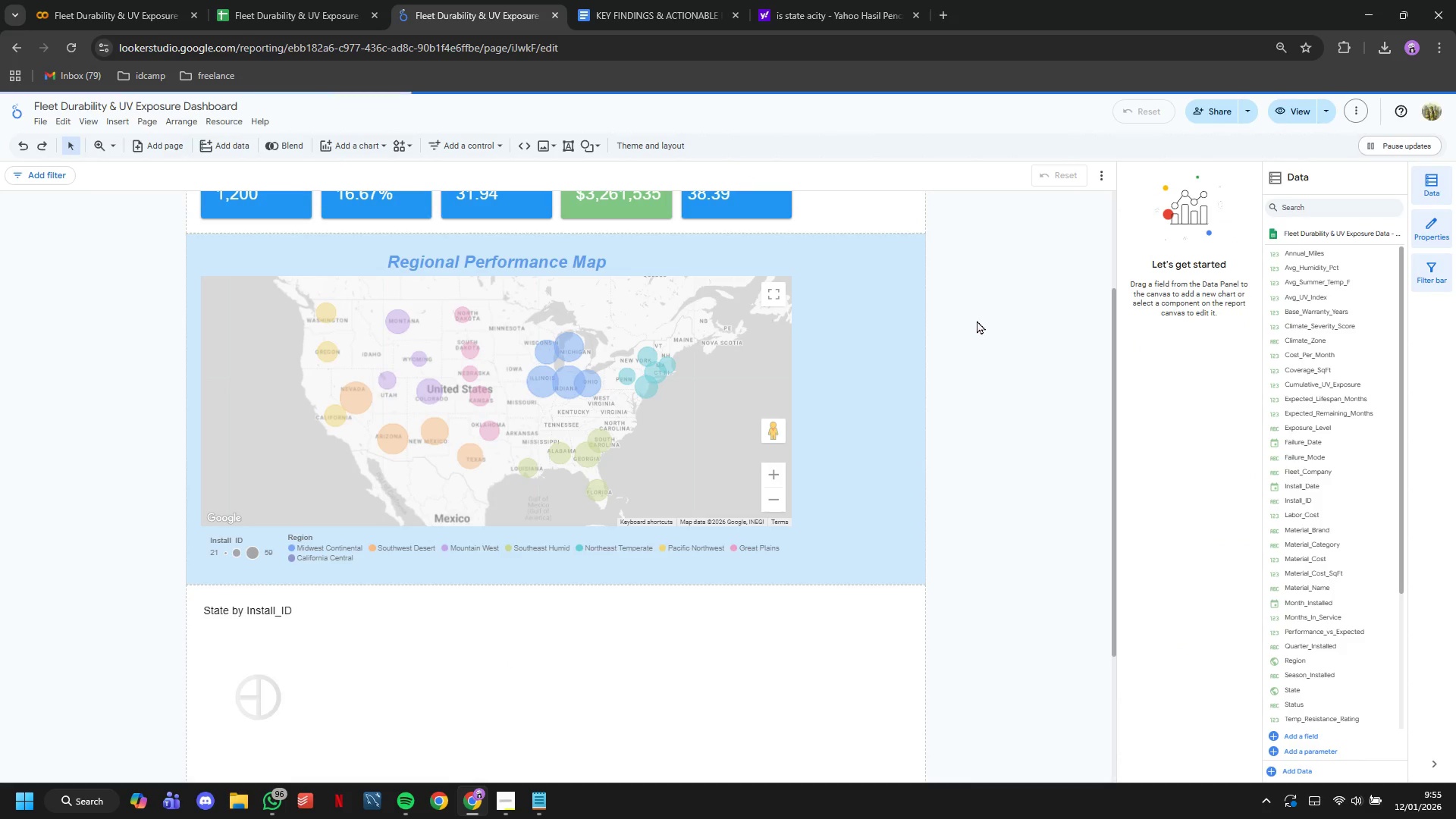 
left_click([770, 359])
 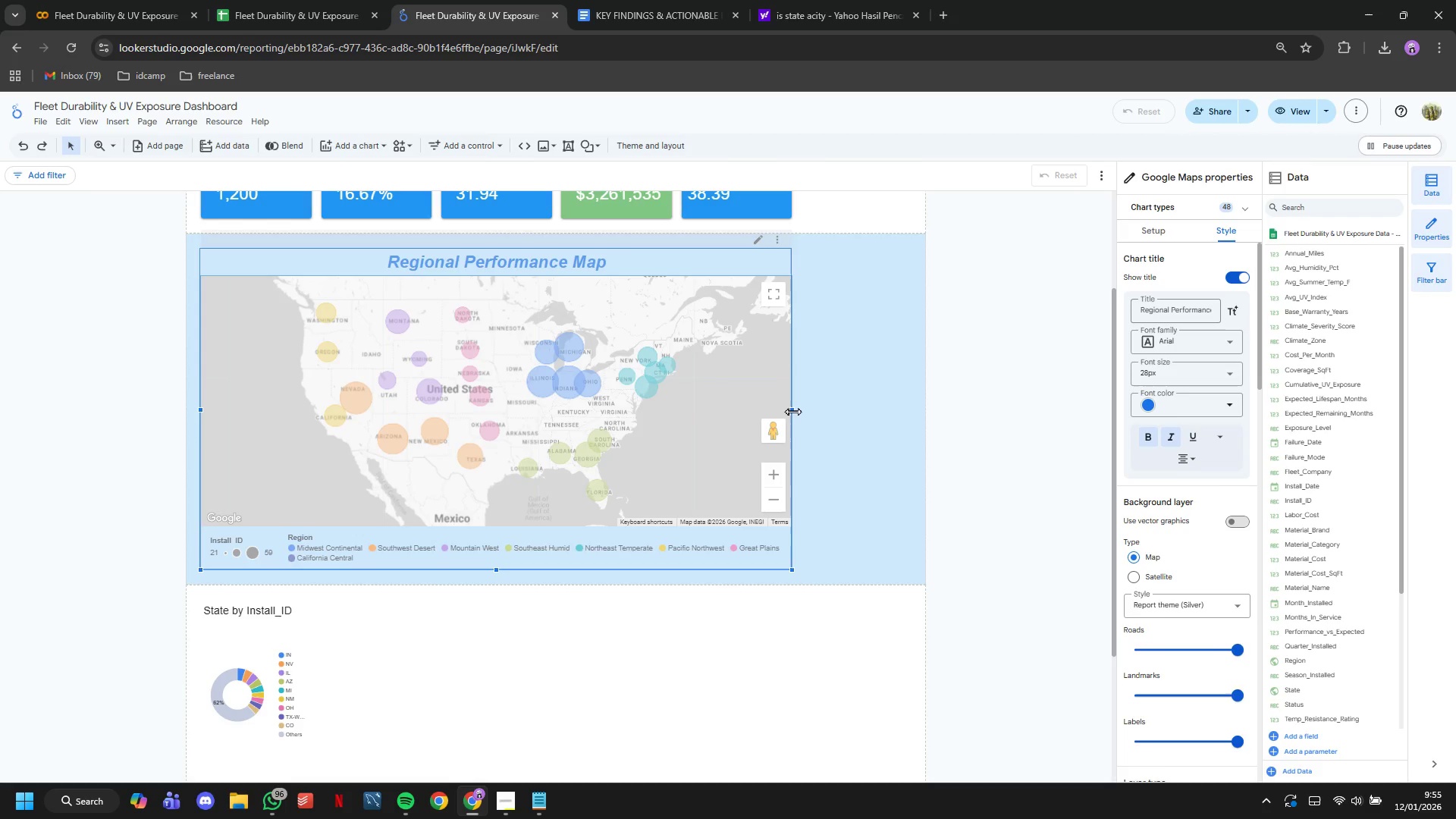 
left_click_drag(start_coordinate=[792, 410], to_coordinate=[896, 420])
 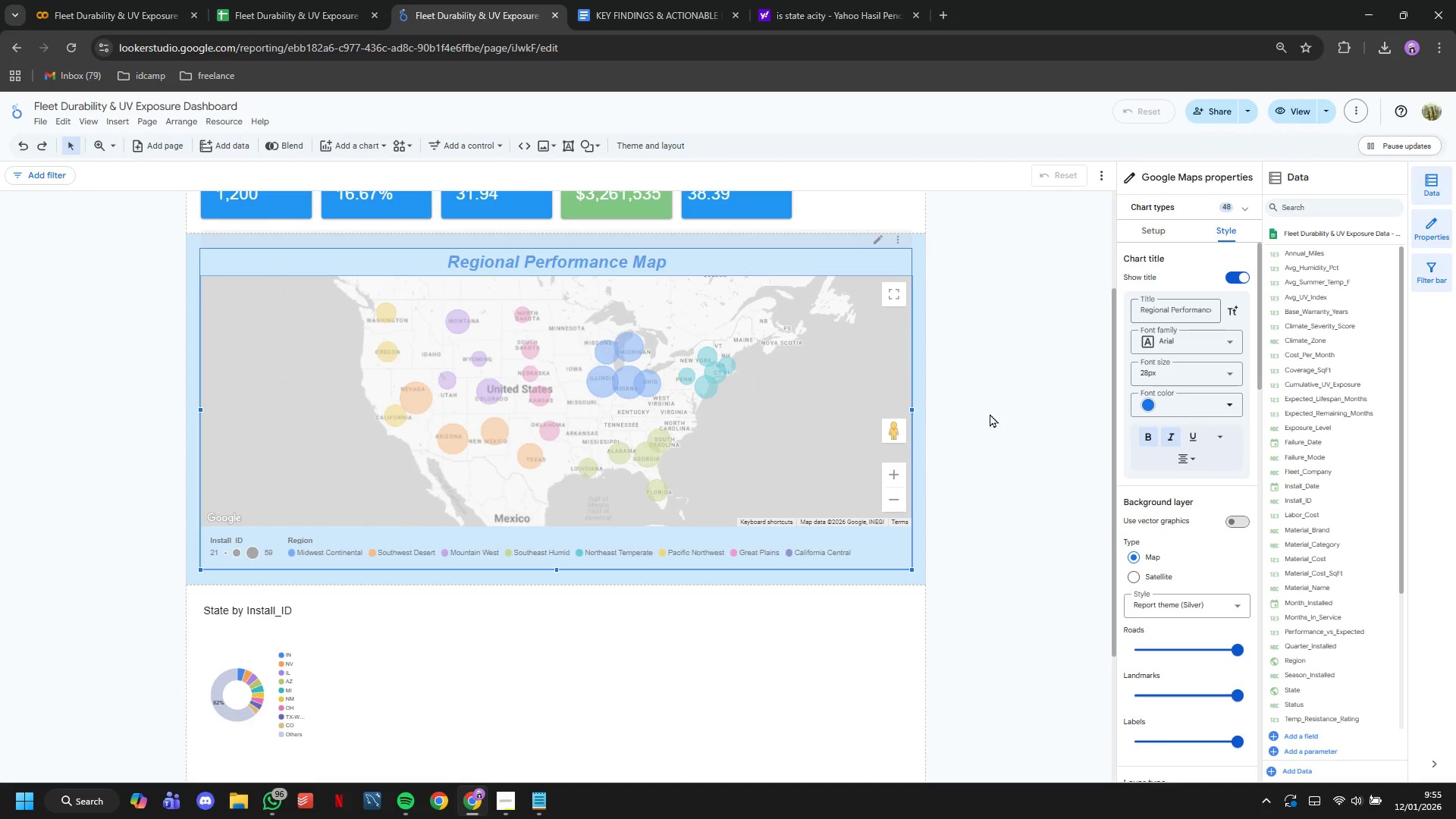 
left_click([990, 413])
 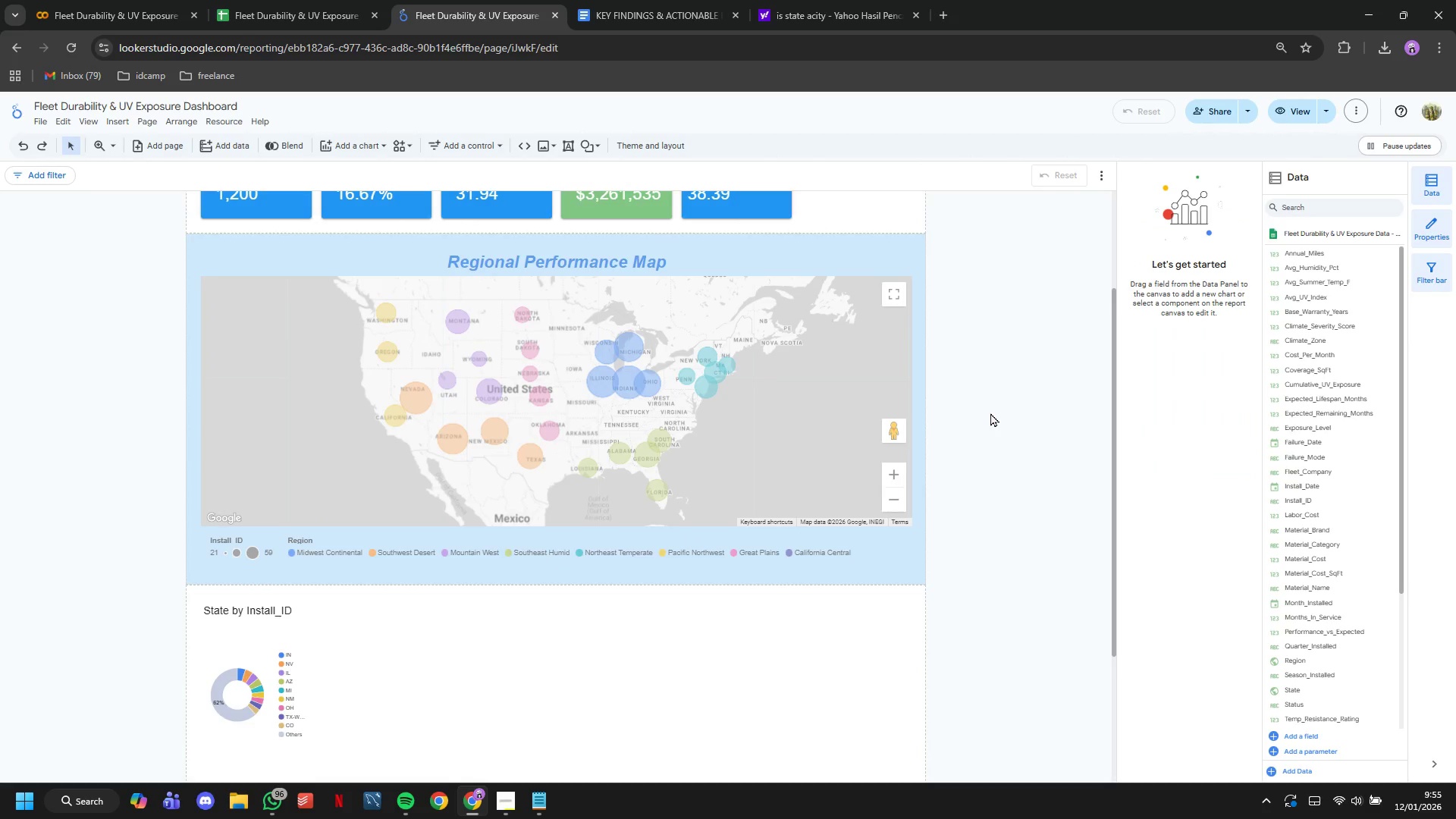 
scroll: coordinate [990, 413], scroll_direction: down, amount: 3.0
 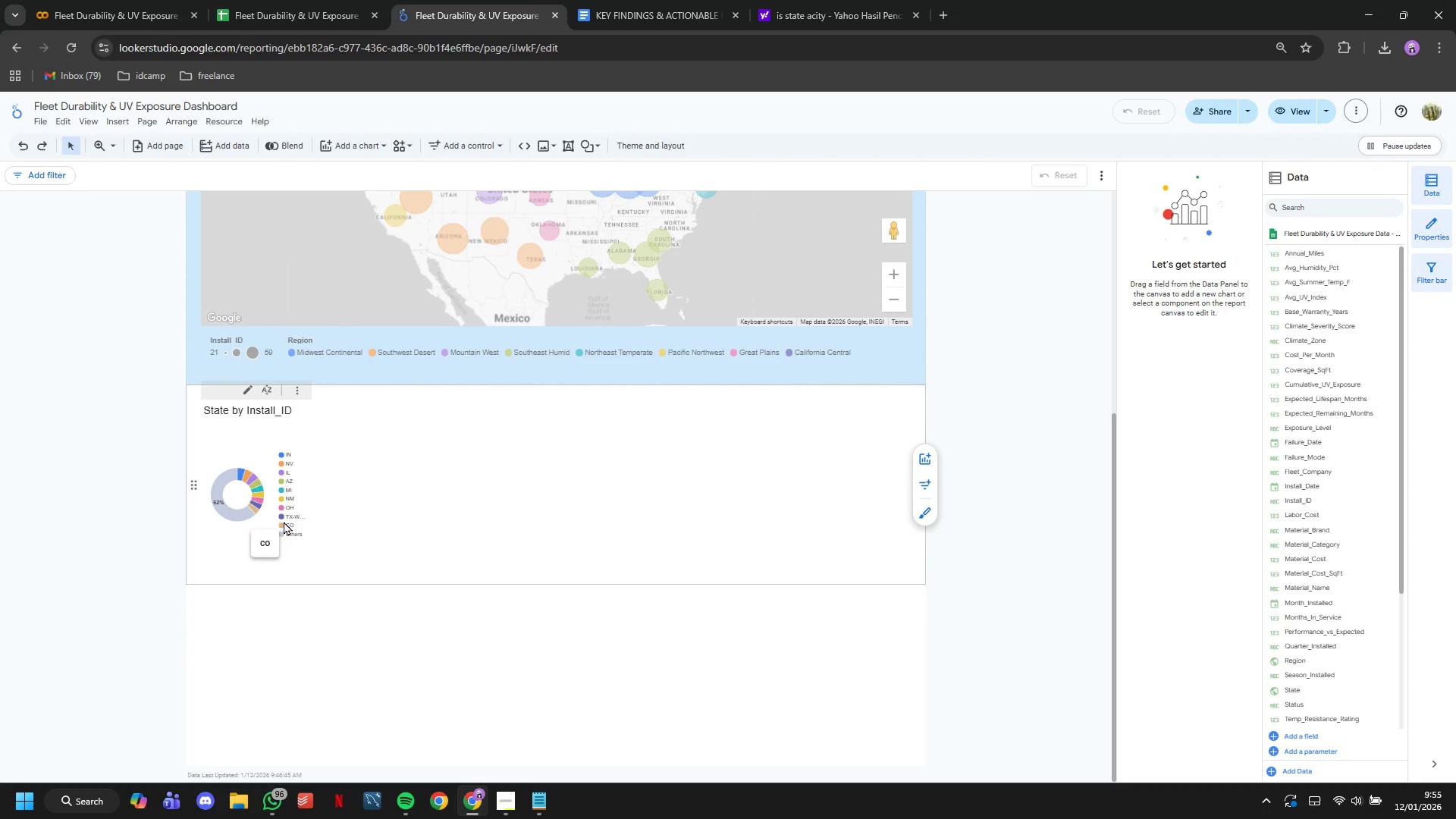 
left_click([281, 519])
 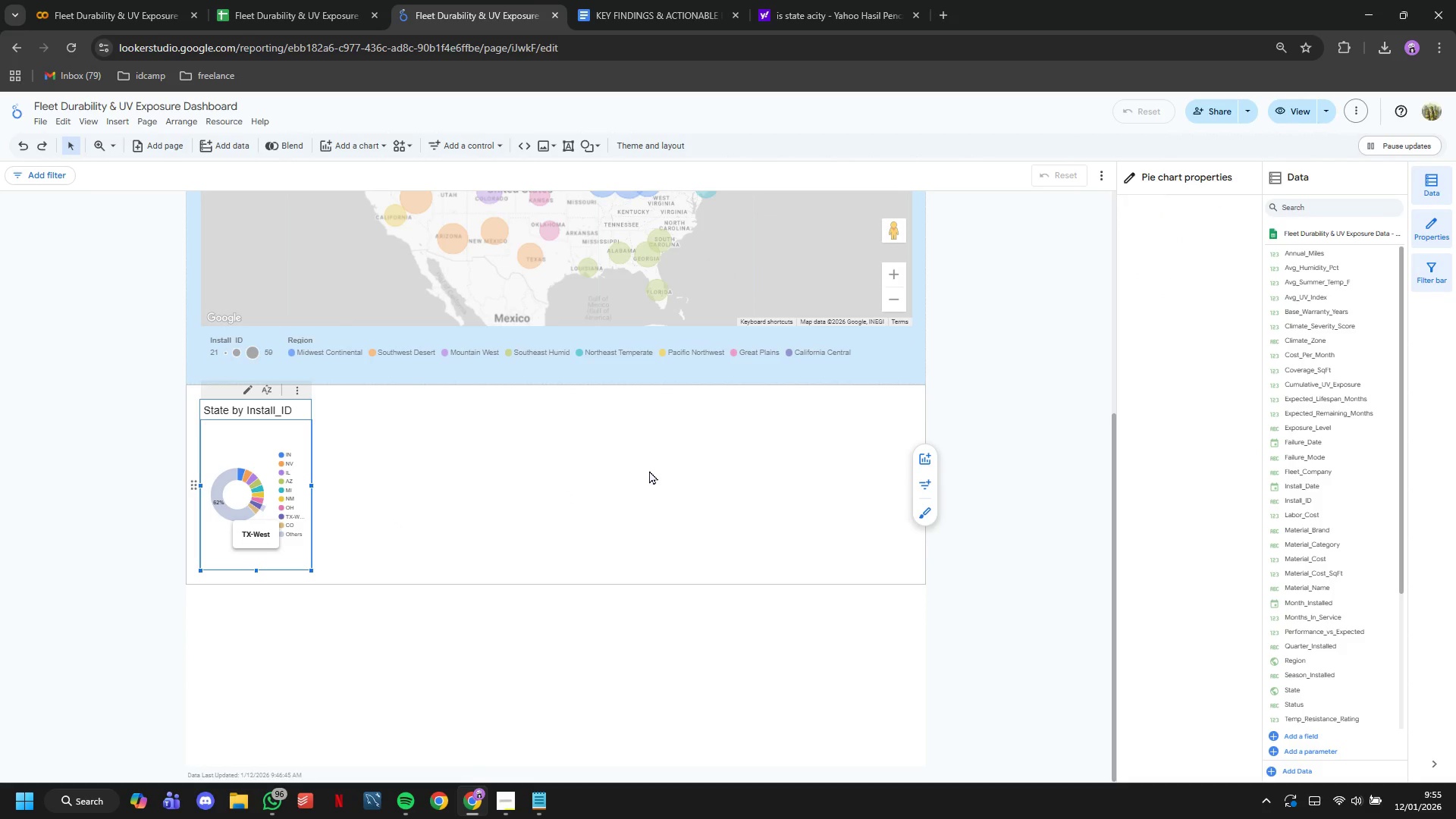 
mouse_move([1238, 424])
 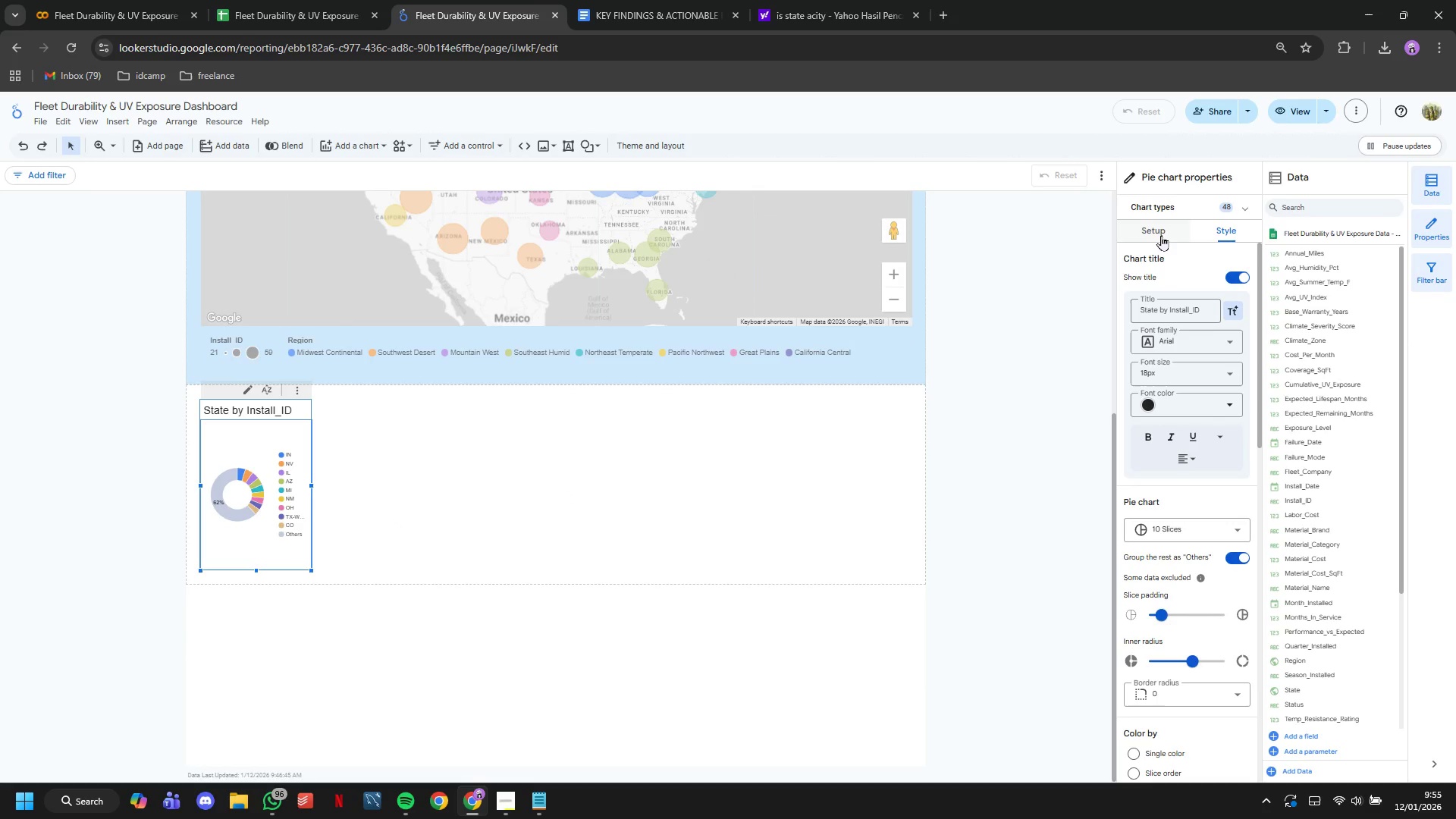 
left_click([1161, 235])
 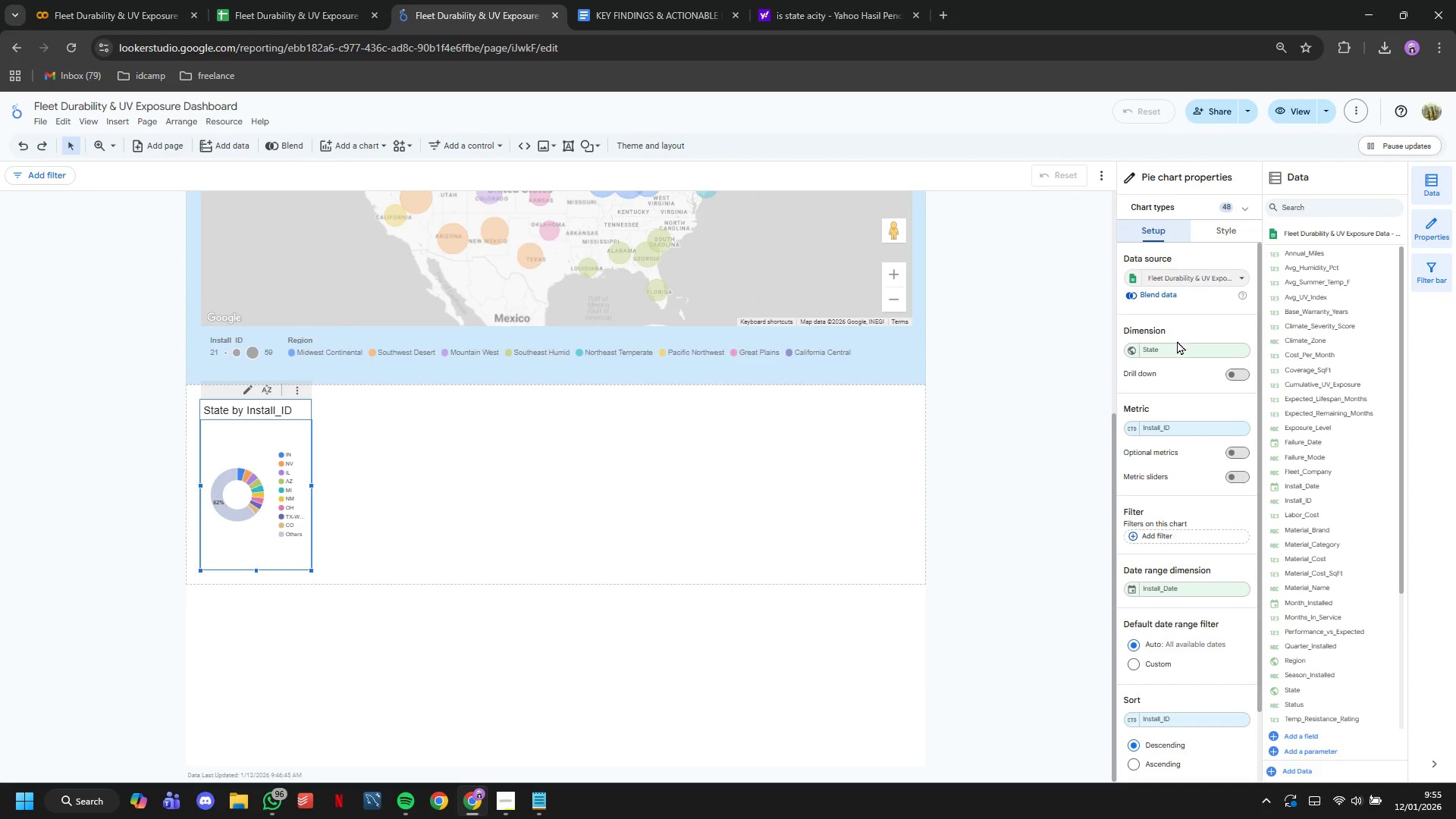 
left_click([1177, 346])
 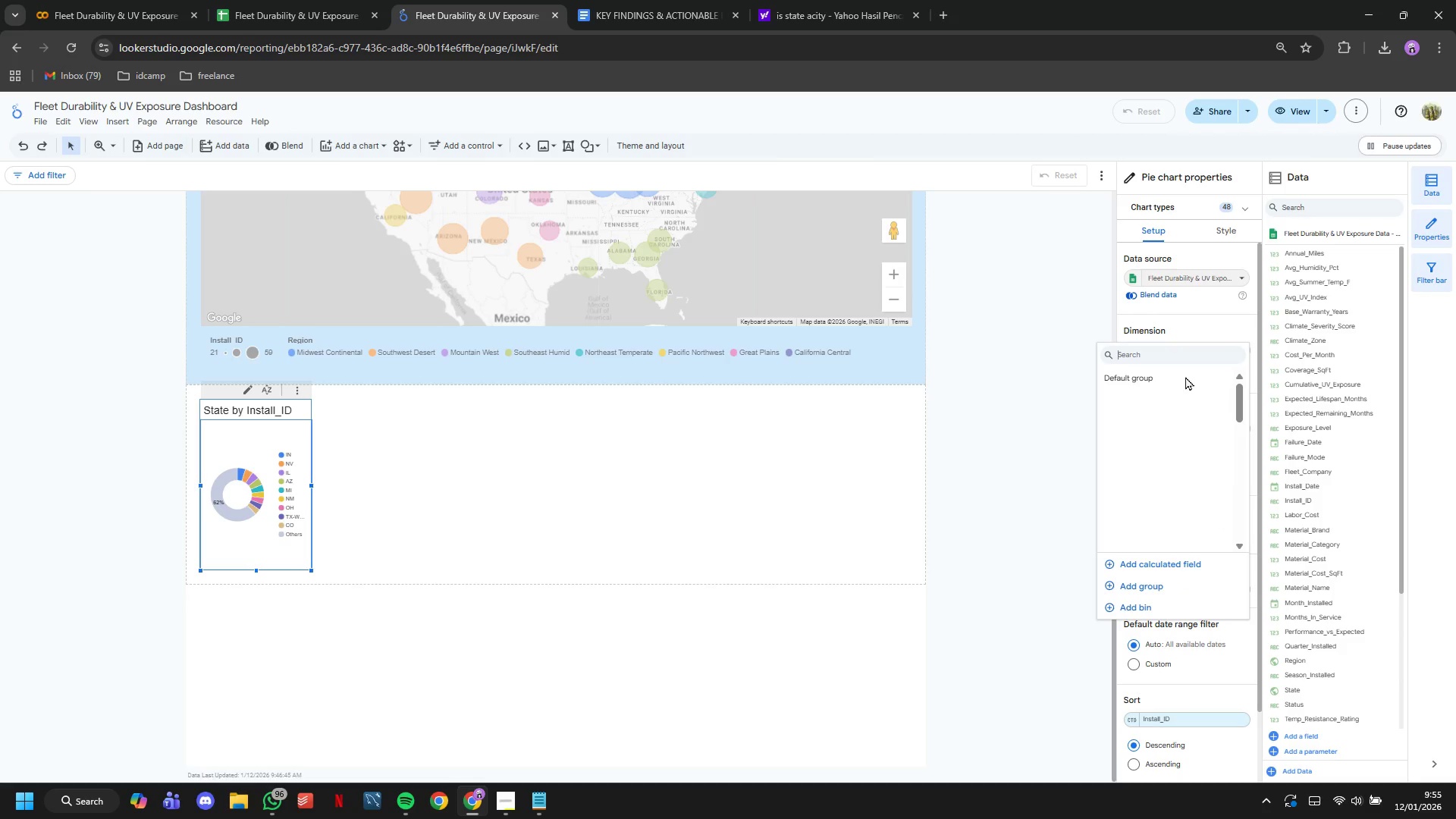 
type(uv)
 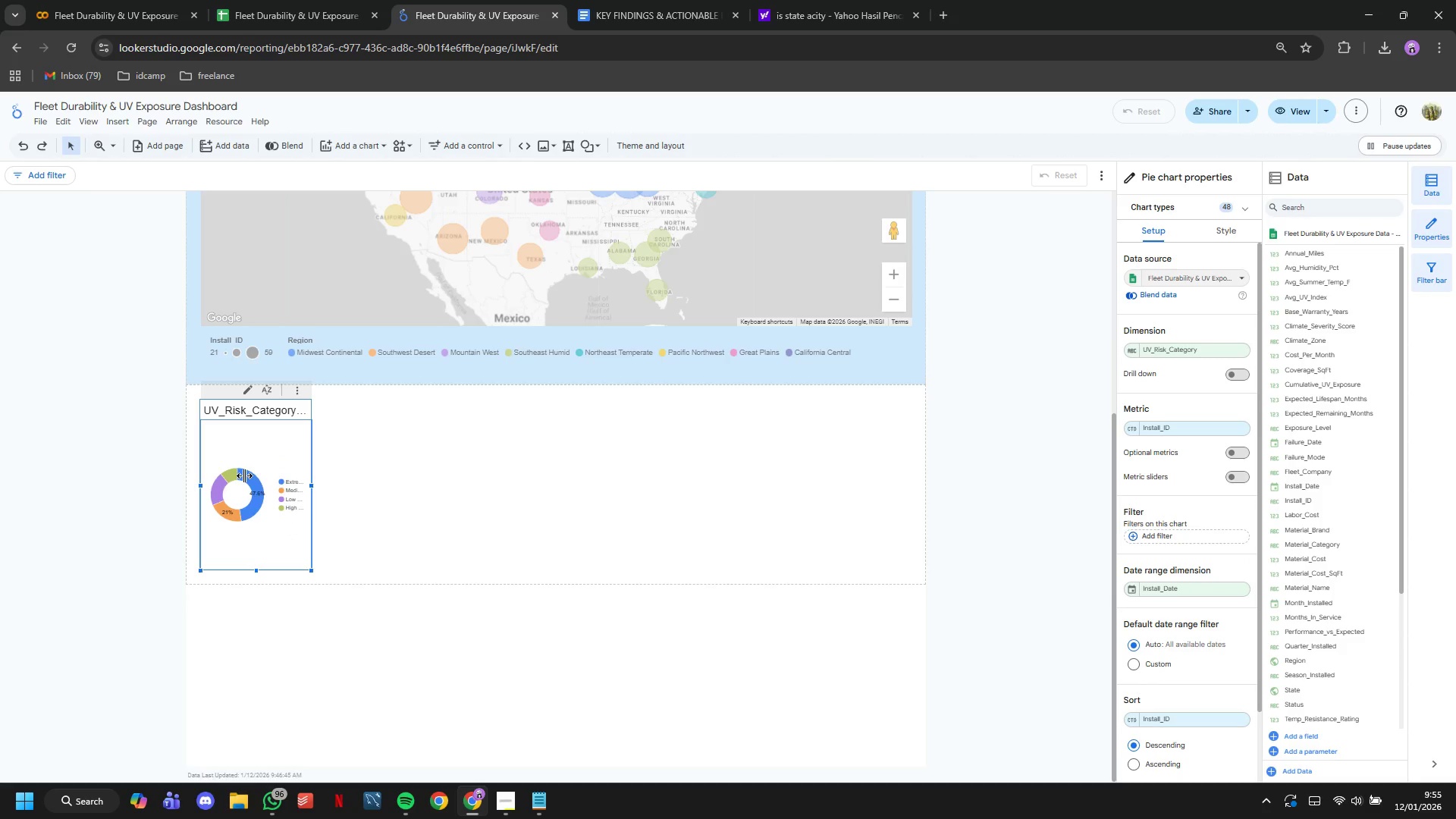 
wait(5.52)
 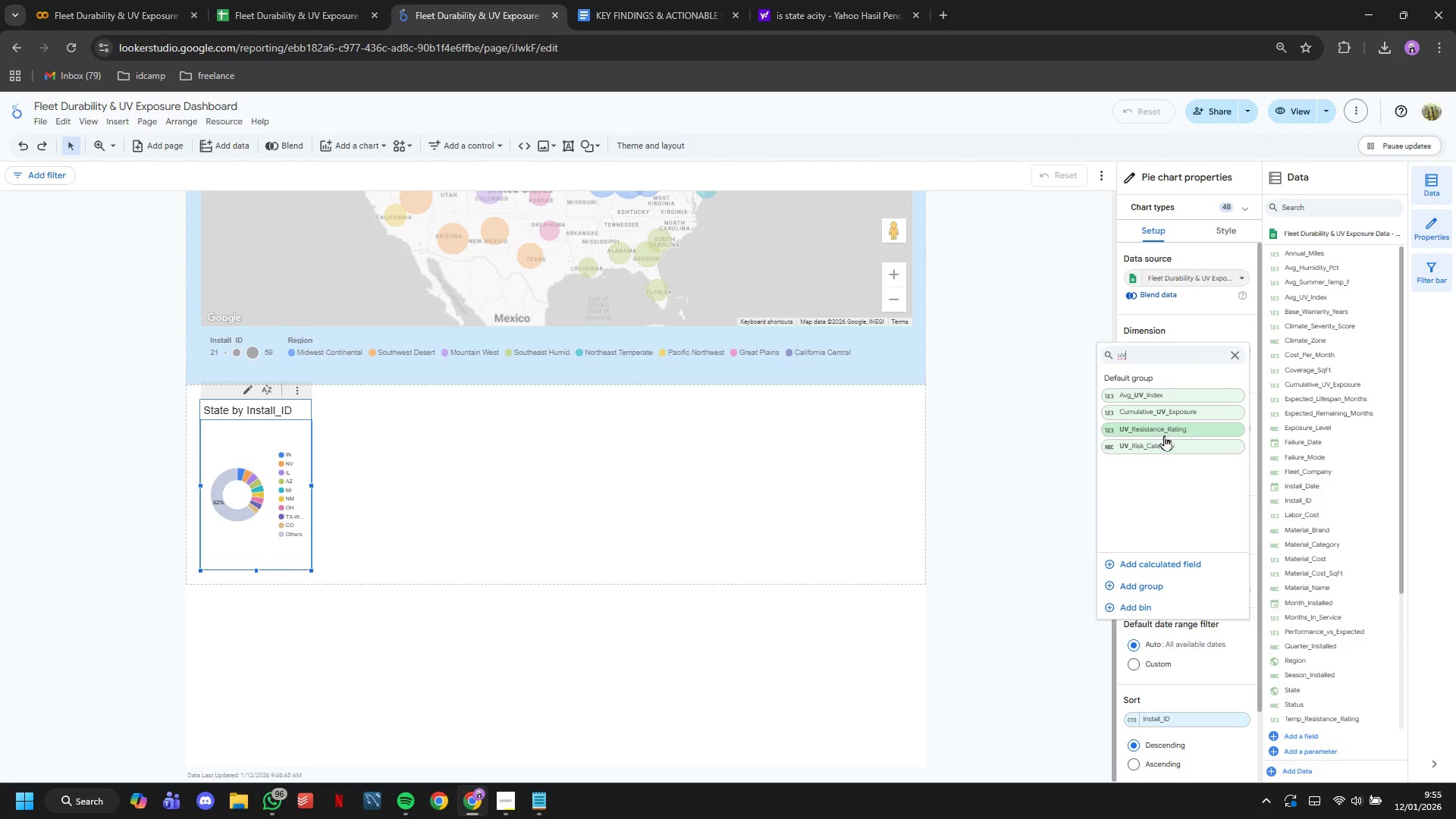 
left_click_drag(start_coordinate=[310, 484], to_coordinate=[462, 516])
 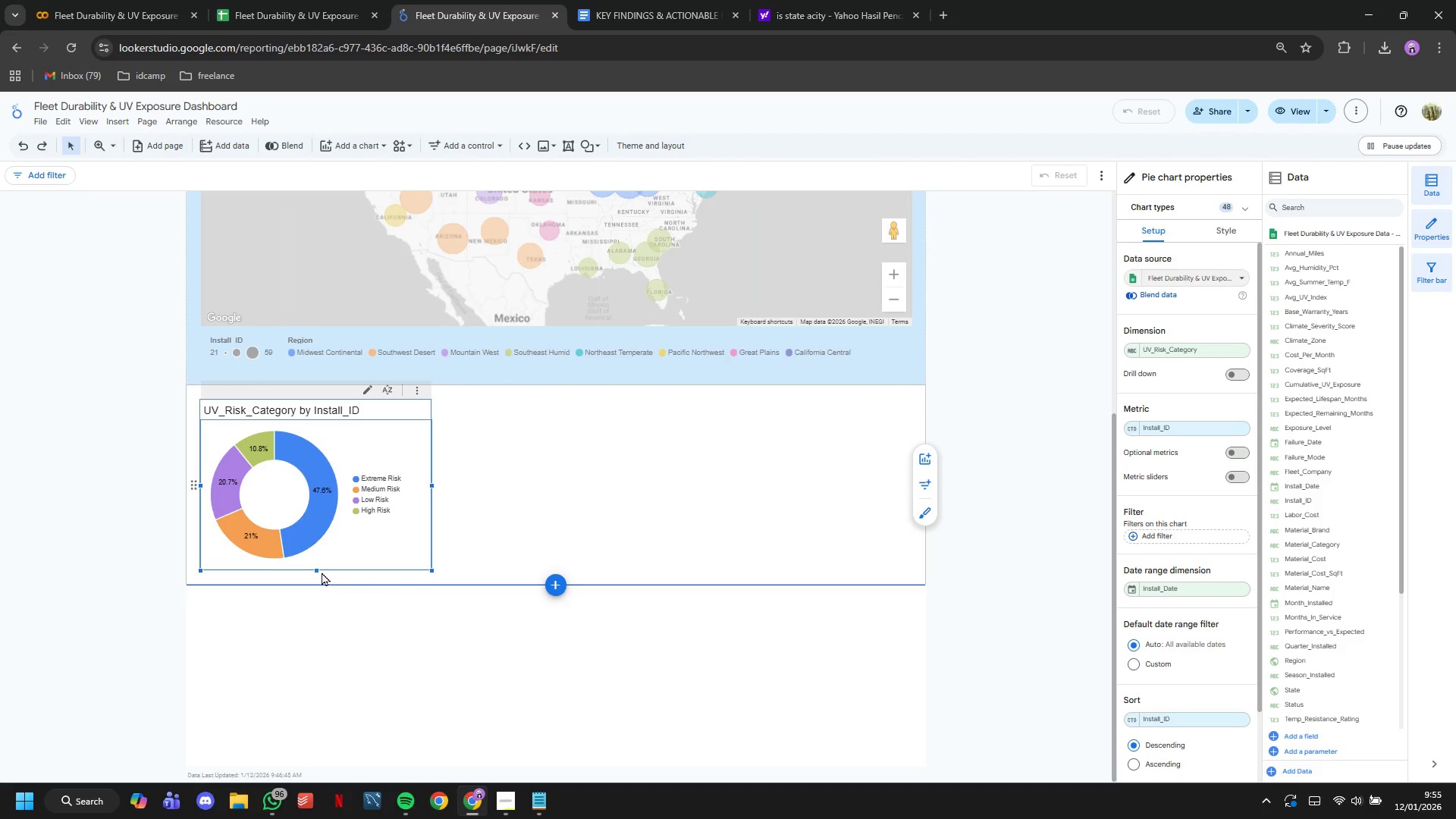 
wait(5.41)
 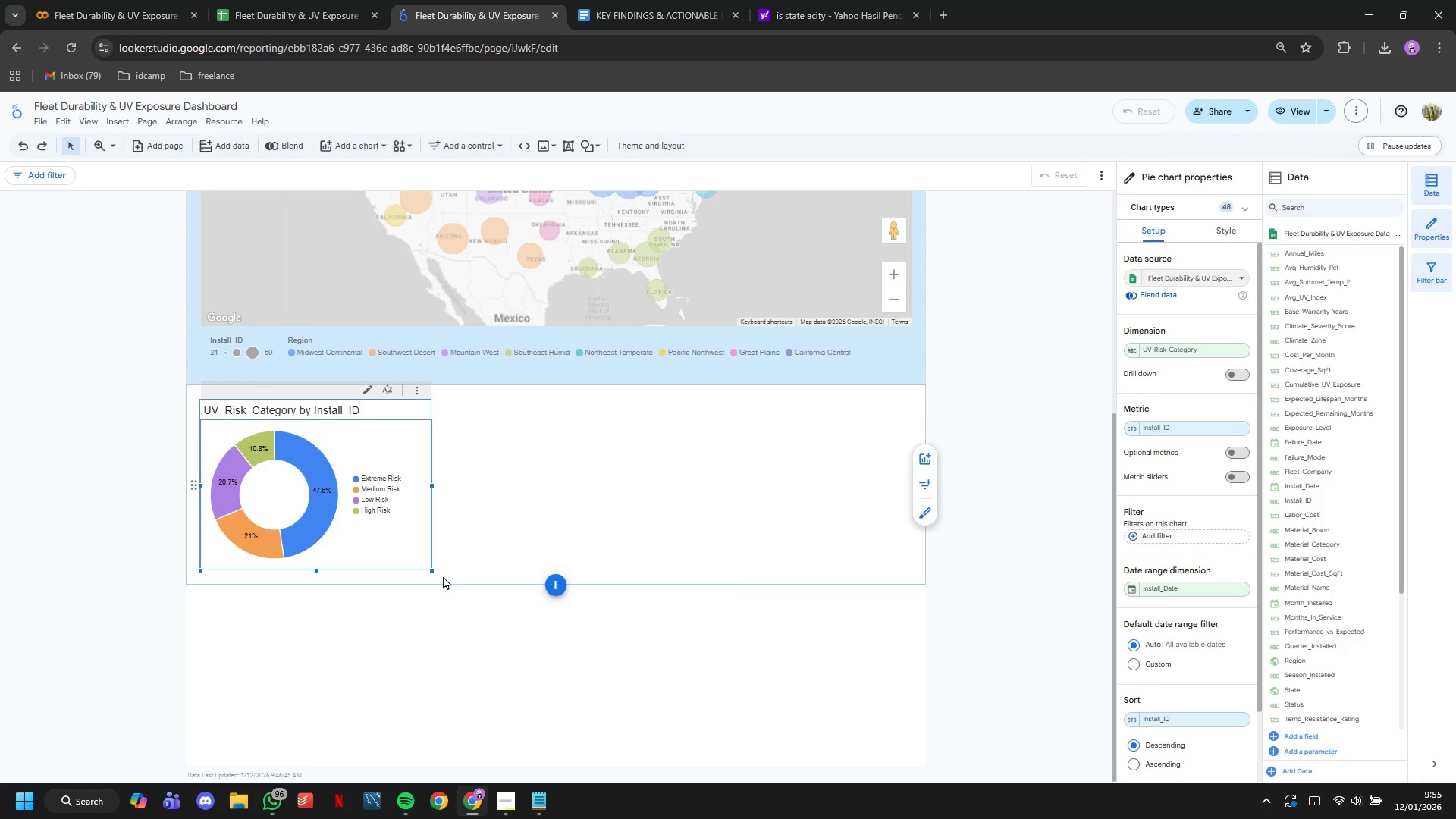 
left_click([1212, 224])
 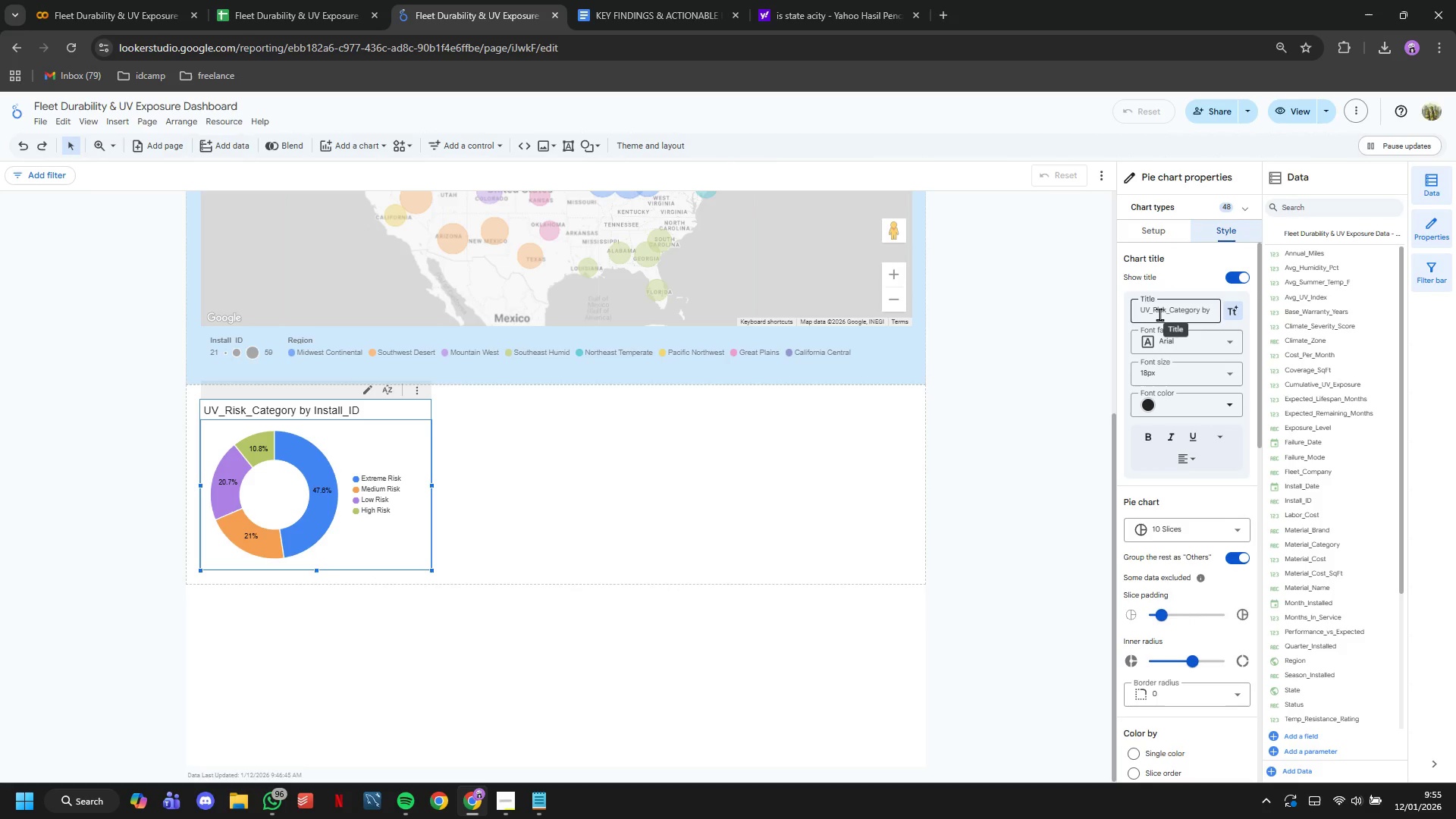 
double_click([1159, 314])
 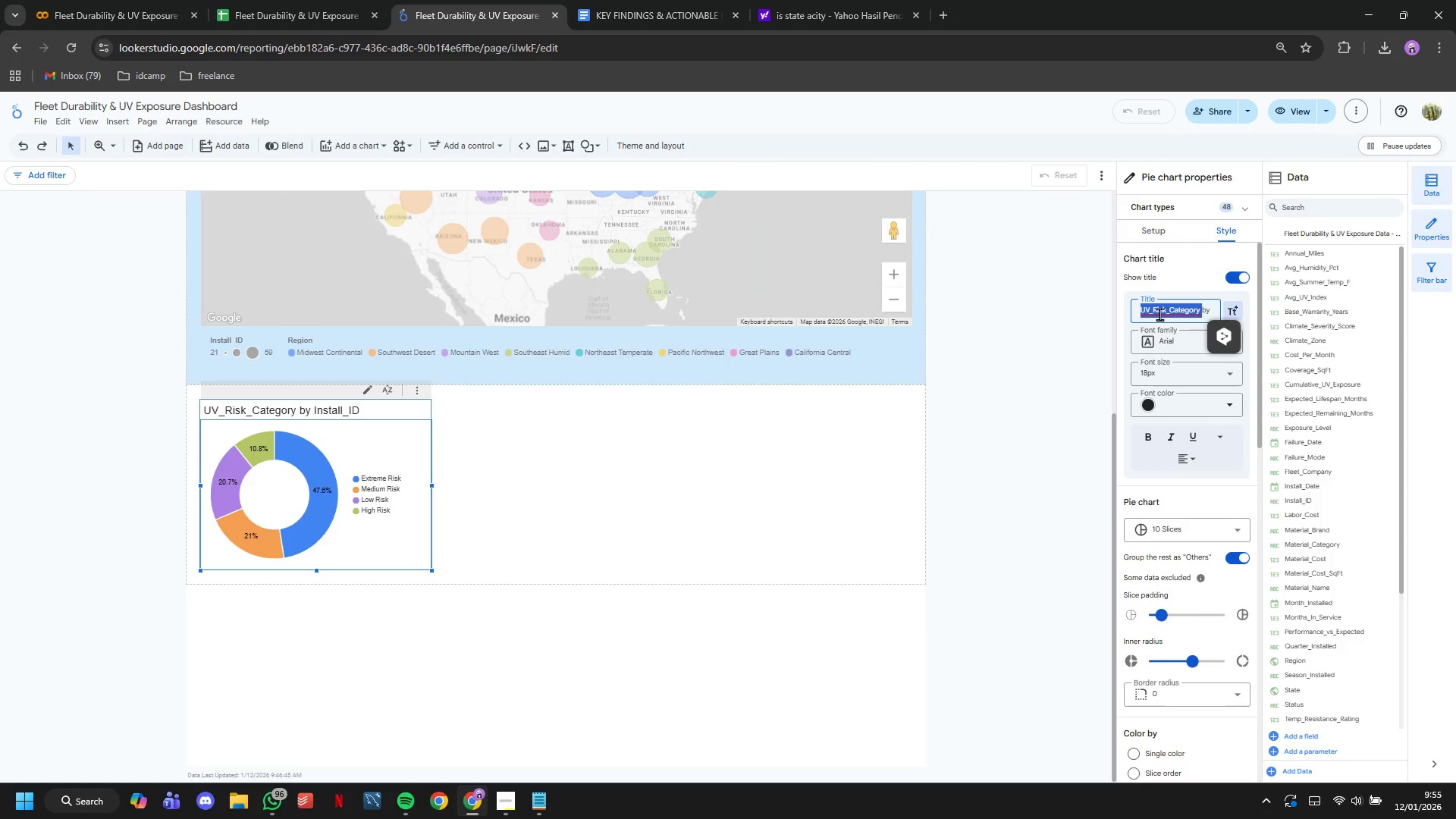 
triple_click([1159, 314])
 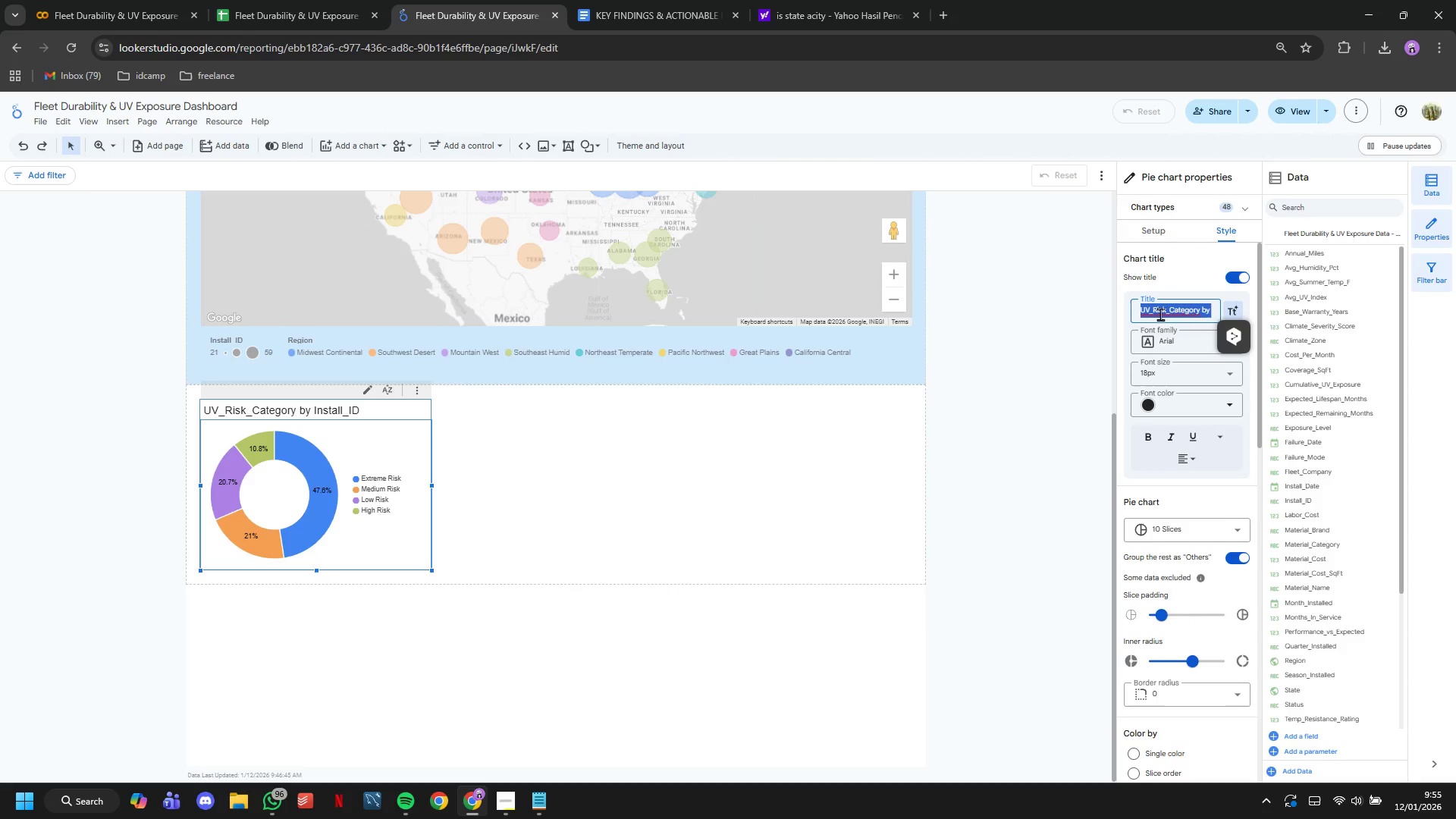 
type(UV Risk )
 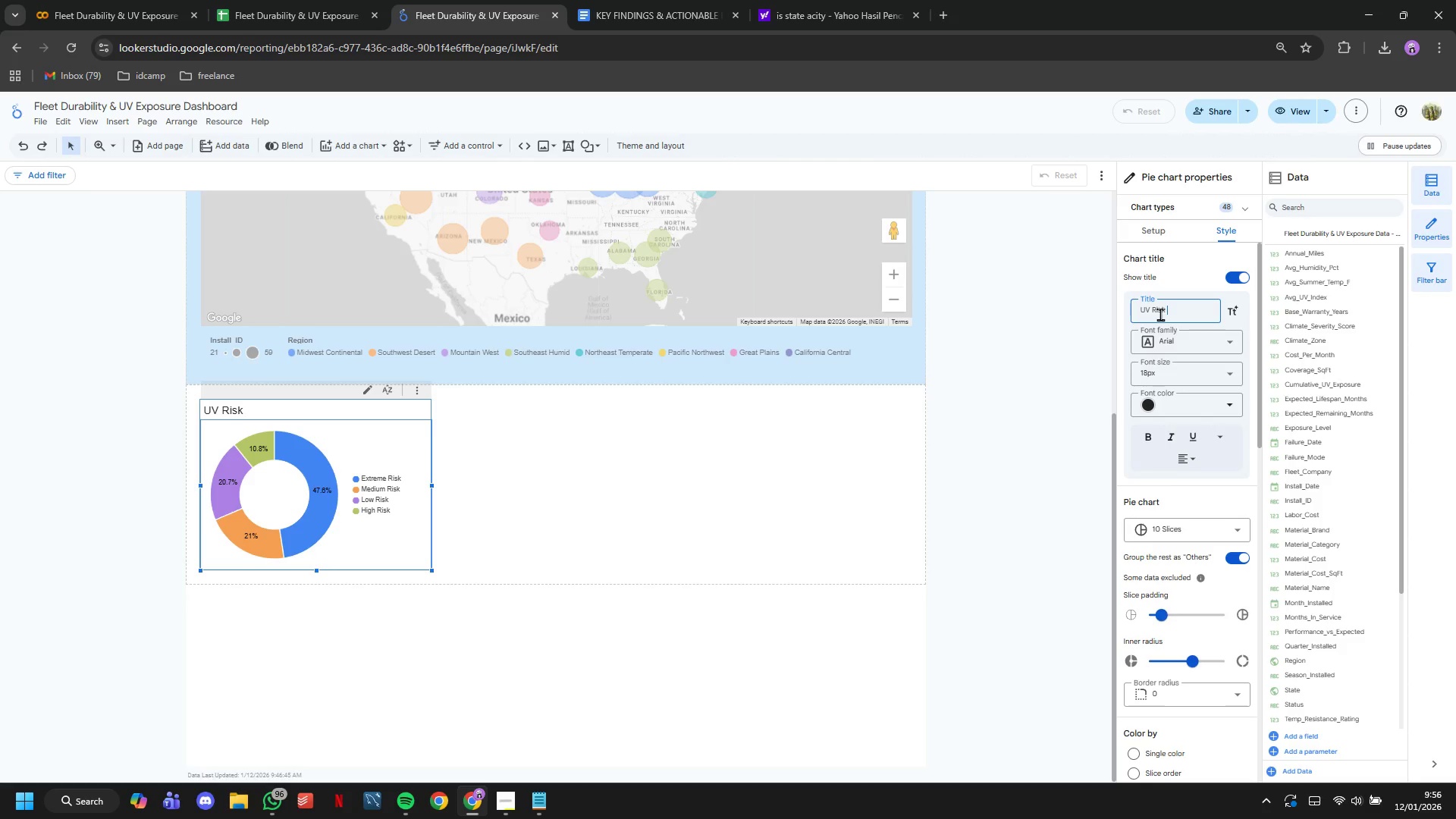 
wait(6.16)
 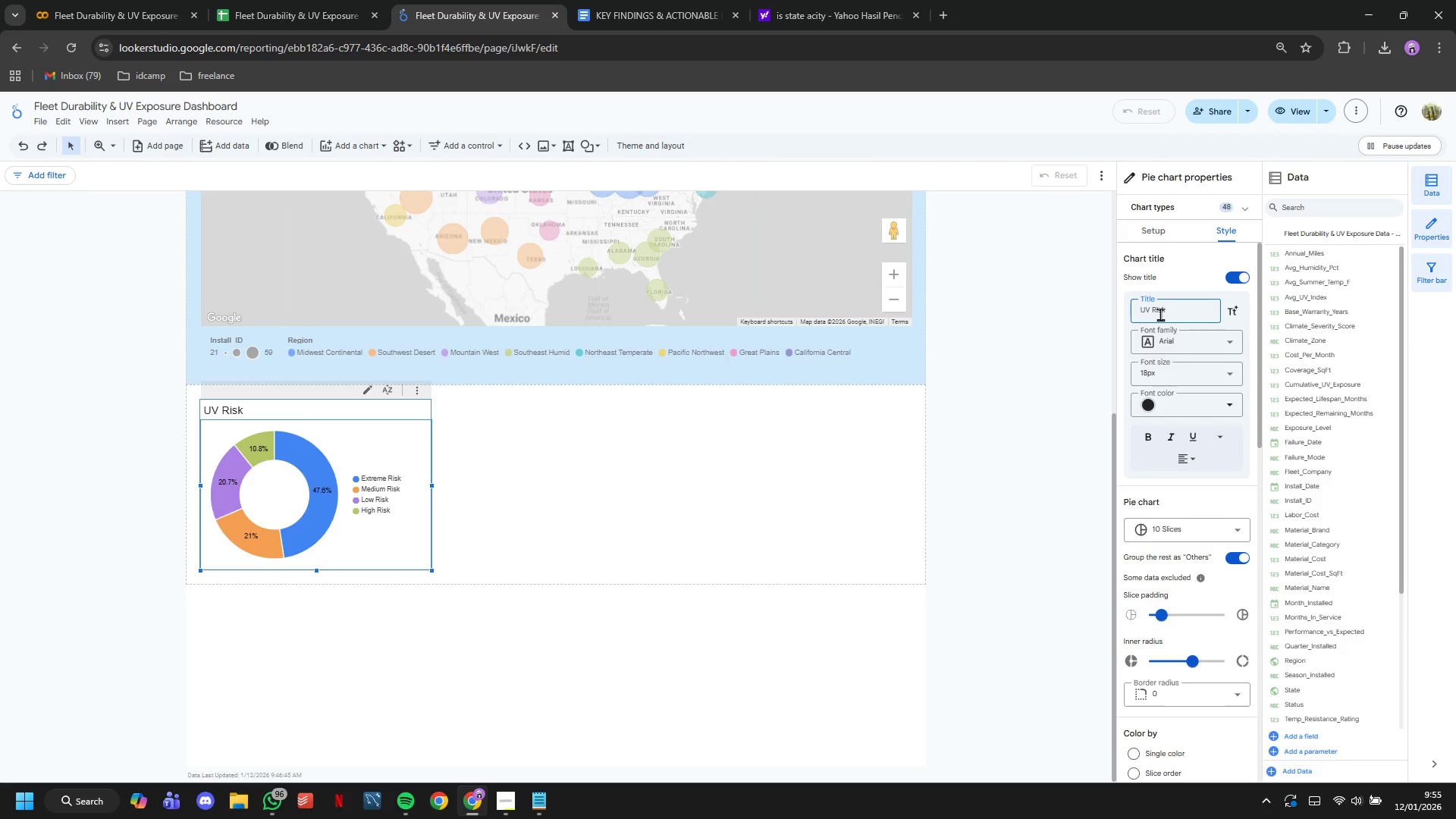 
type(Category)
 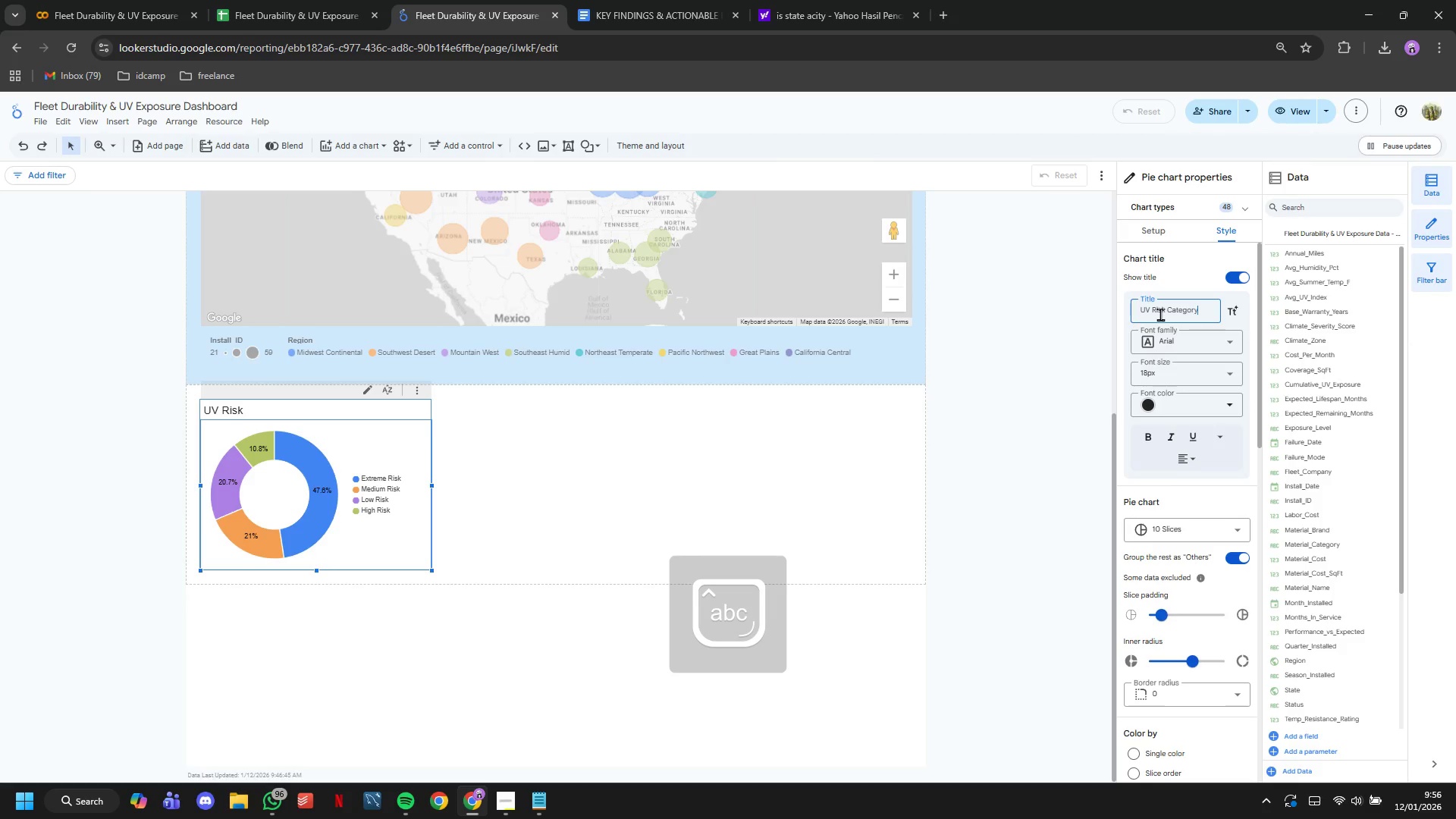 
key(Enter)
 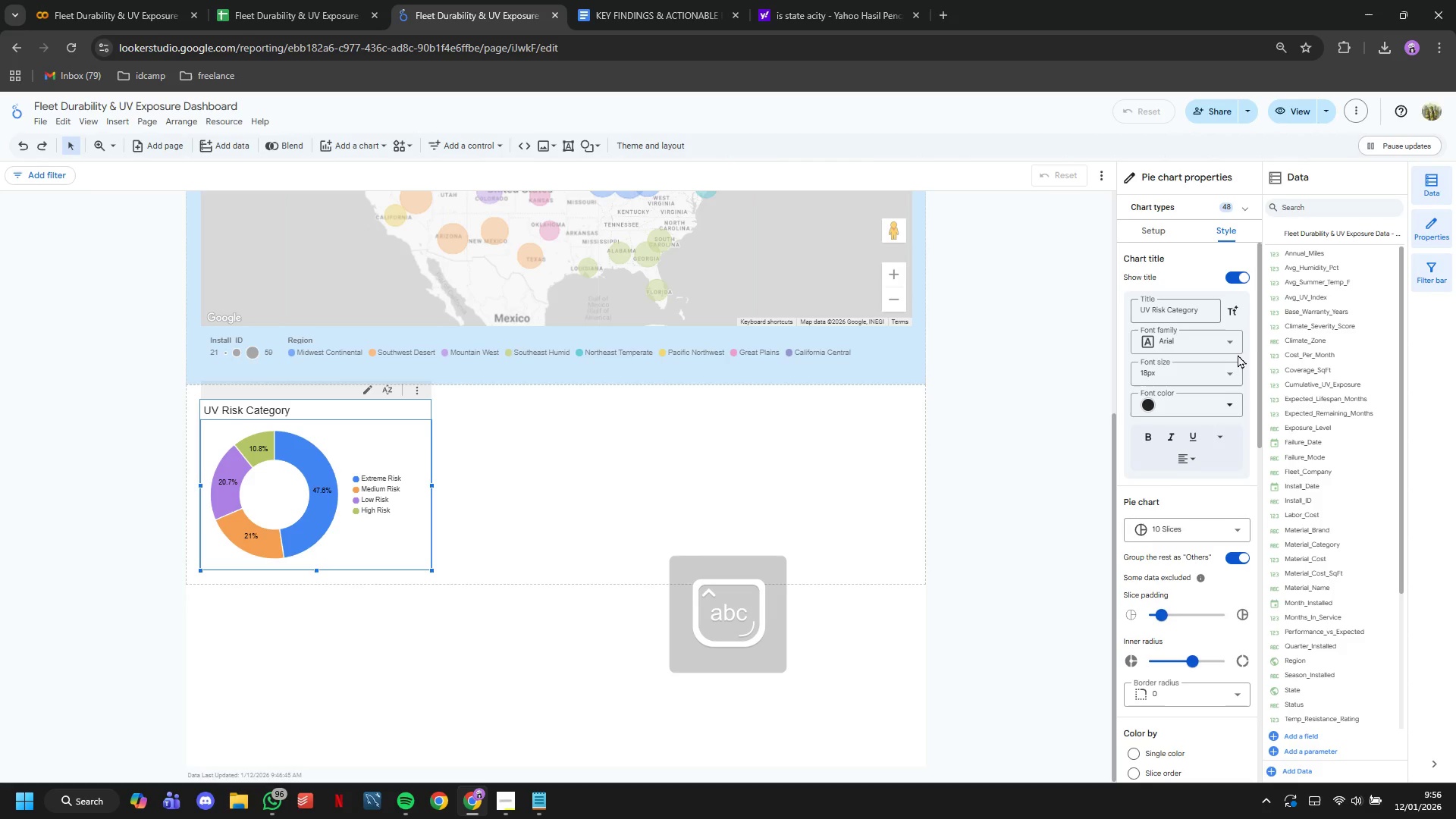 
left_click([1211, 406])
 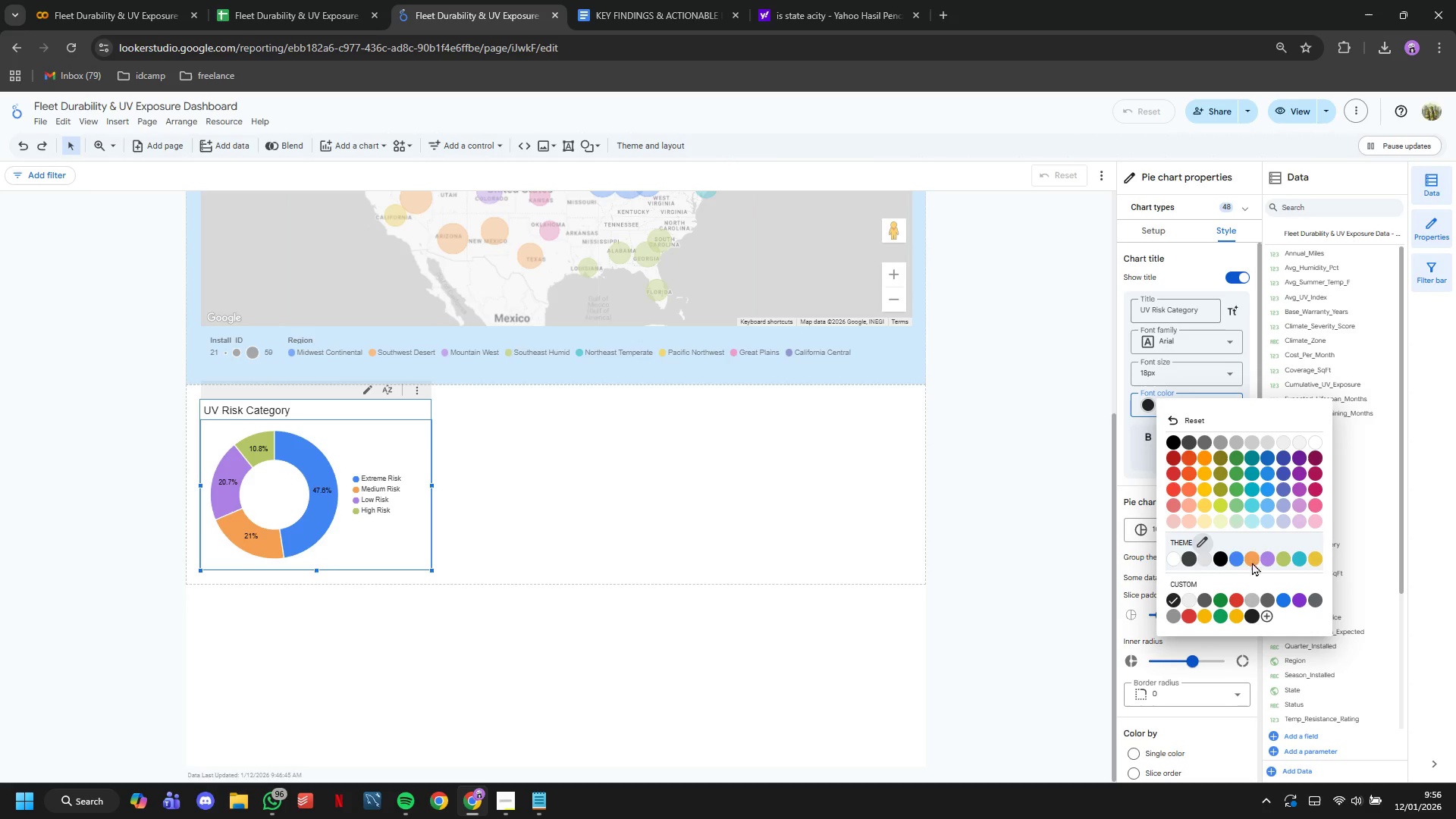 
left_click([1235, 557])
 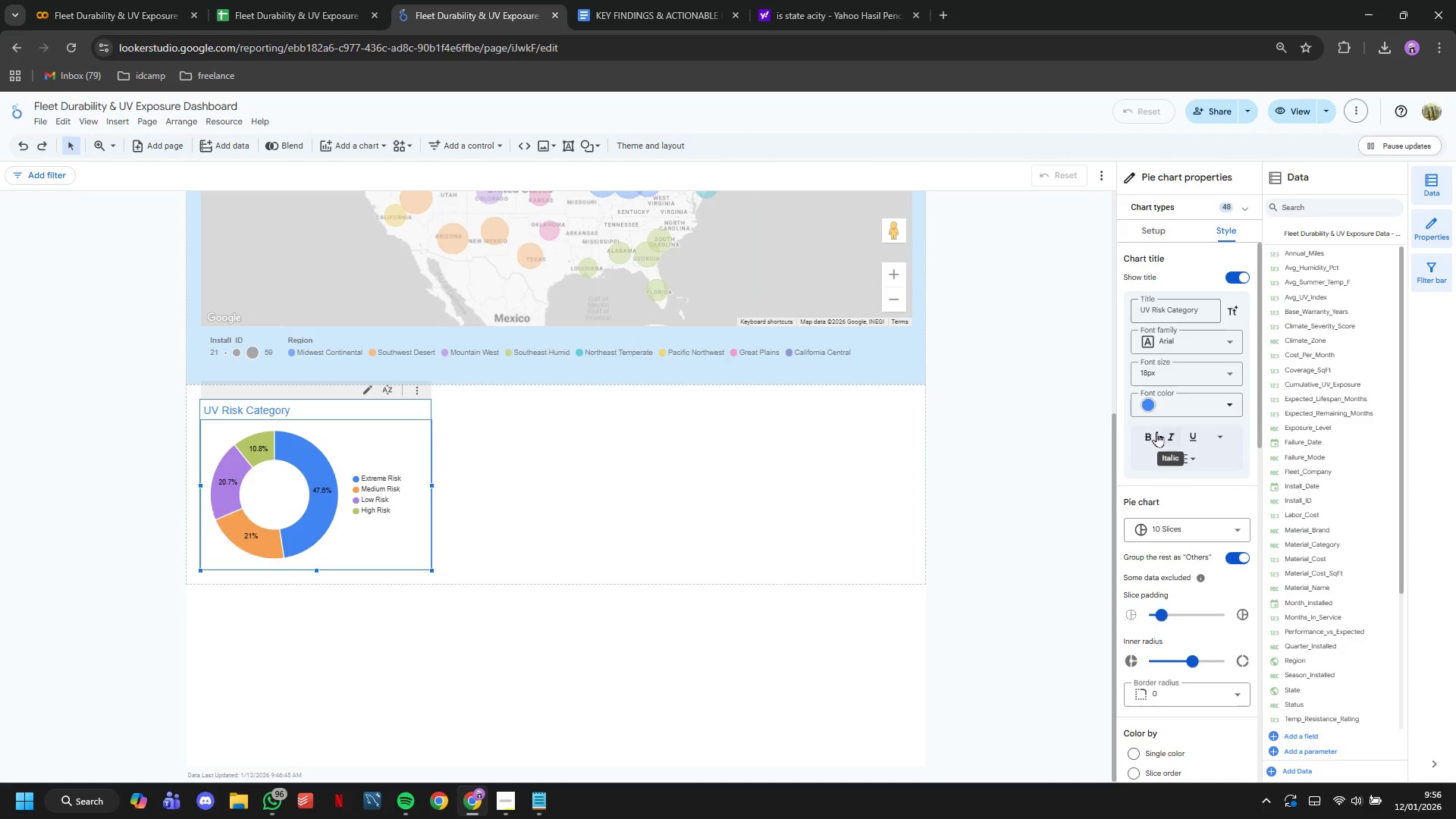 
left_click([1153, 434])
 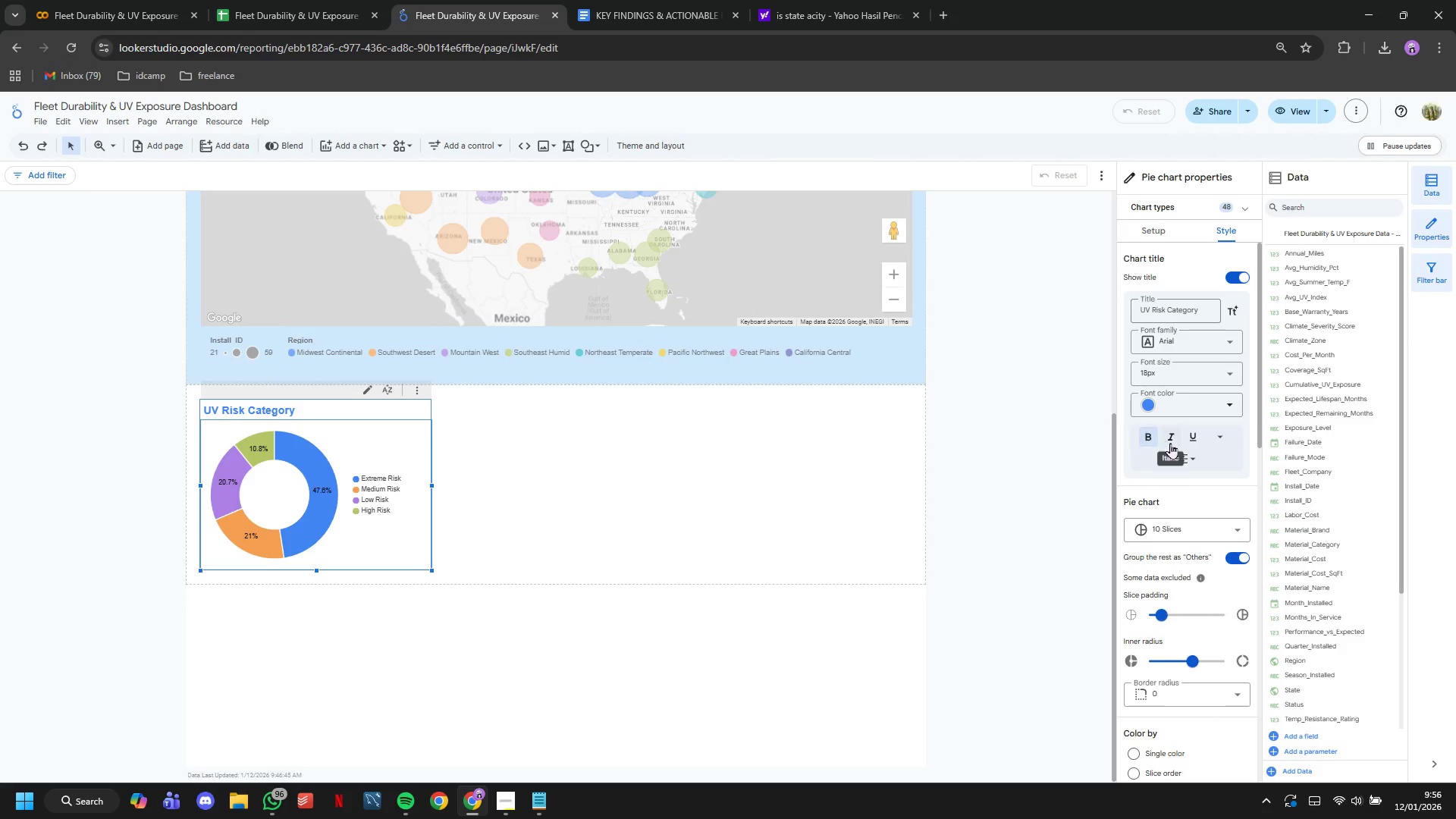 
left_click([1170, 443])
 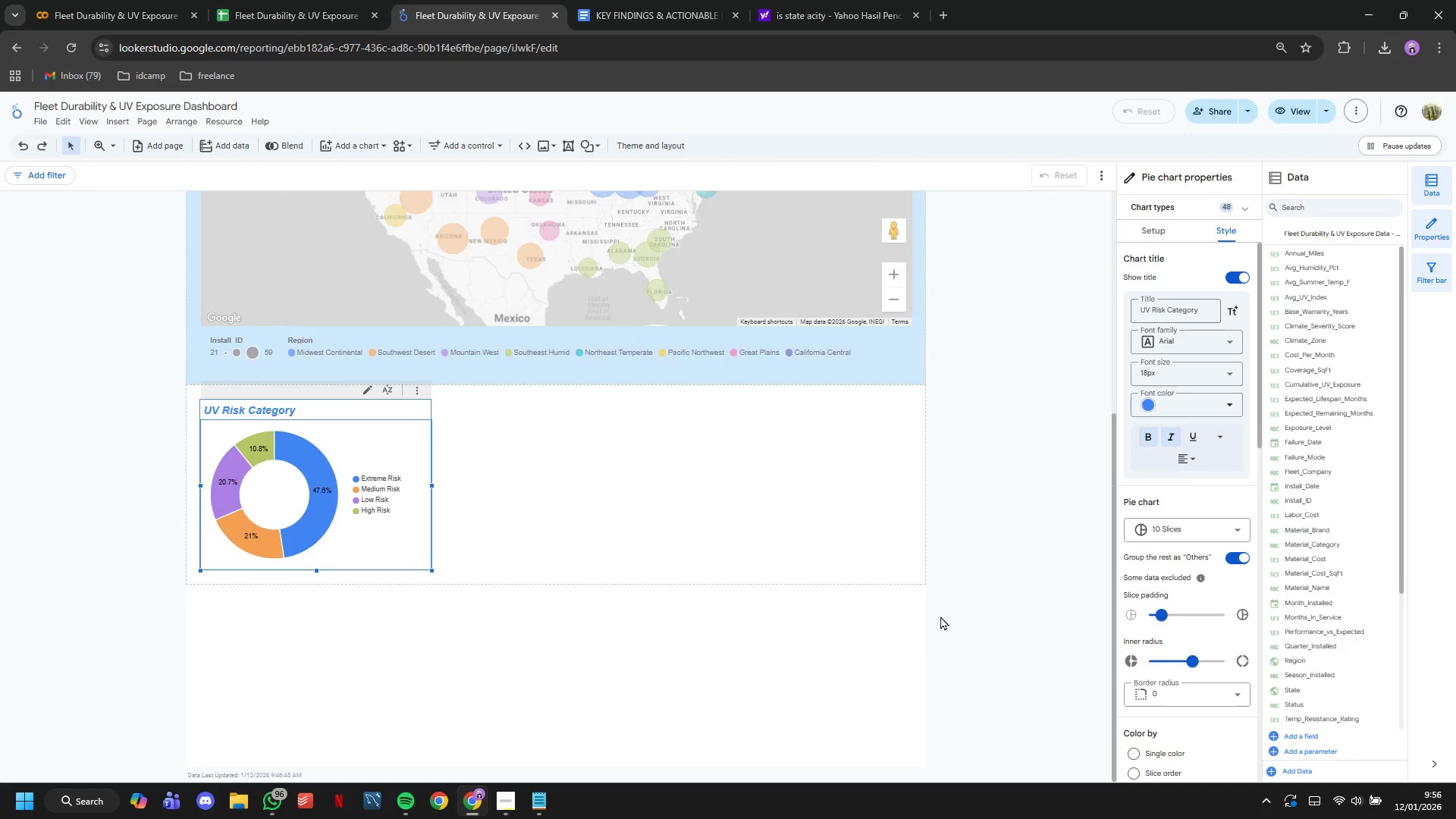 
scroll: coordinate [1168, 478], scroll_direction: down, amount: 14.0
 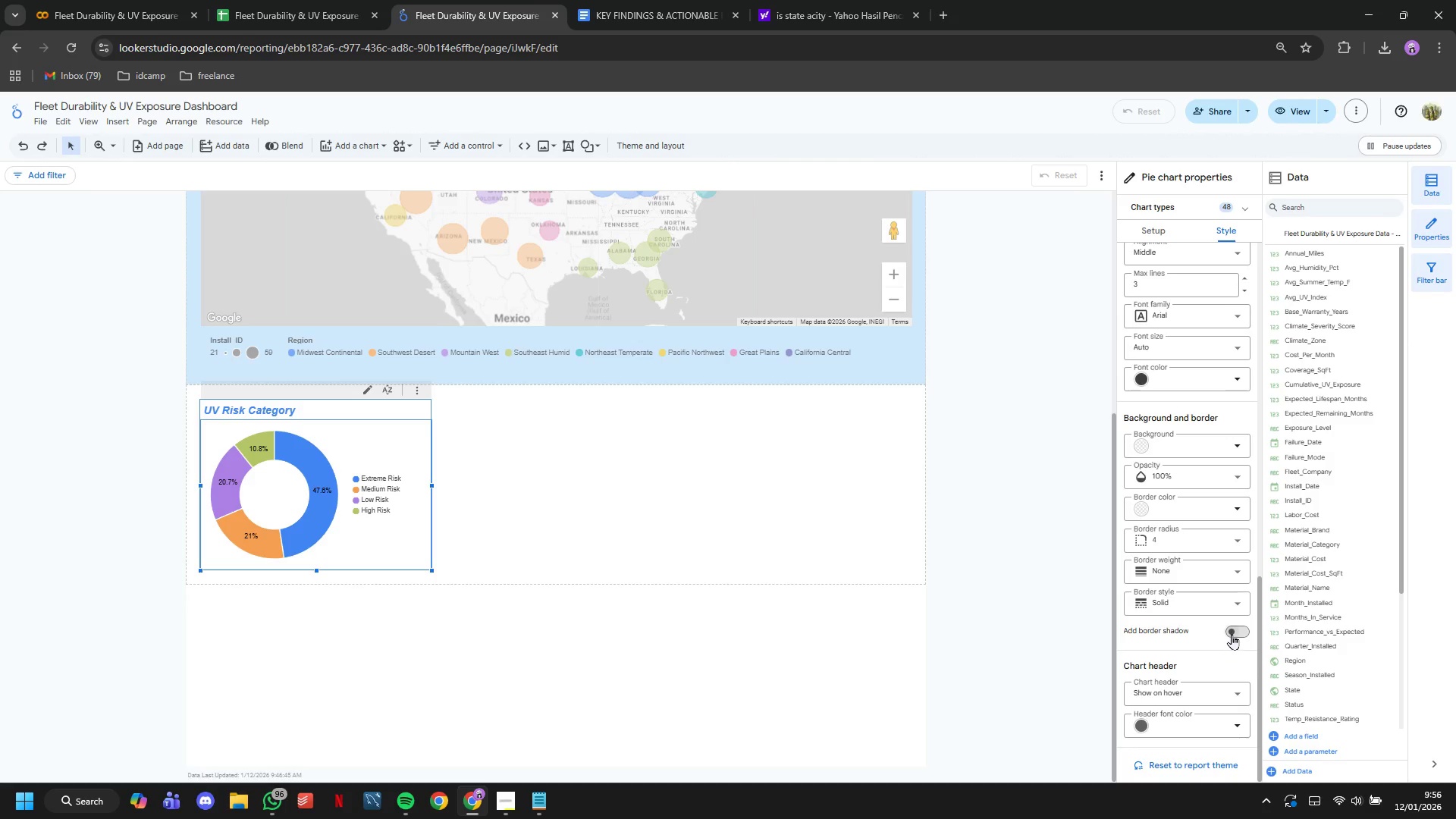 
left_click([1232, 634])
 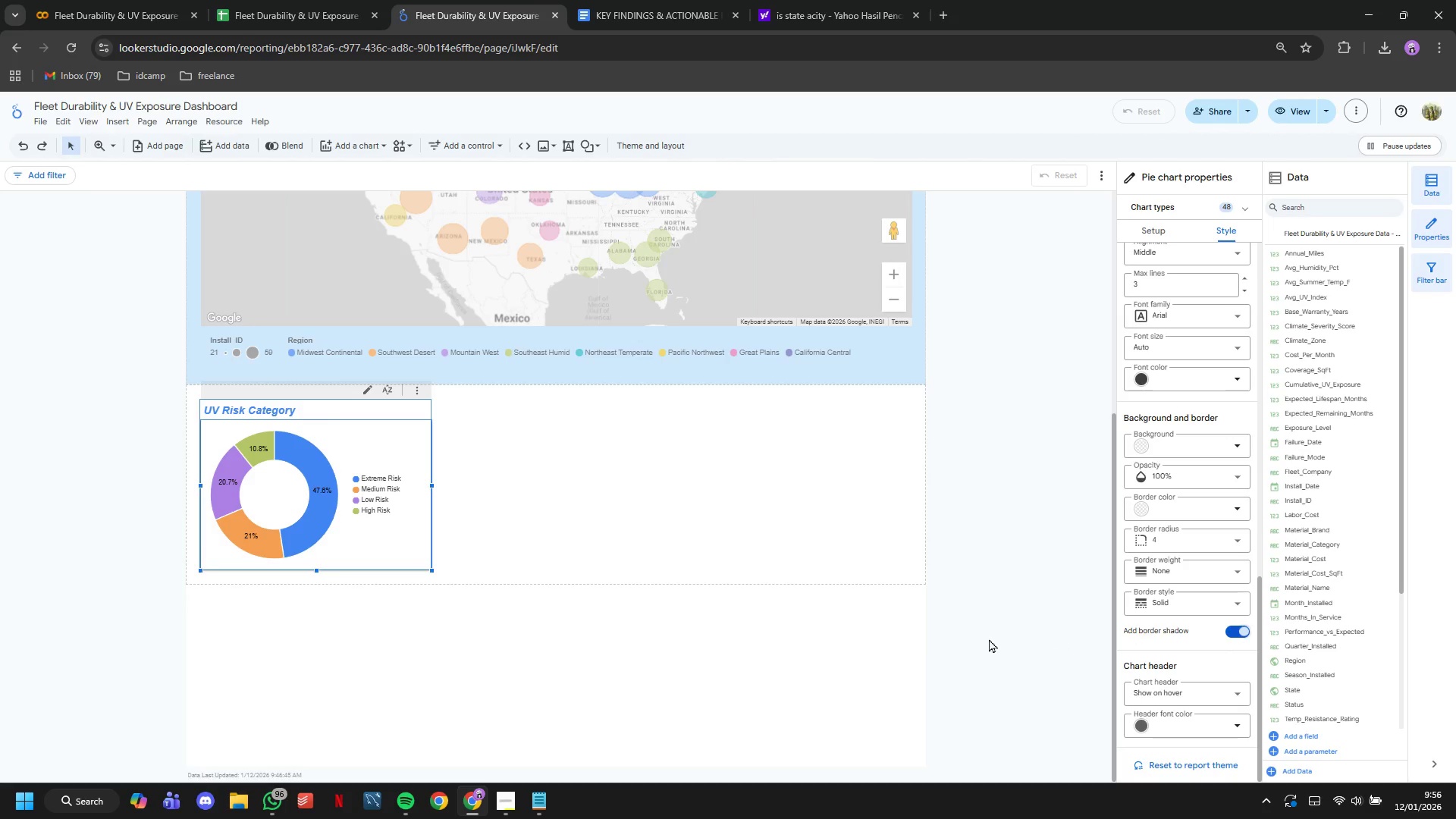 
left_click([910, 641])
 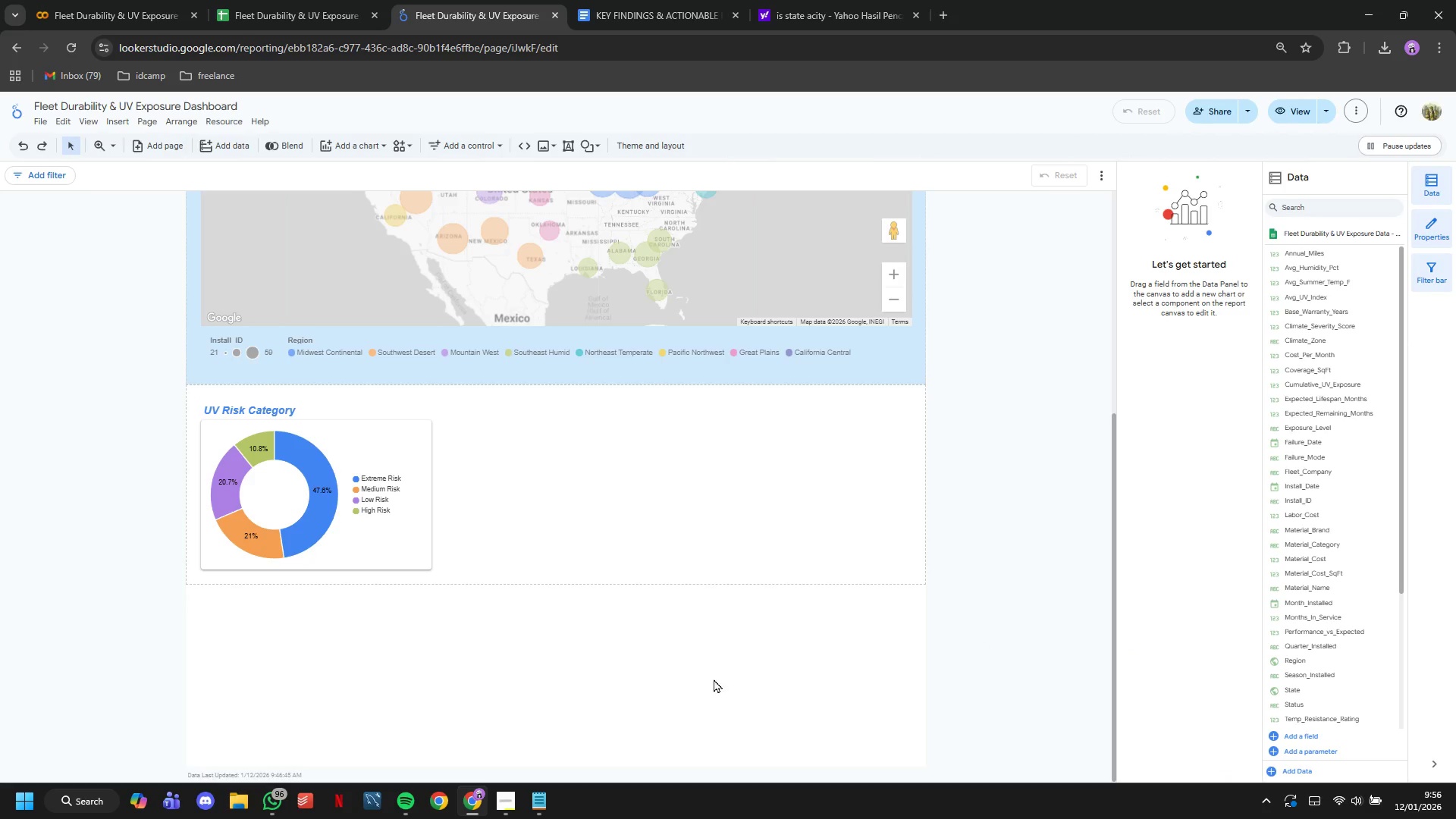 
scroll: coordinate [712, 679], scroll_direction: up, amount: 9.0
 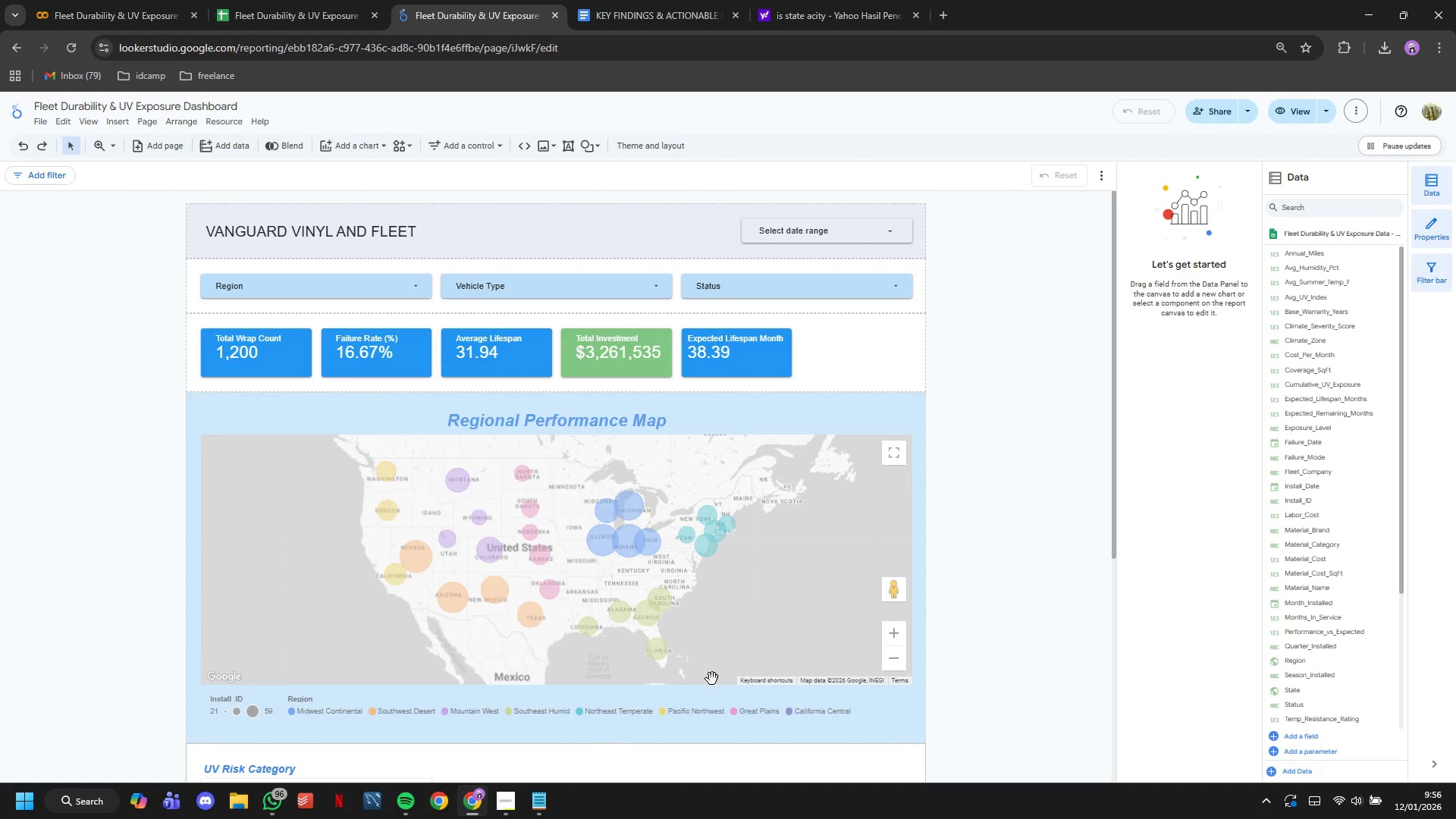 
scroll: coordinate [712, 679], scroll_direction: none, amount: 0.0
 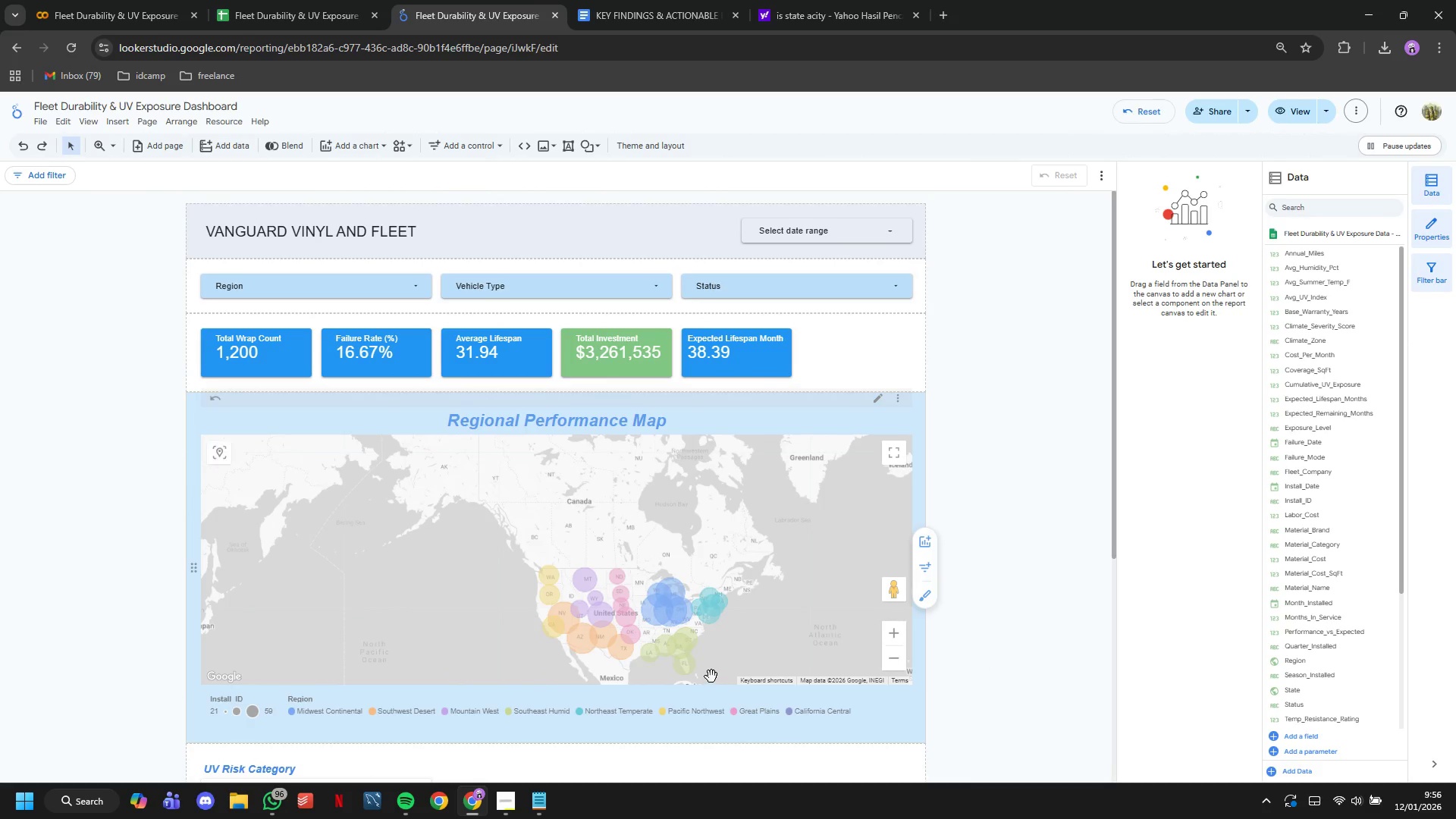 
scroll: coordinate [695, 573], scroll_direction: up, amount: 3.0
 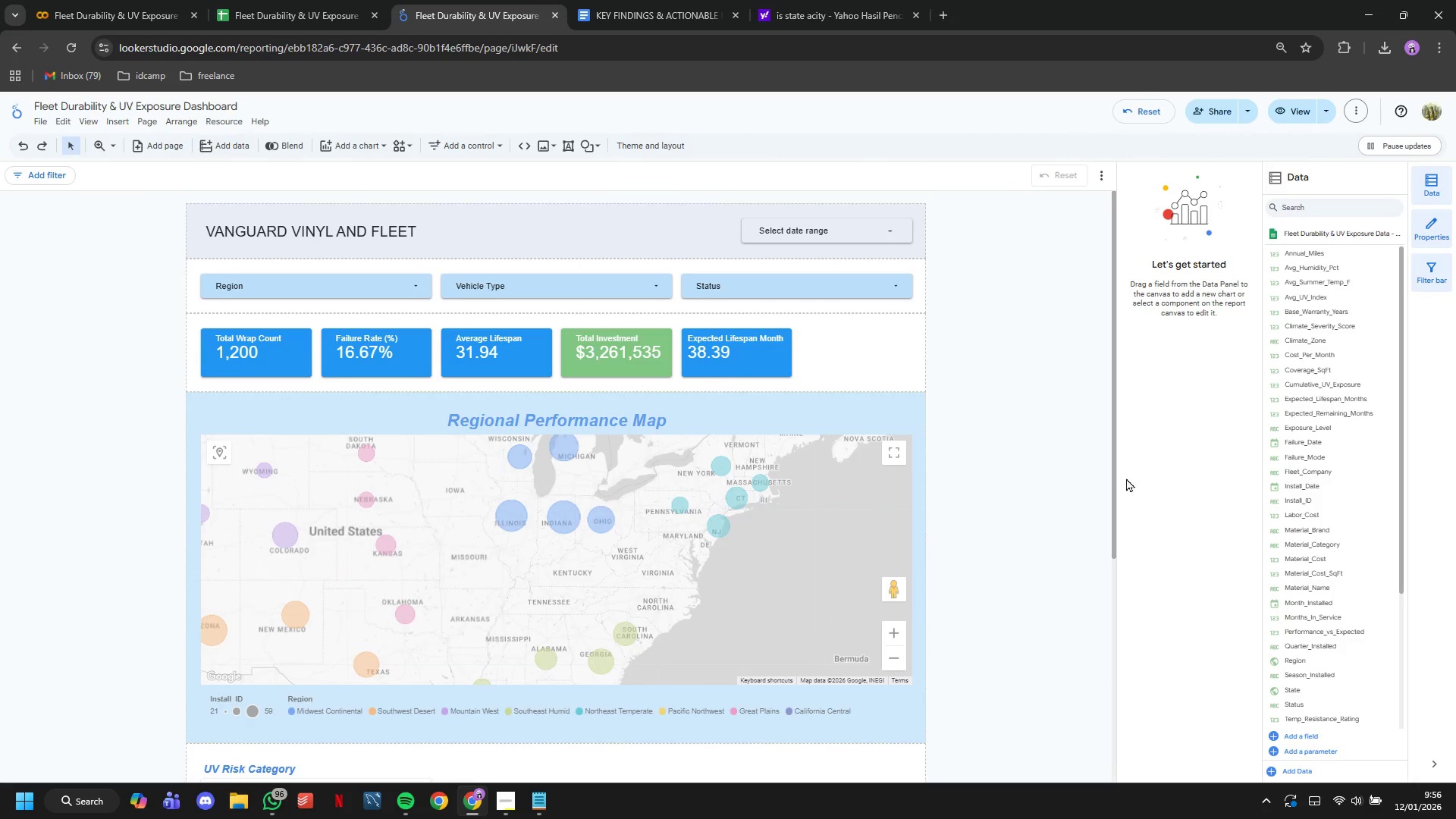 
scroll: coordinate [942, 463], scroll_direction: down, amount: 5.0
 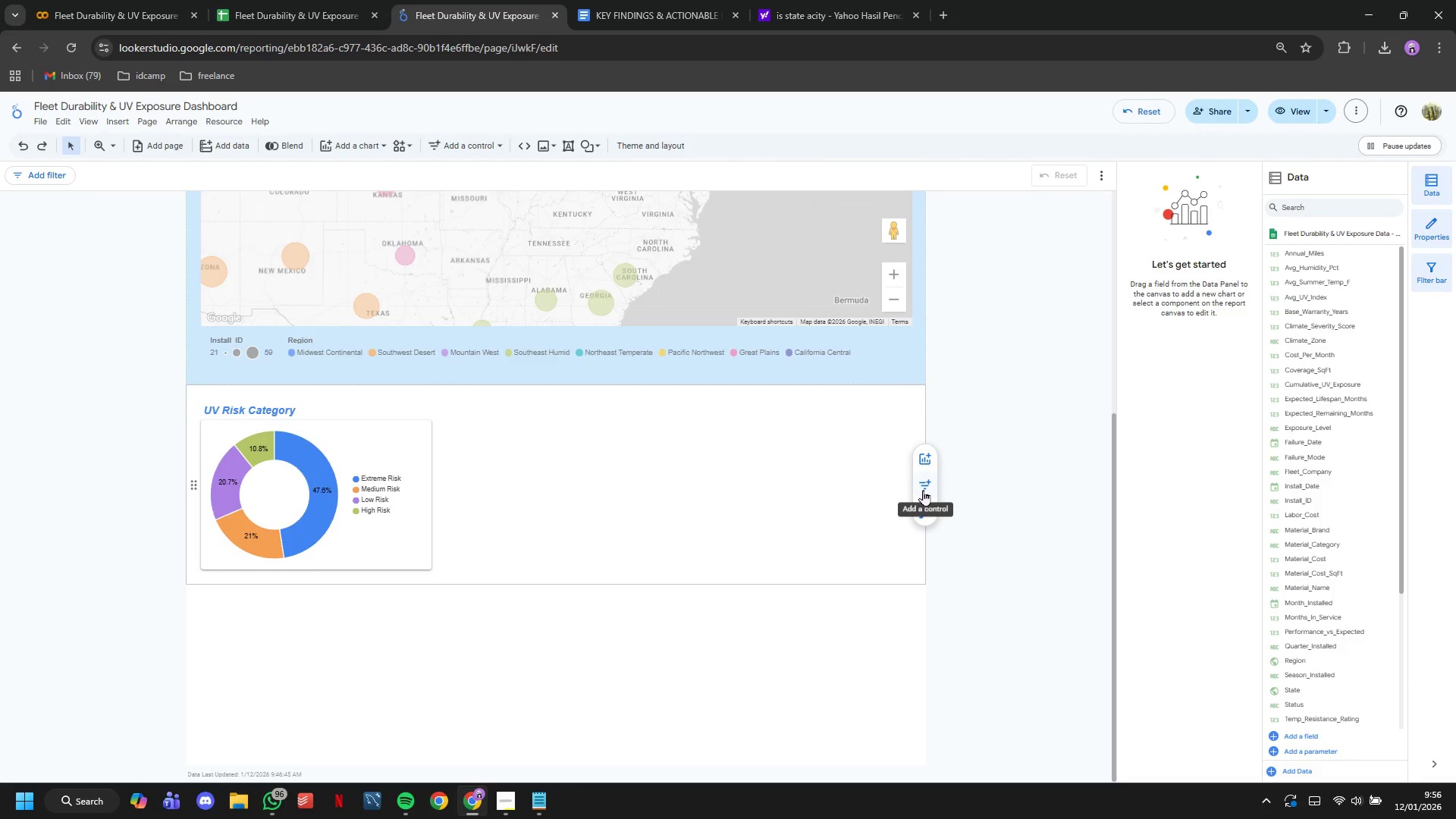 
mouse_move([879, 500])
 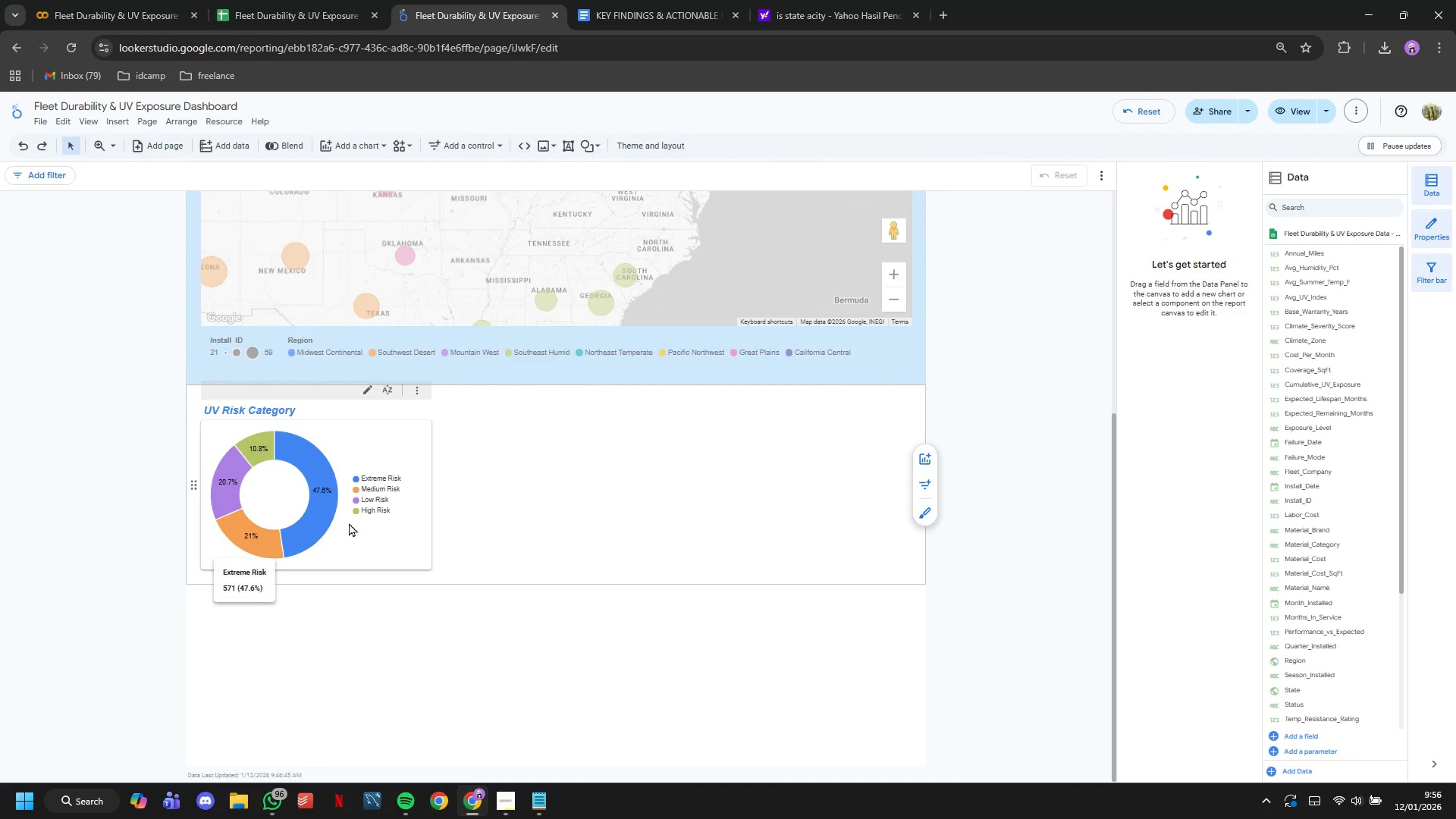 
left_click([349, 523])
 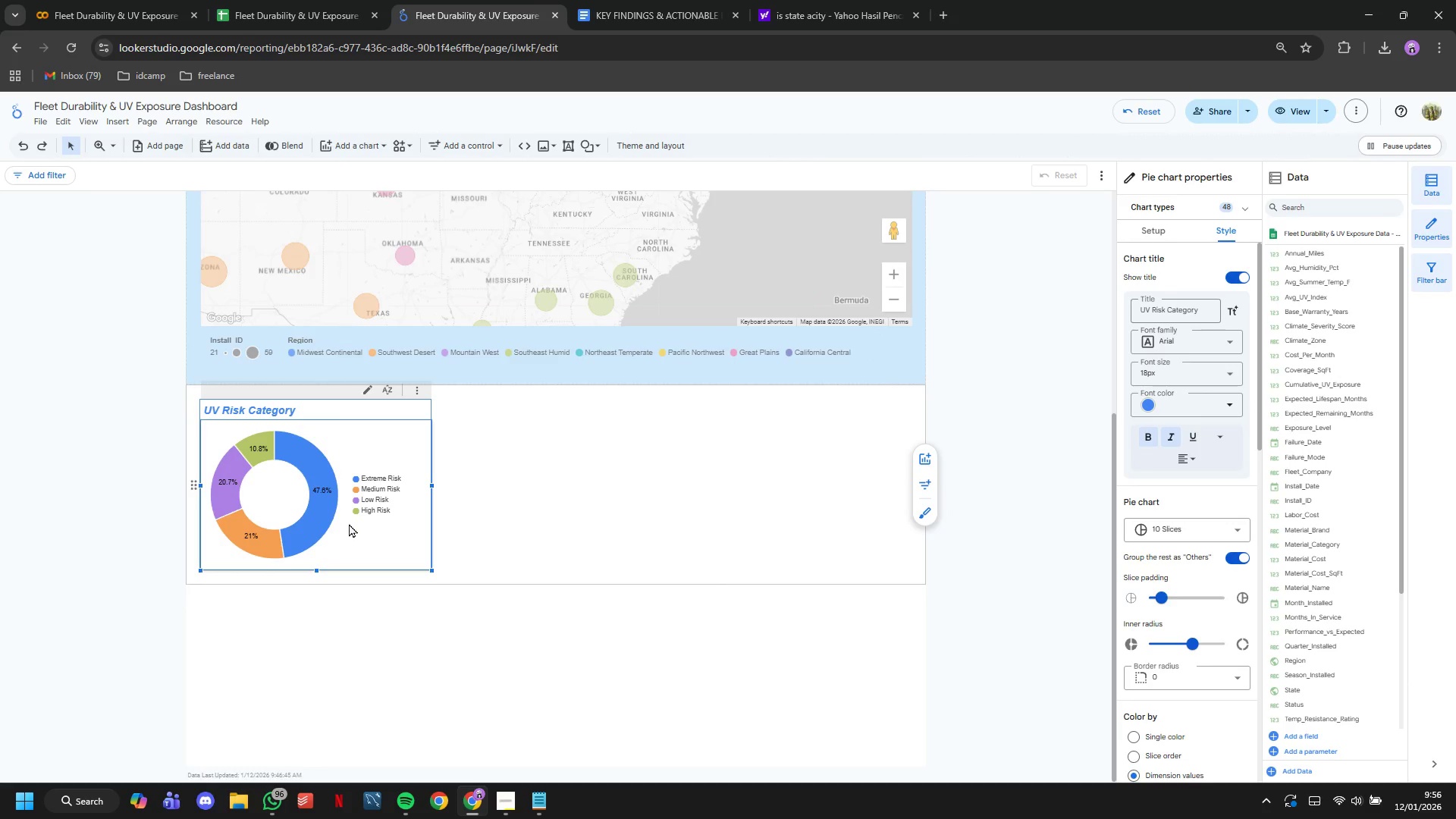 
key(Control+C)
 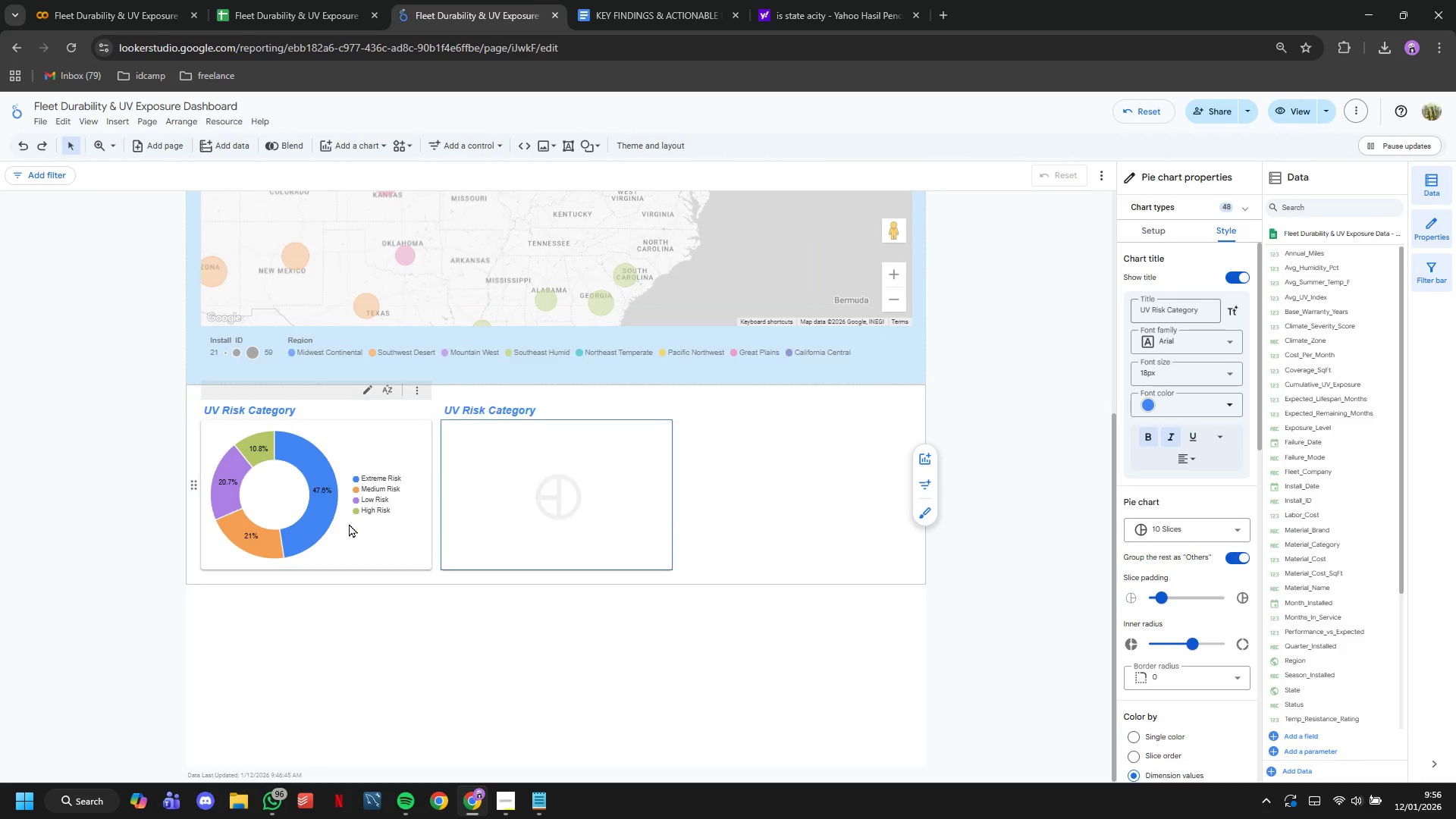 
key(Control+V)
 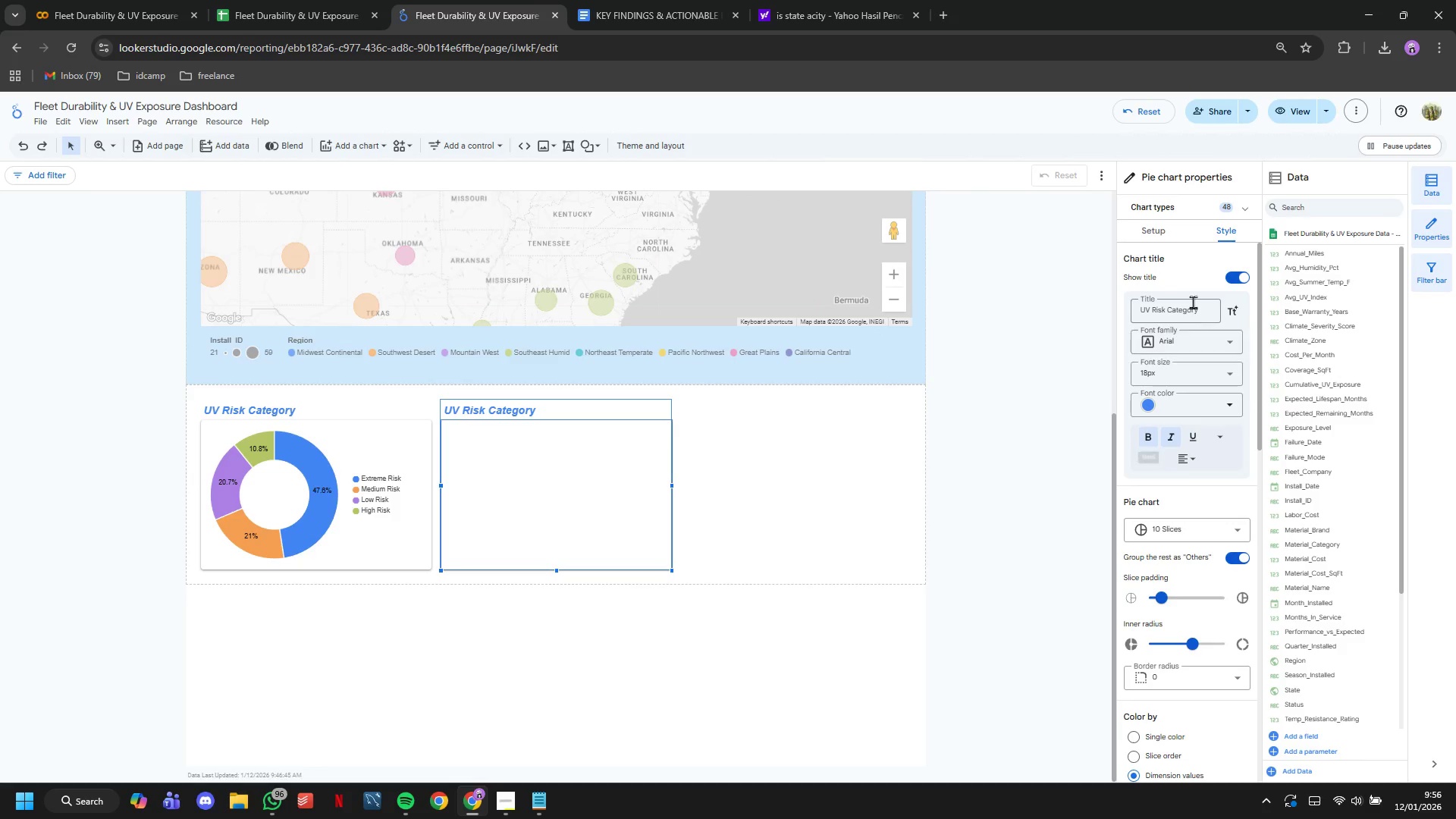 
left_click([1155, 239])
 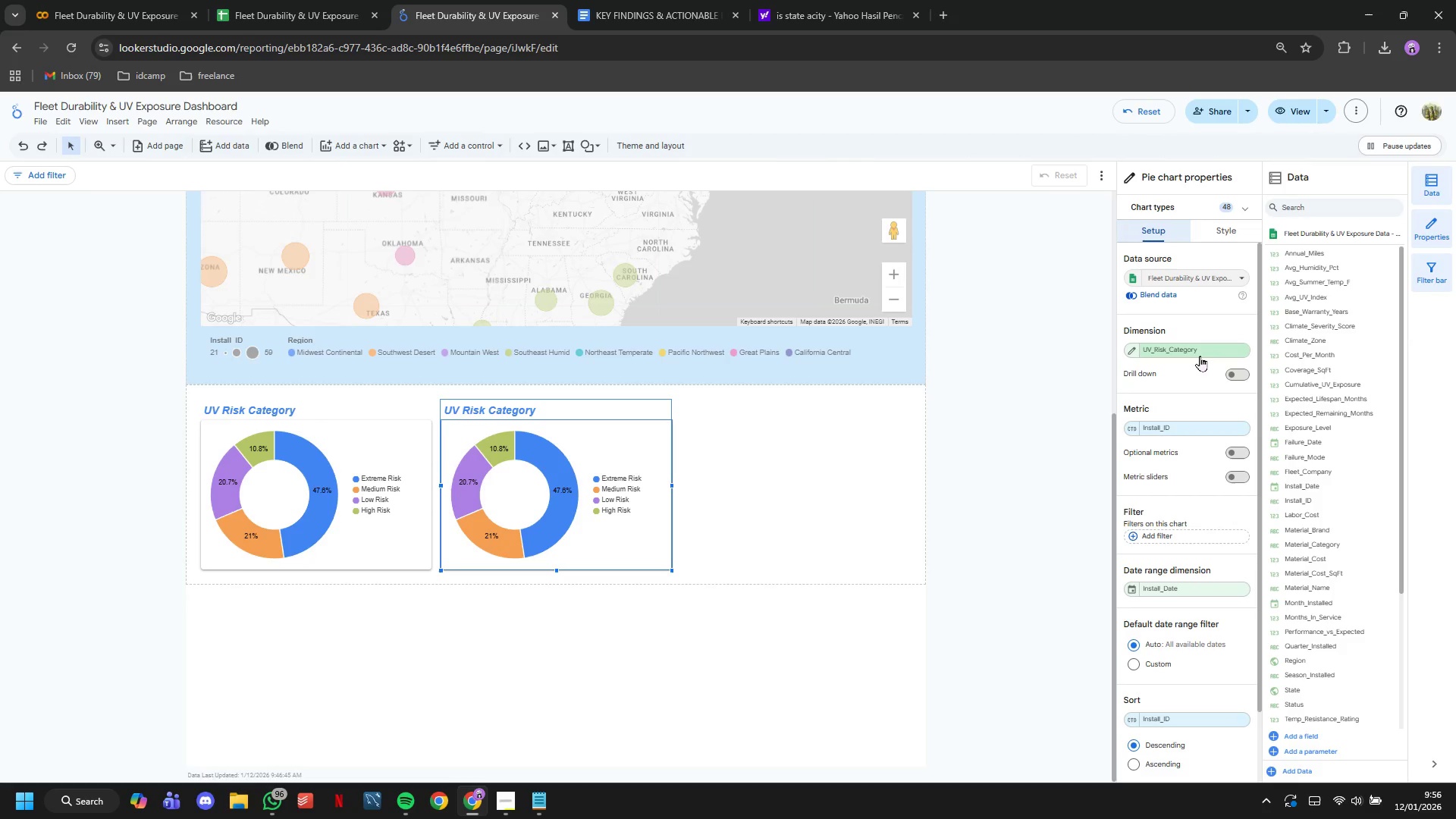 
left_click([1200, 356])
 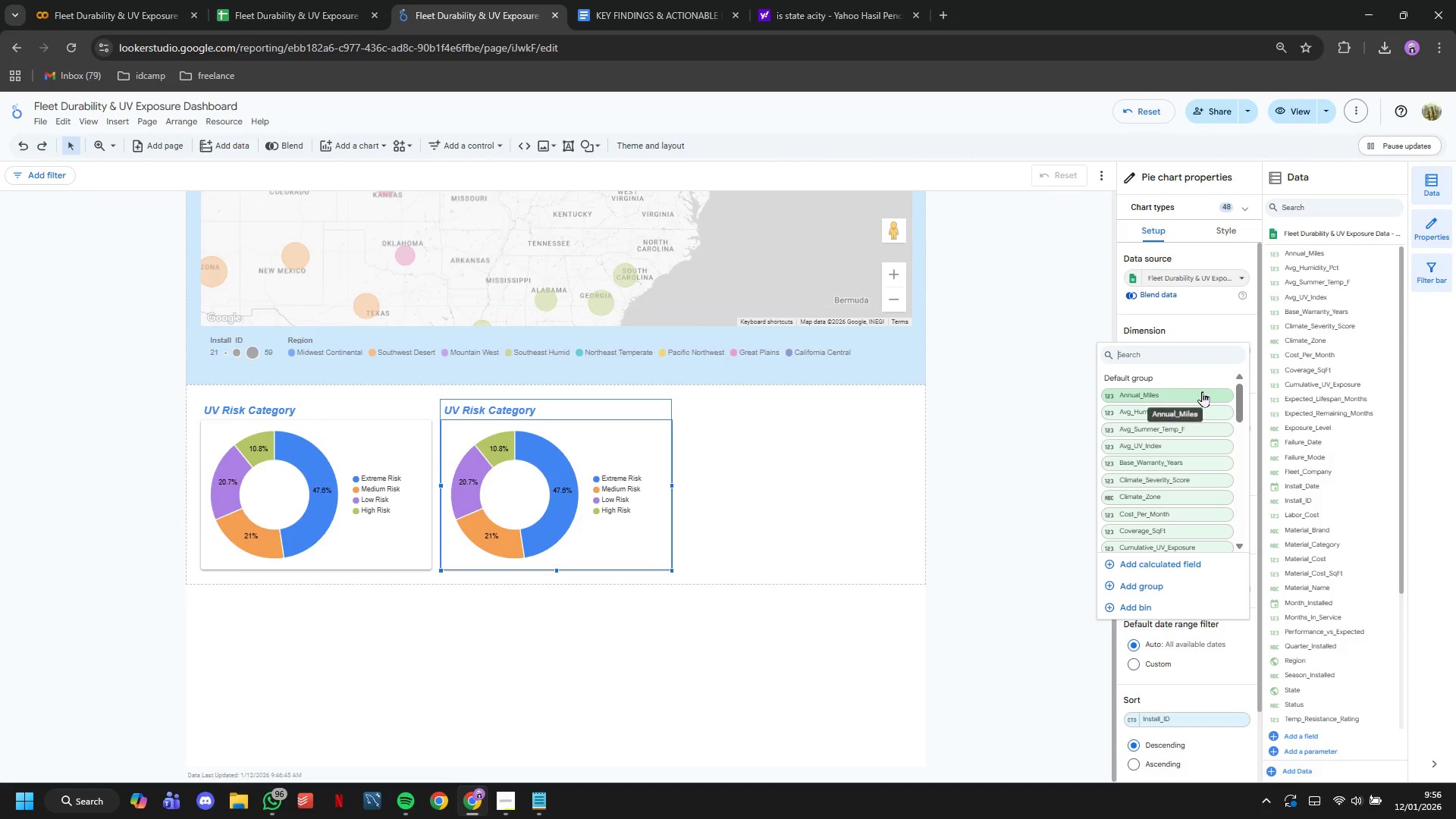 
type(mat)
 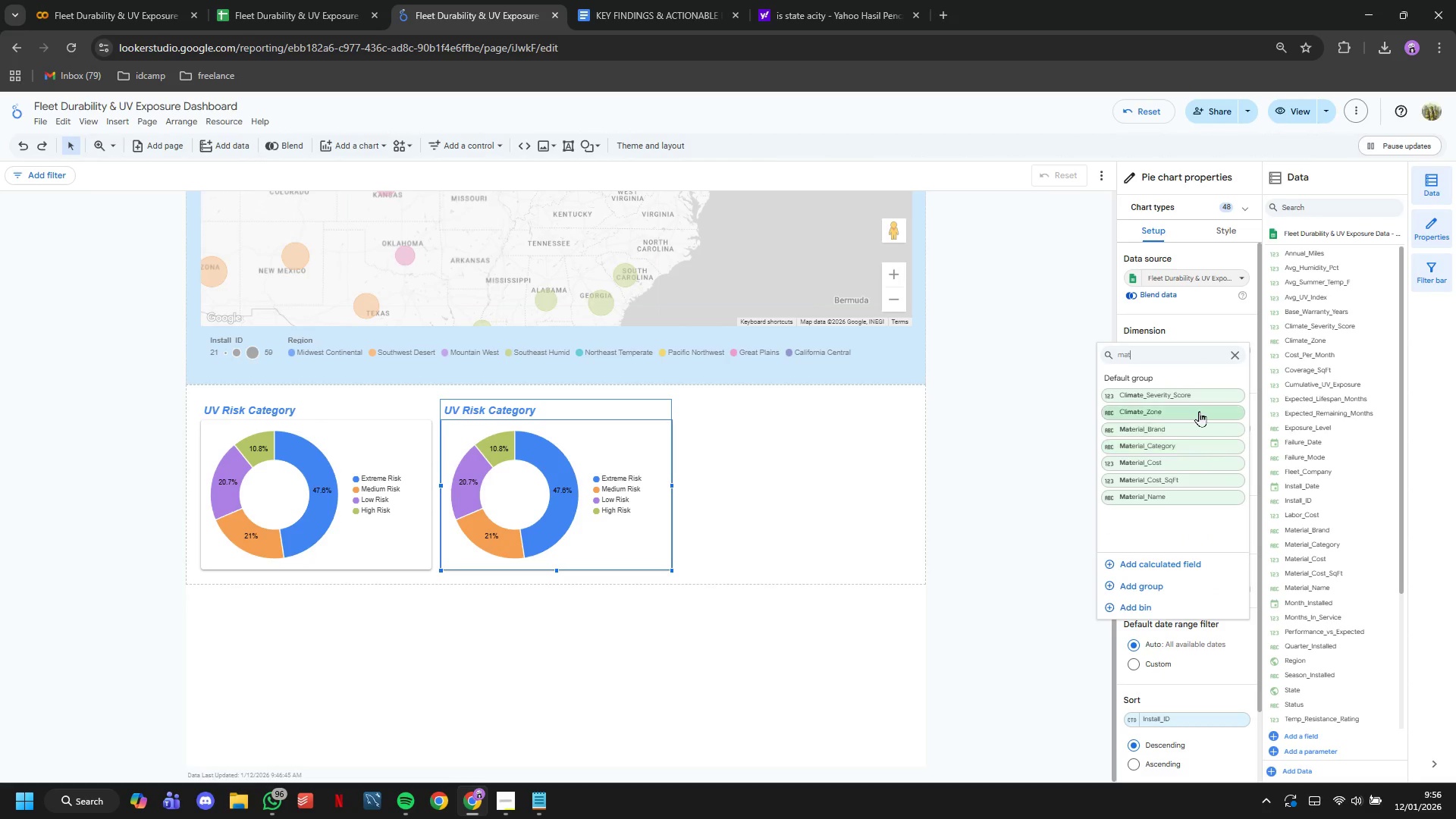 
double_click([1172, 357])
 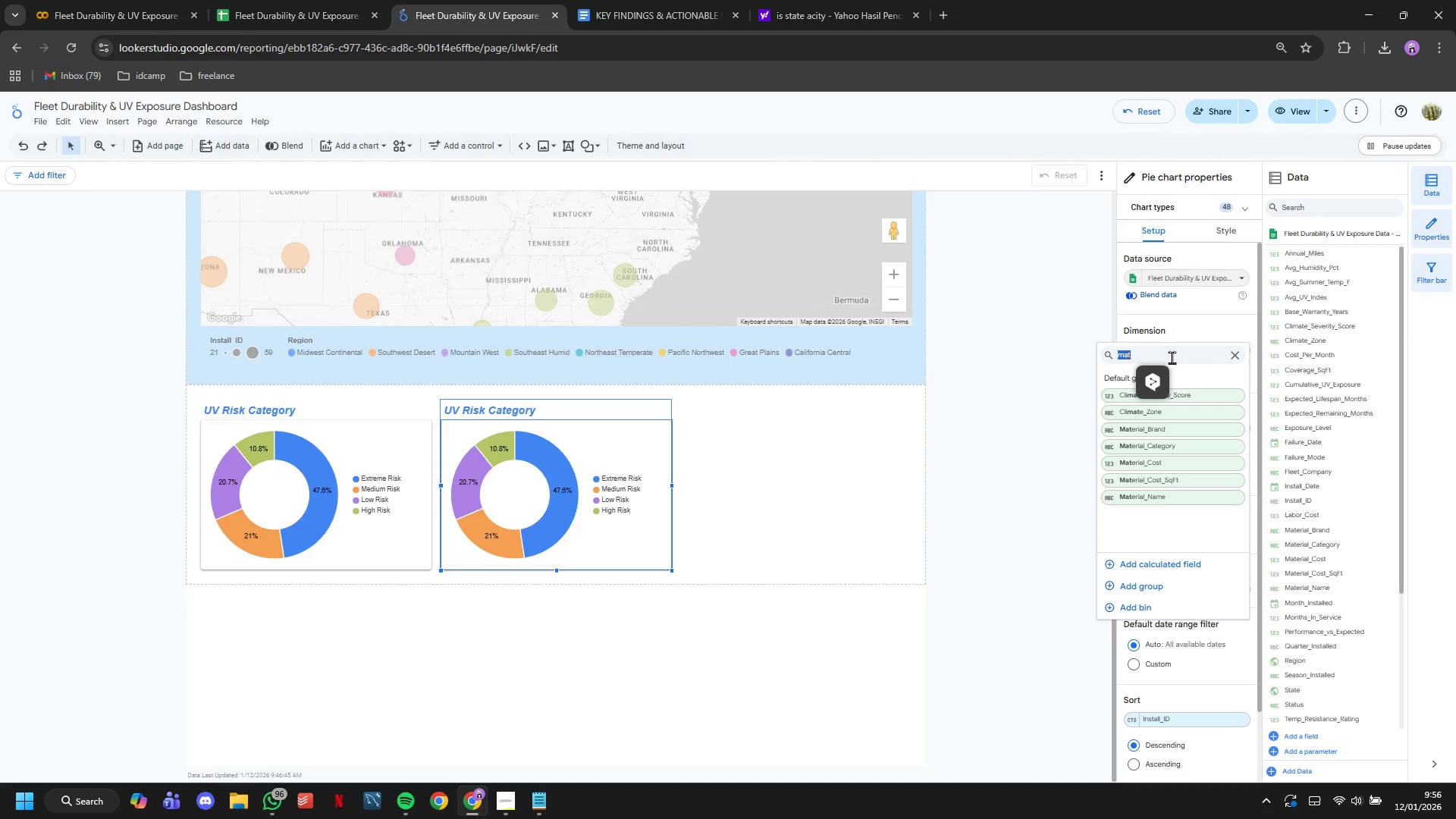 
triple_click([1172, 357])
 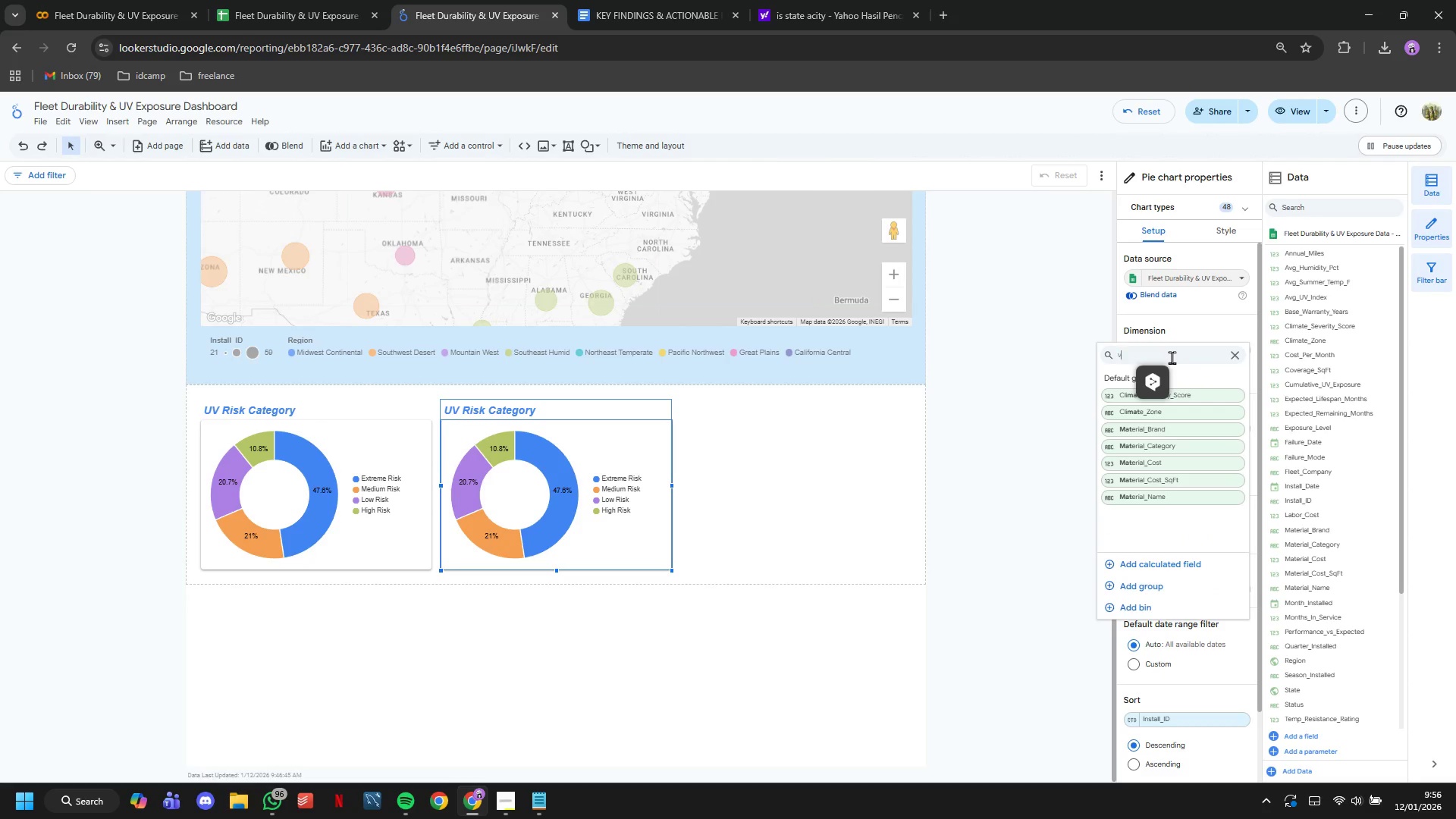 
type(ve)
 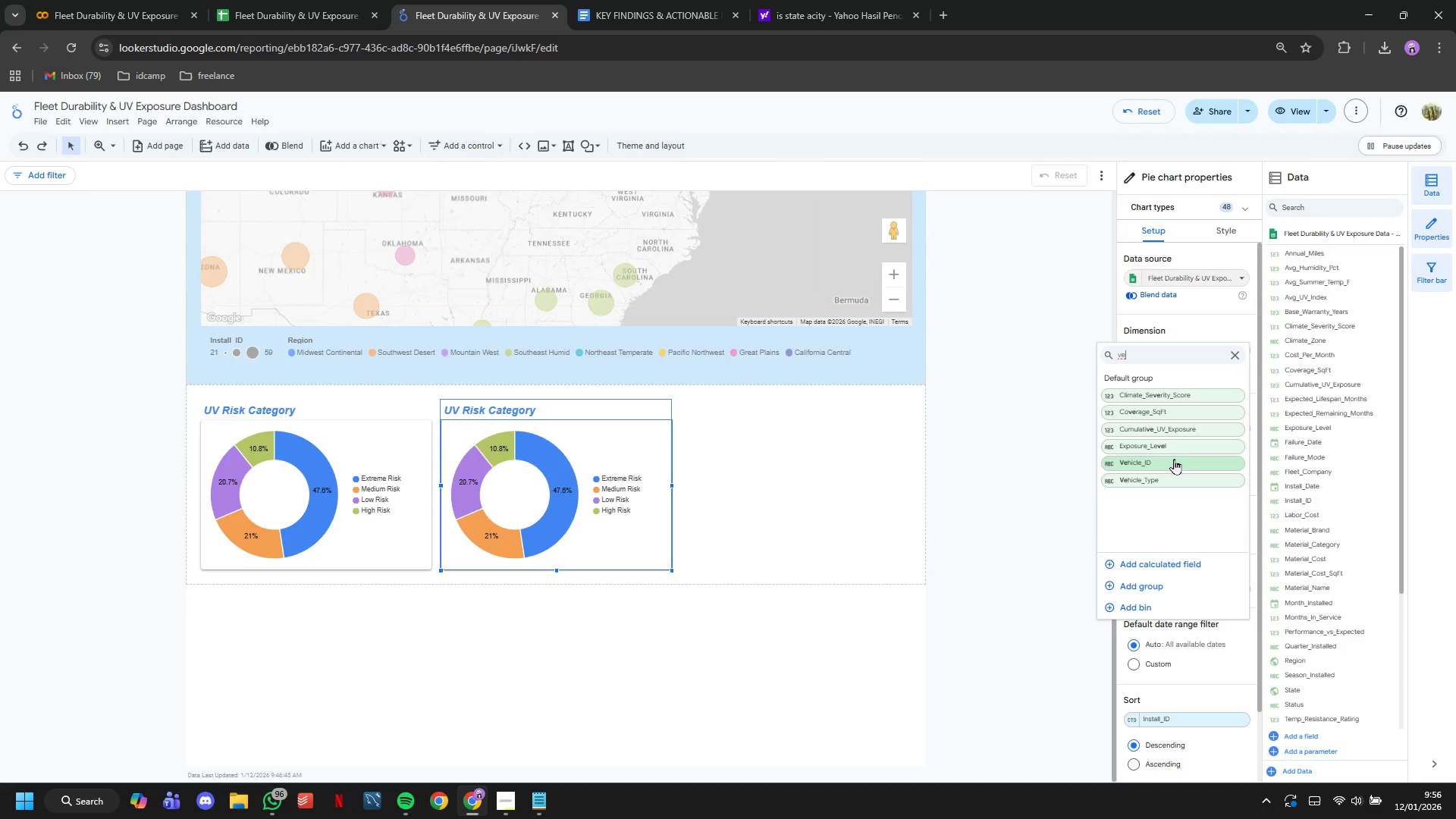 
left_click([1174, 476])
 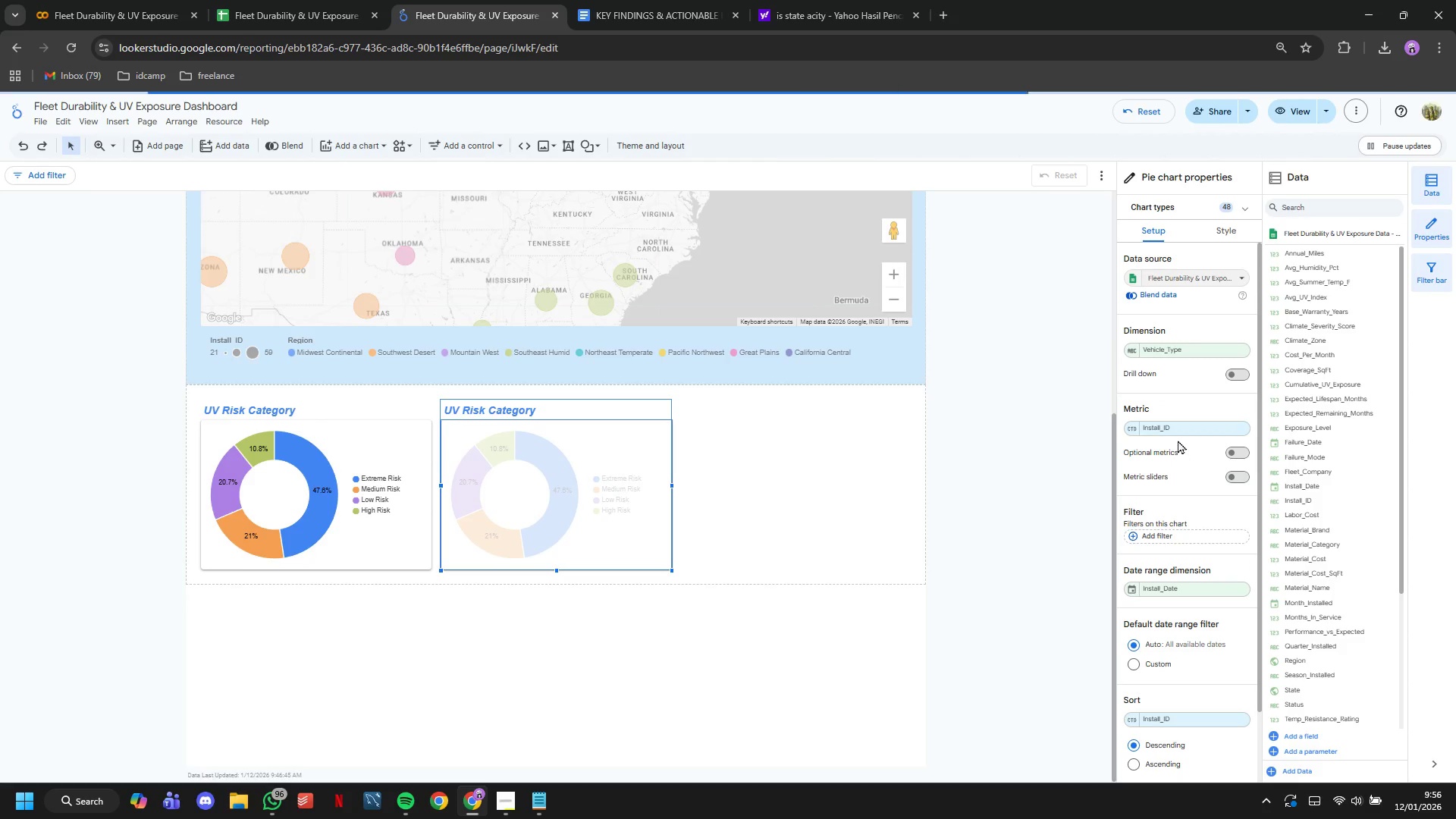 
left_click([1178, 428])
 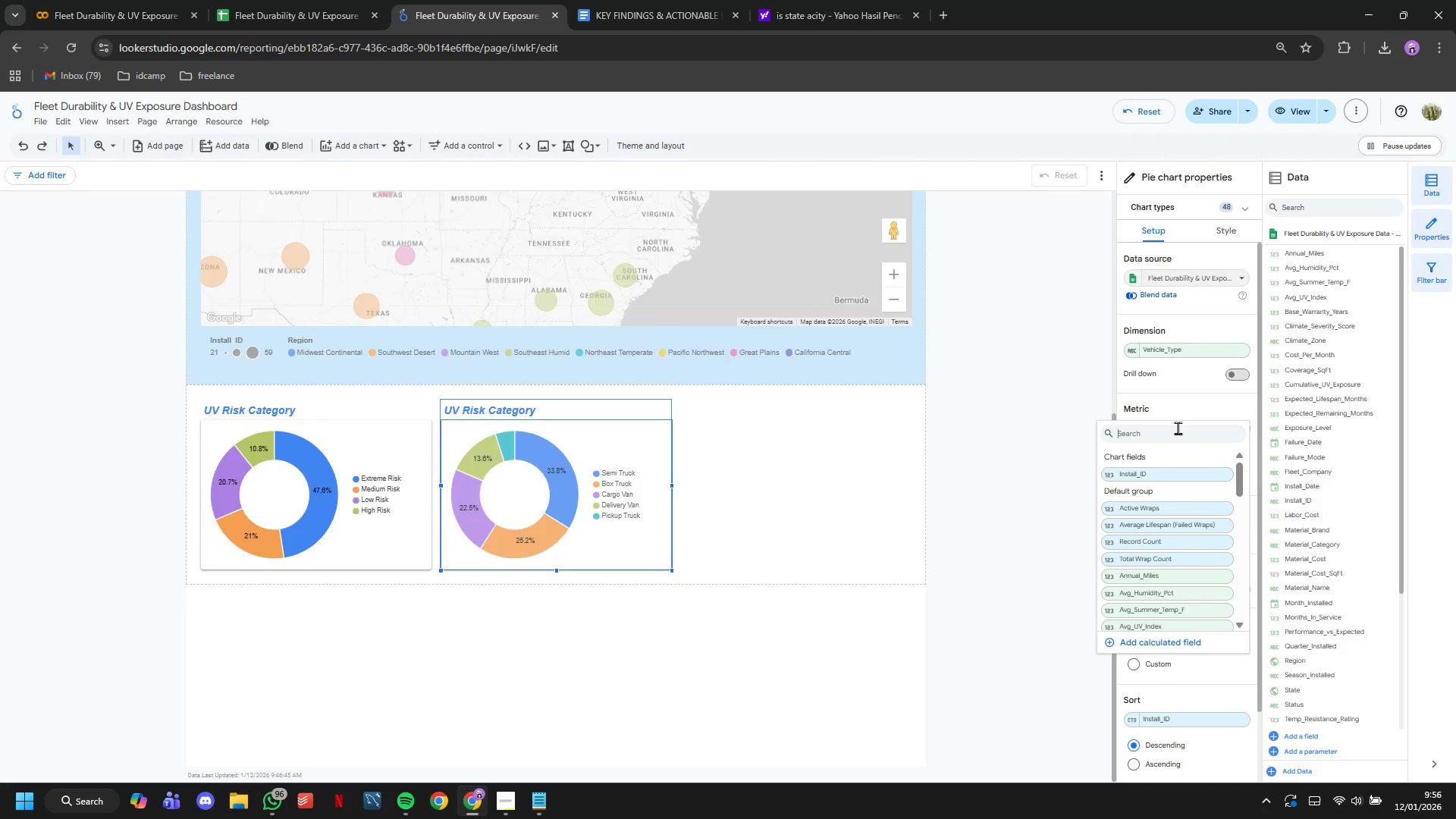 
type(tot)
 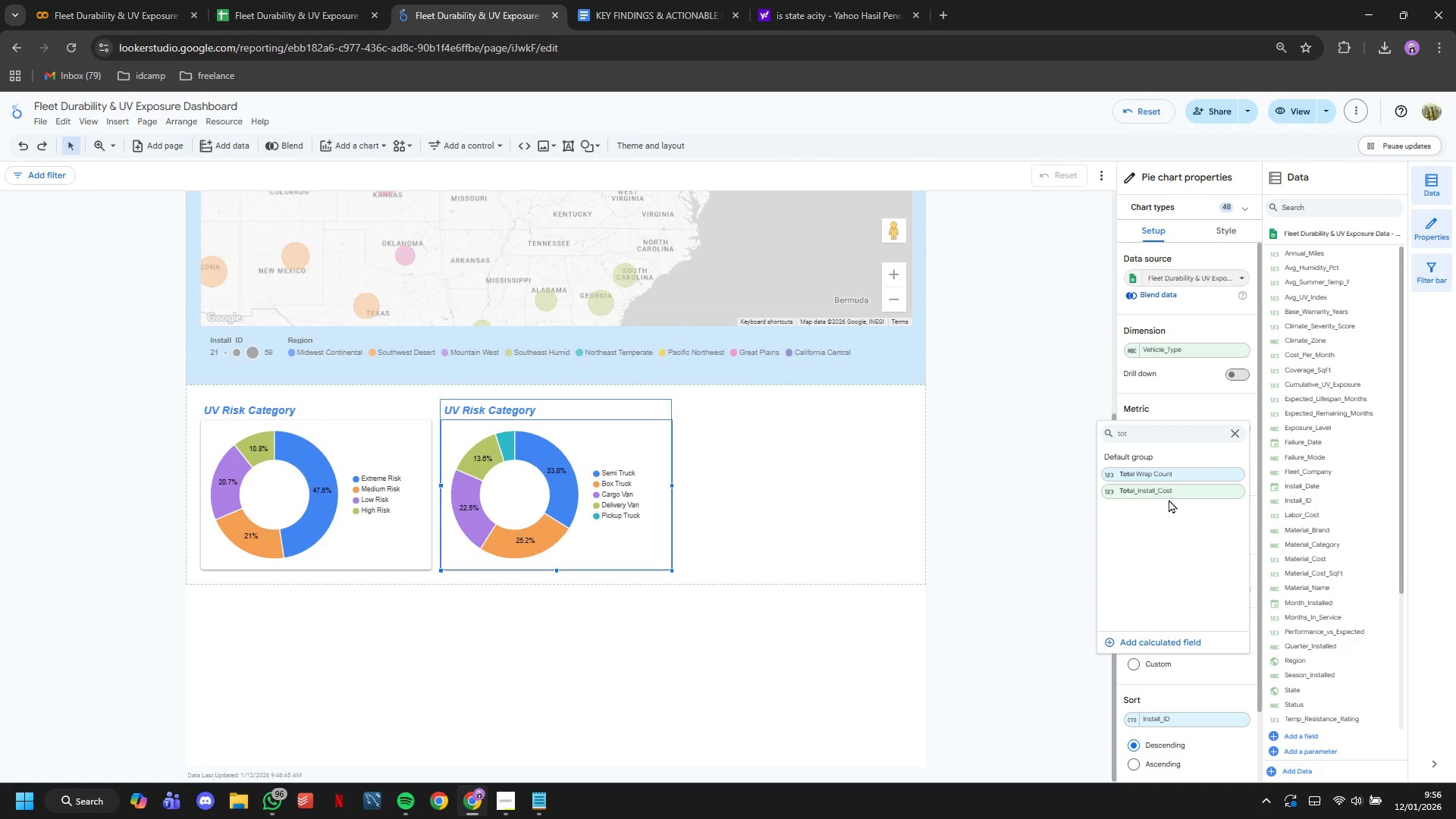 
left_click([1163, 497])
 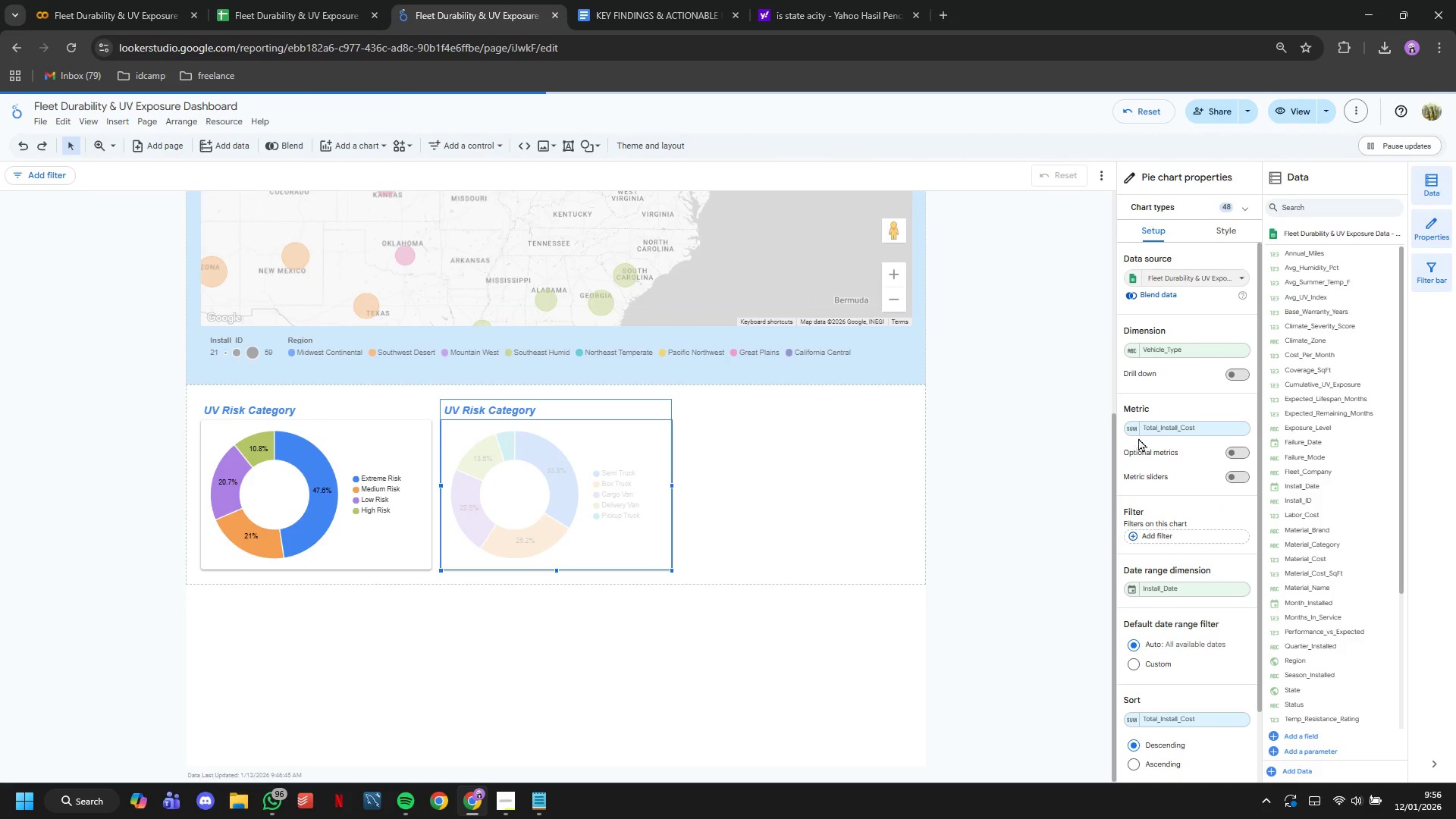 
left_click([1135, 432])
 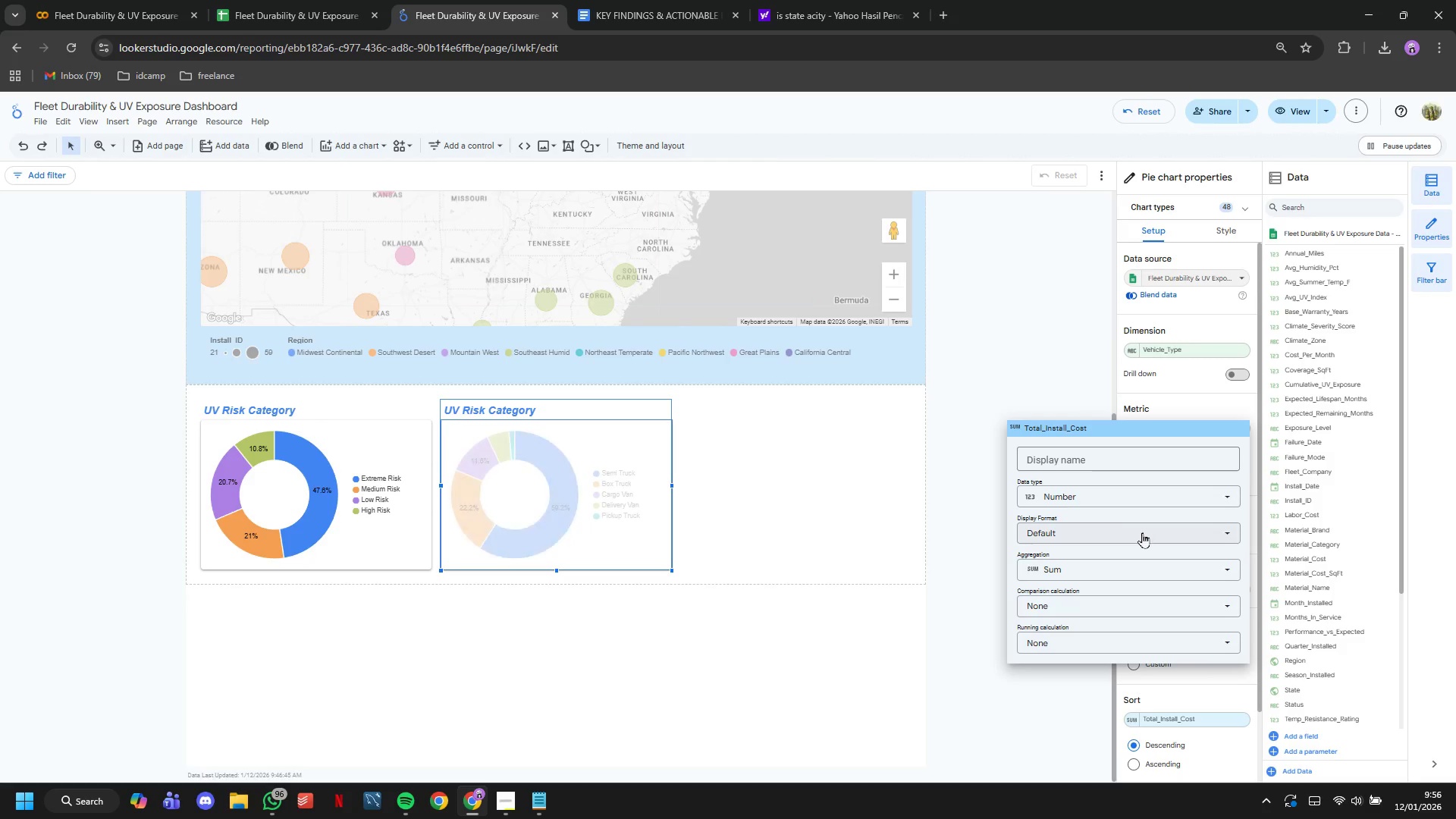 
left_click([1142, 536])
 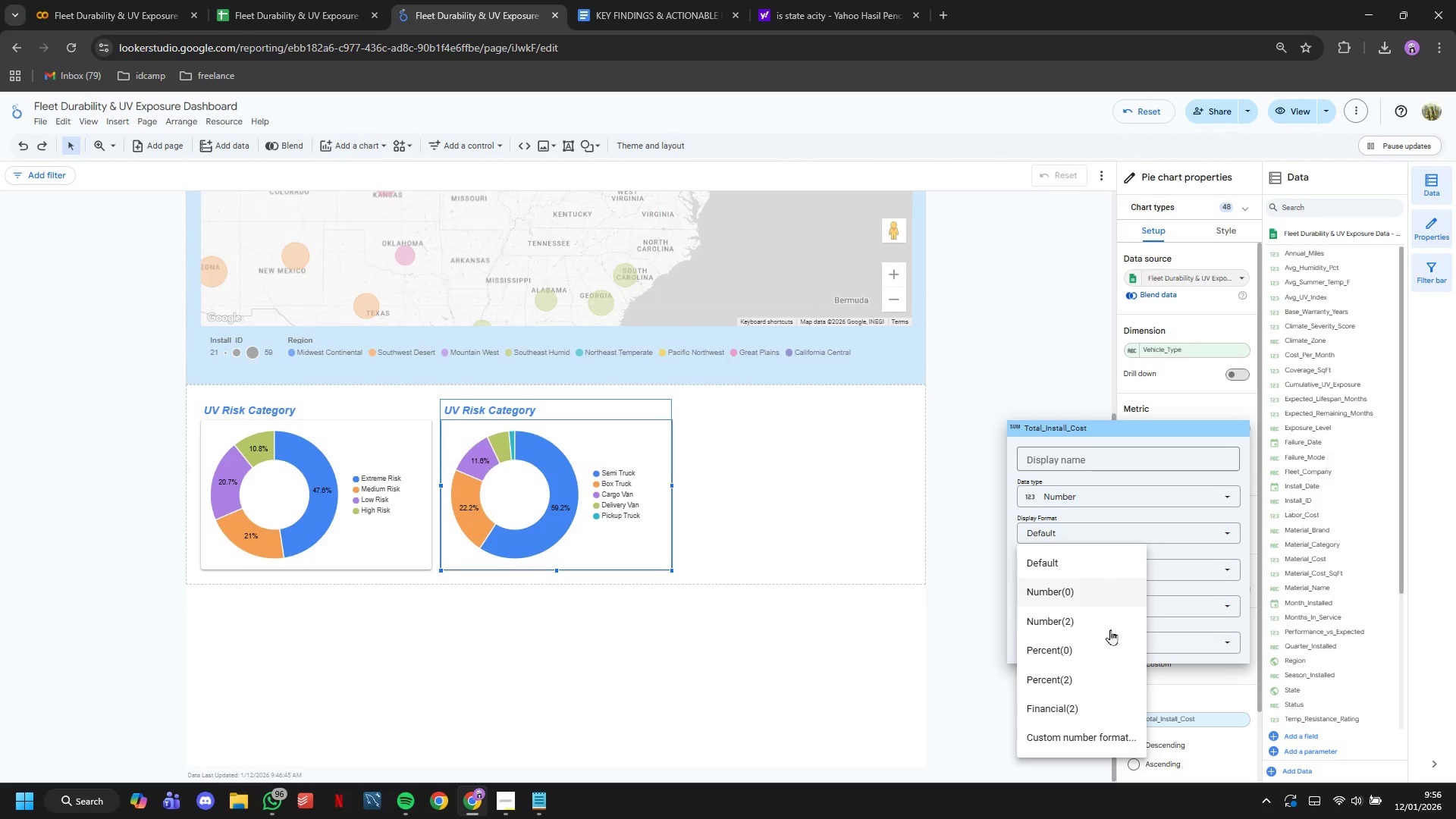 
left_click([1077, 712])
 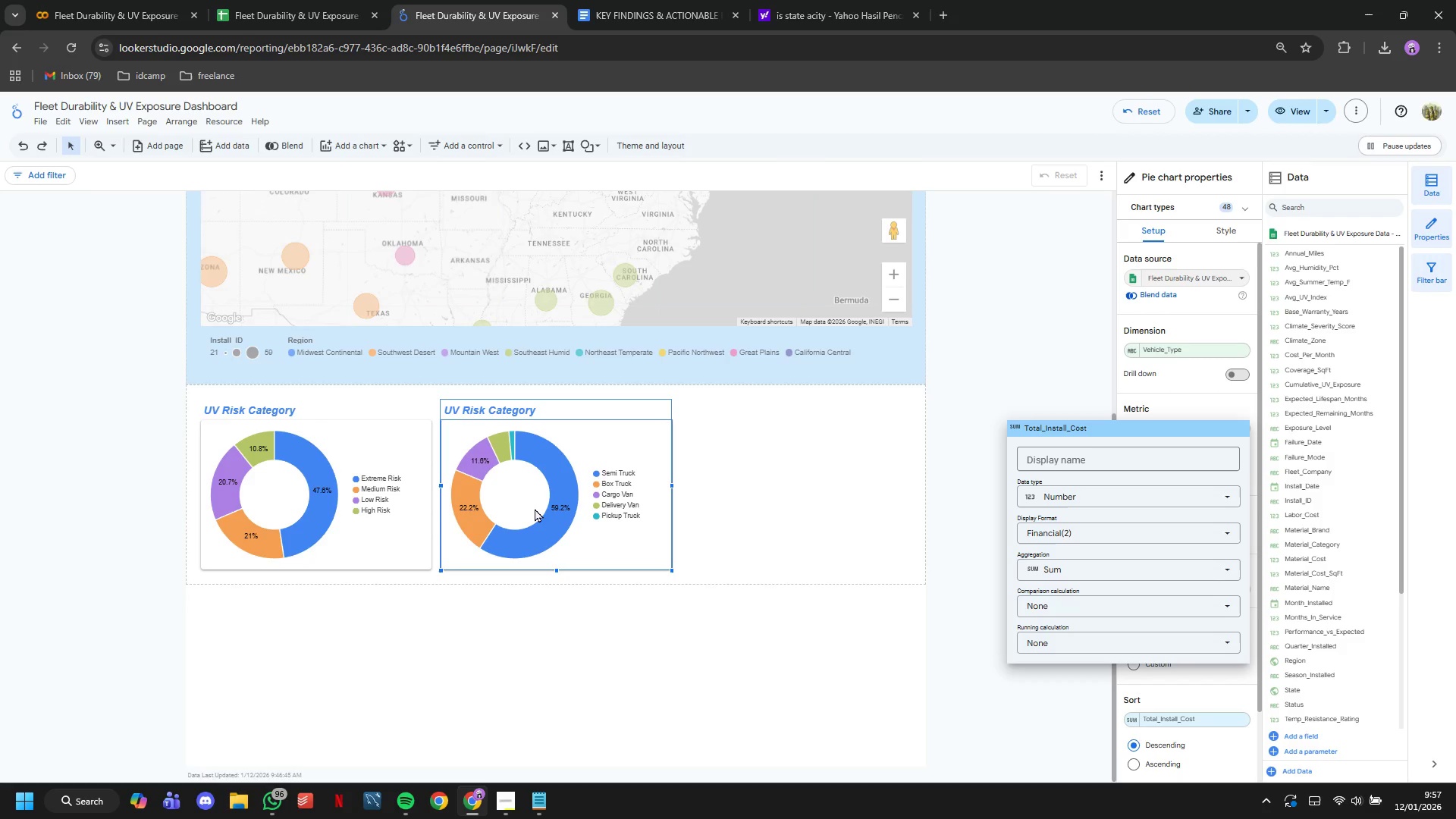 
wait(5.14)
 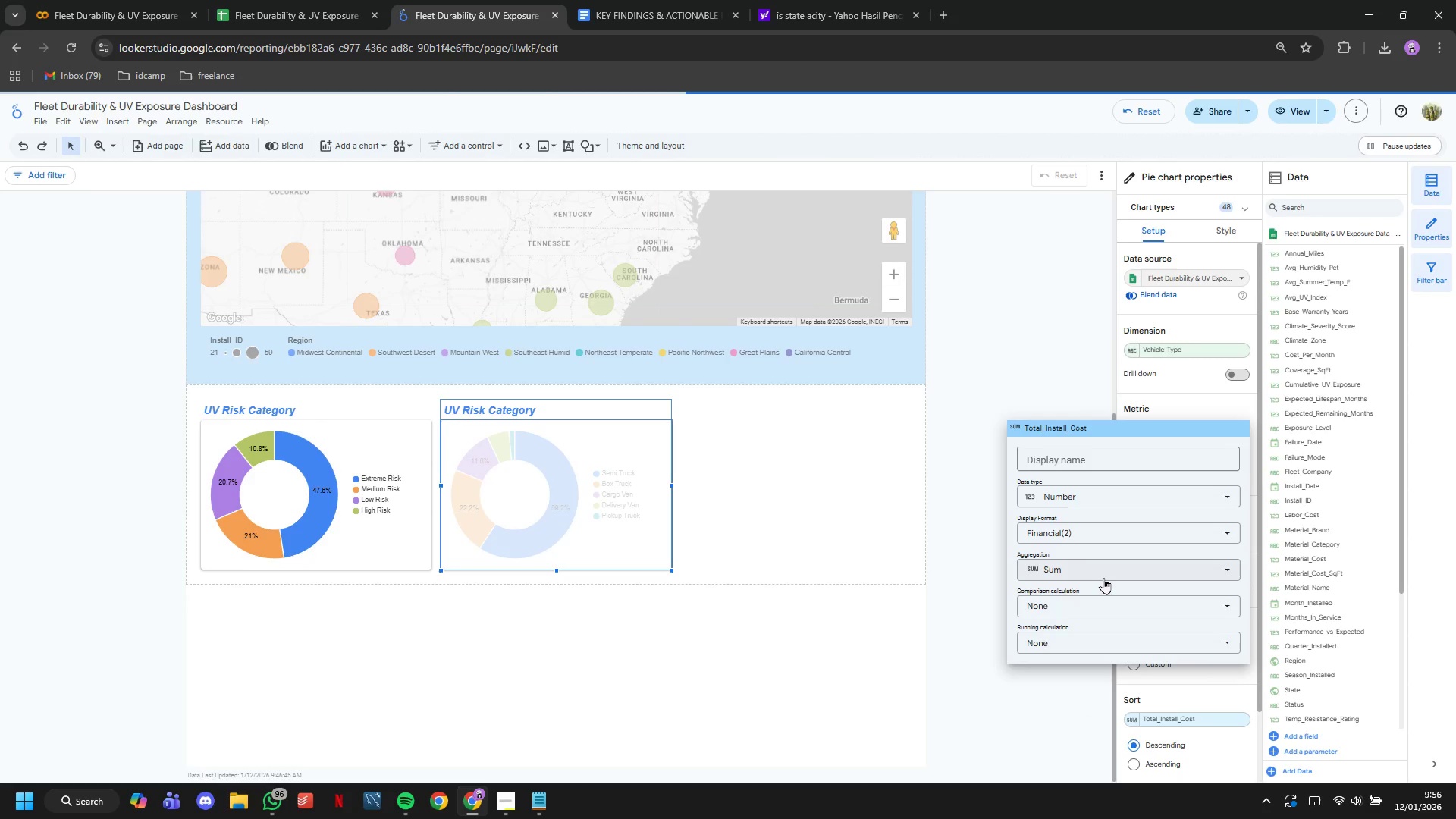 
double_click([1202, 229])
 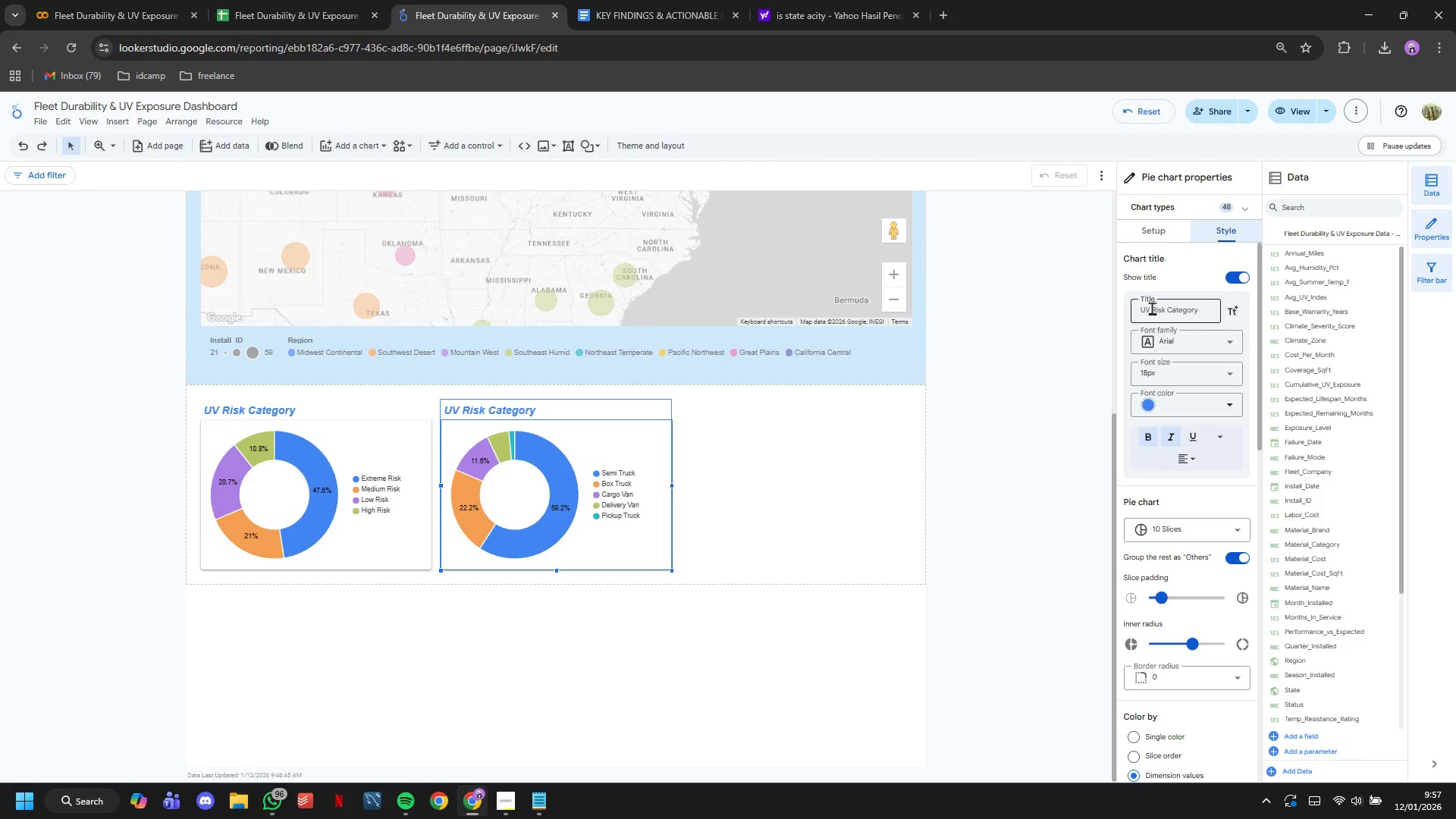 
double_click([1150, 306])
 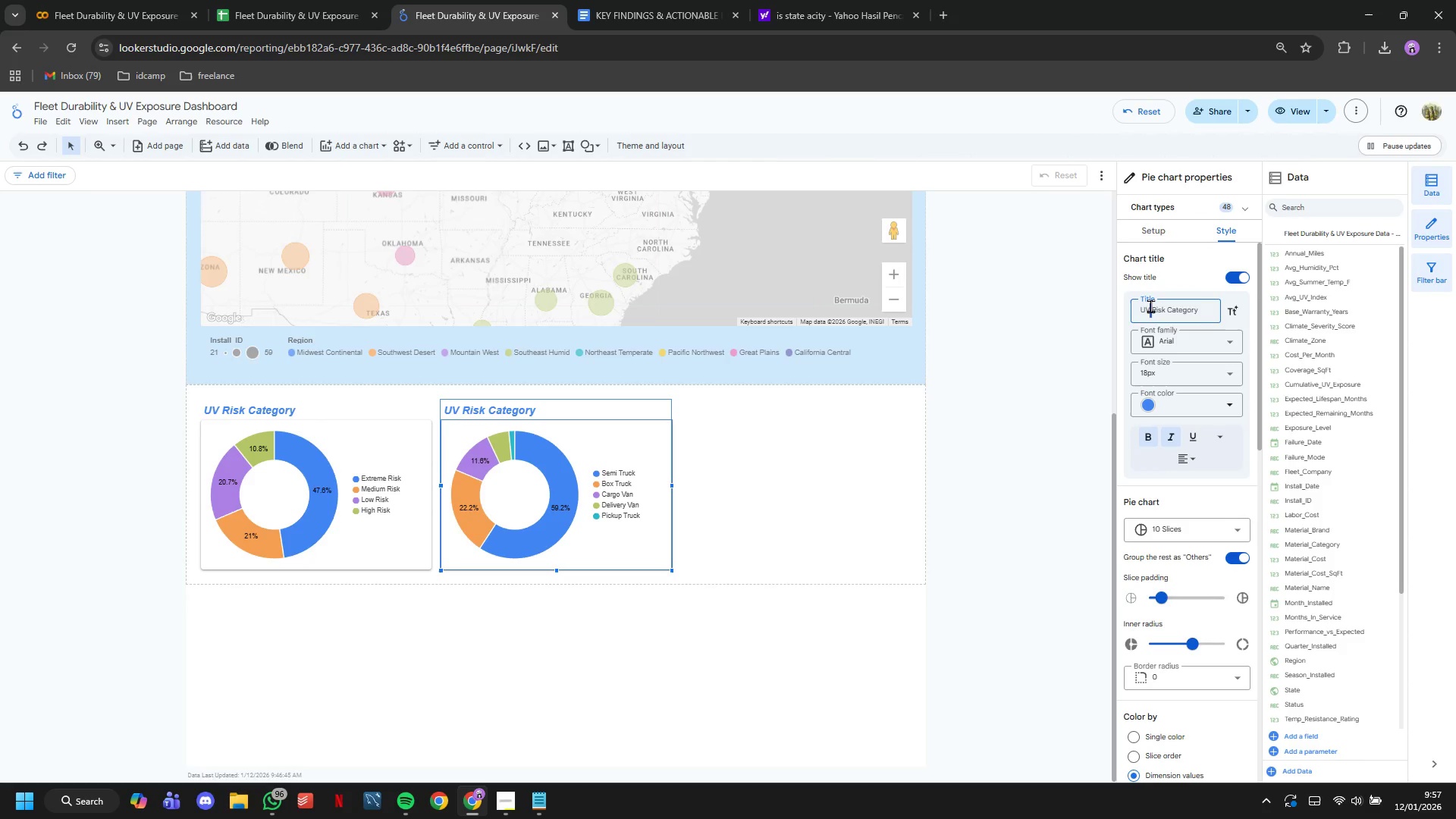 
triple_click([1150, 306])
 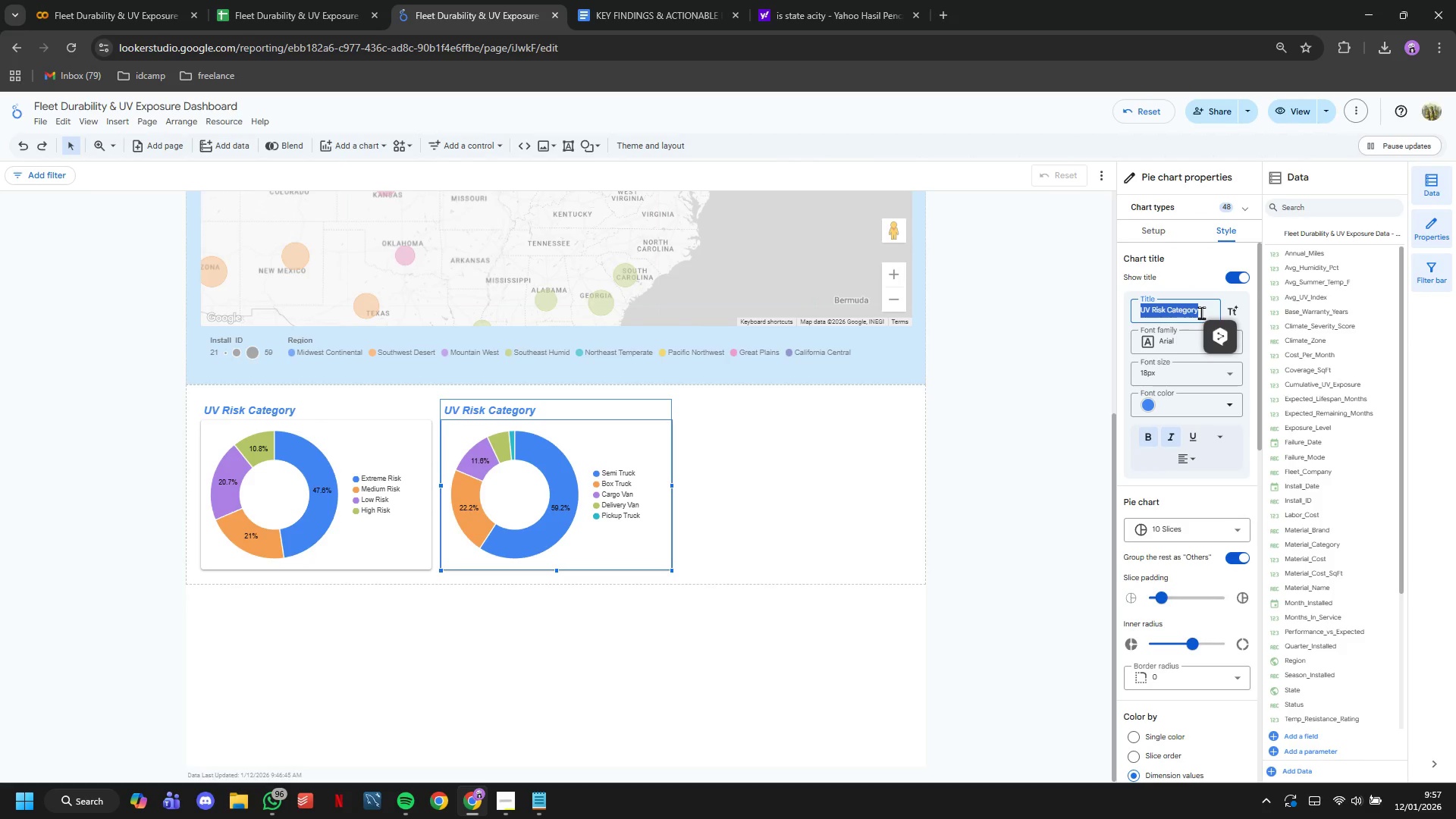 
type(Vehicle Distribution)
 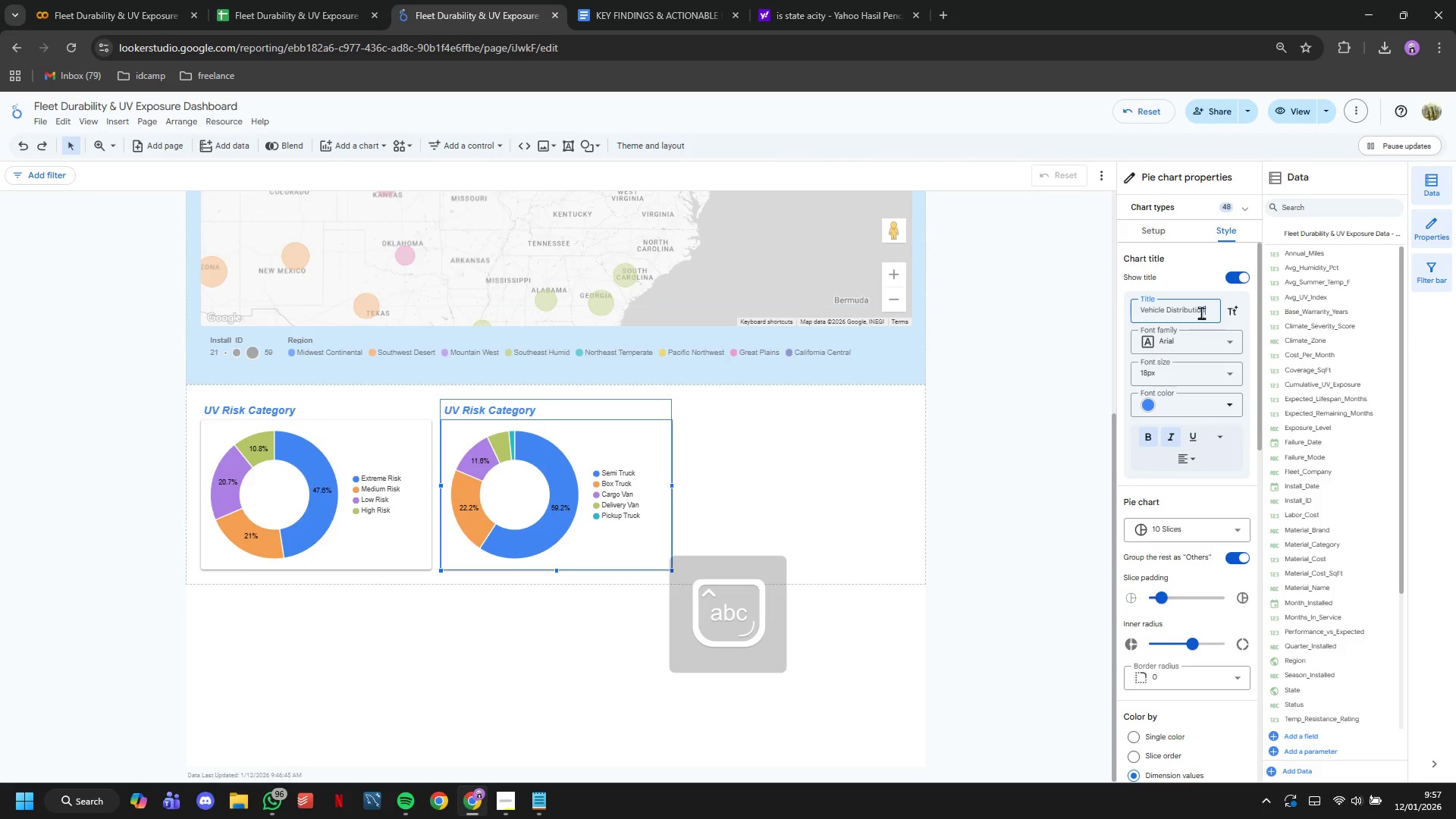 
key(Enter)
 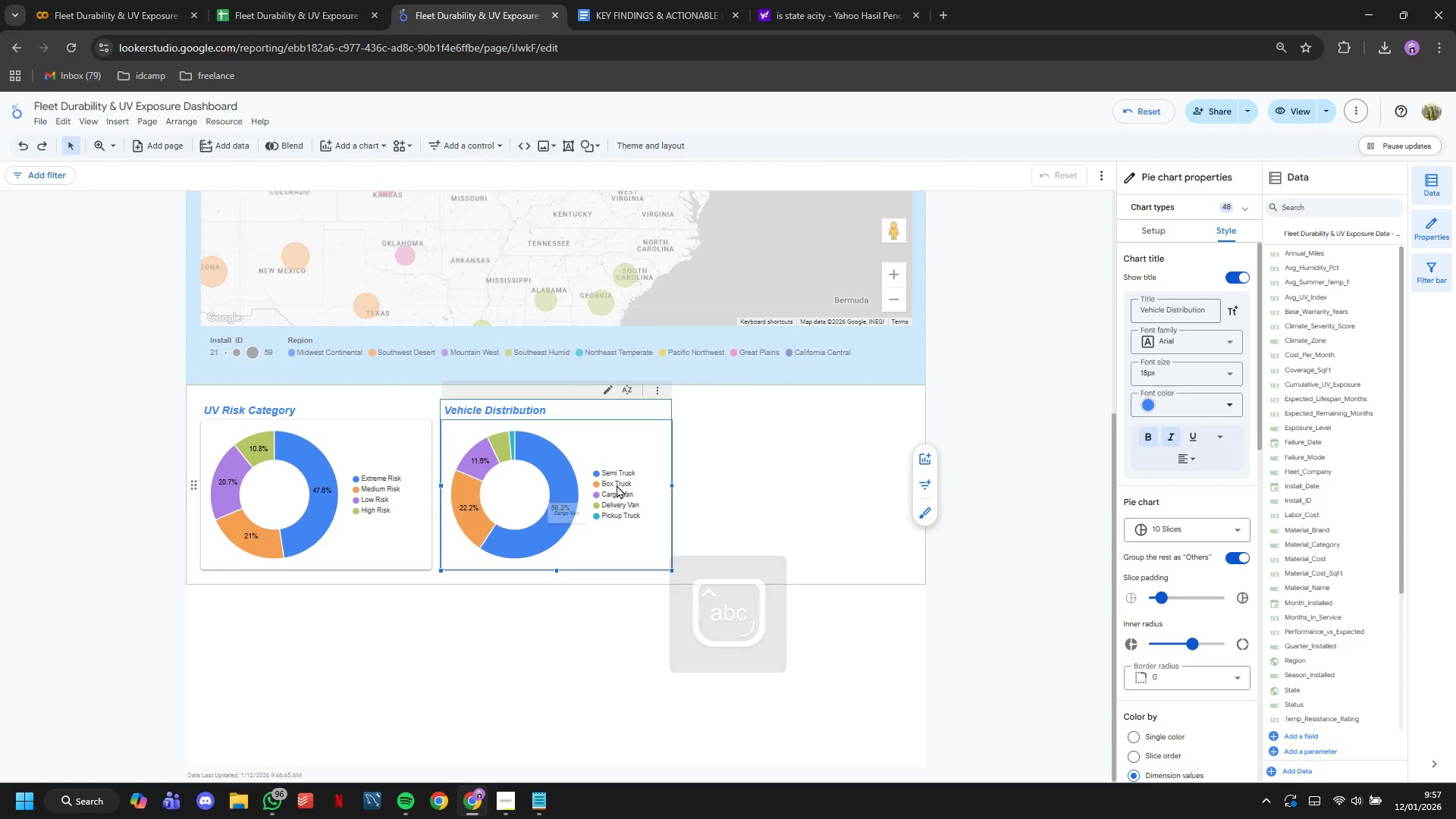 
left_click_drag(start_coordinate=[601, 458], to_coordinate=[665, 465])
 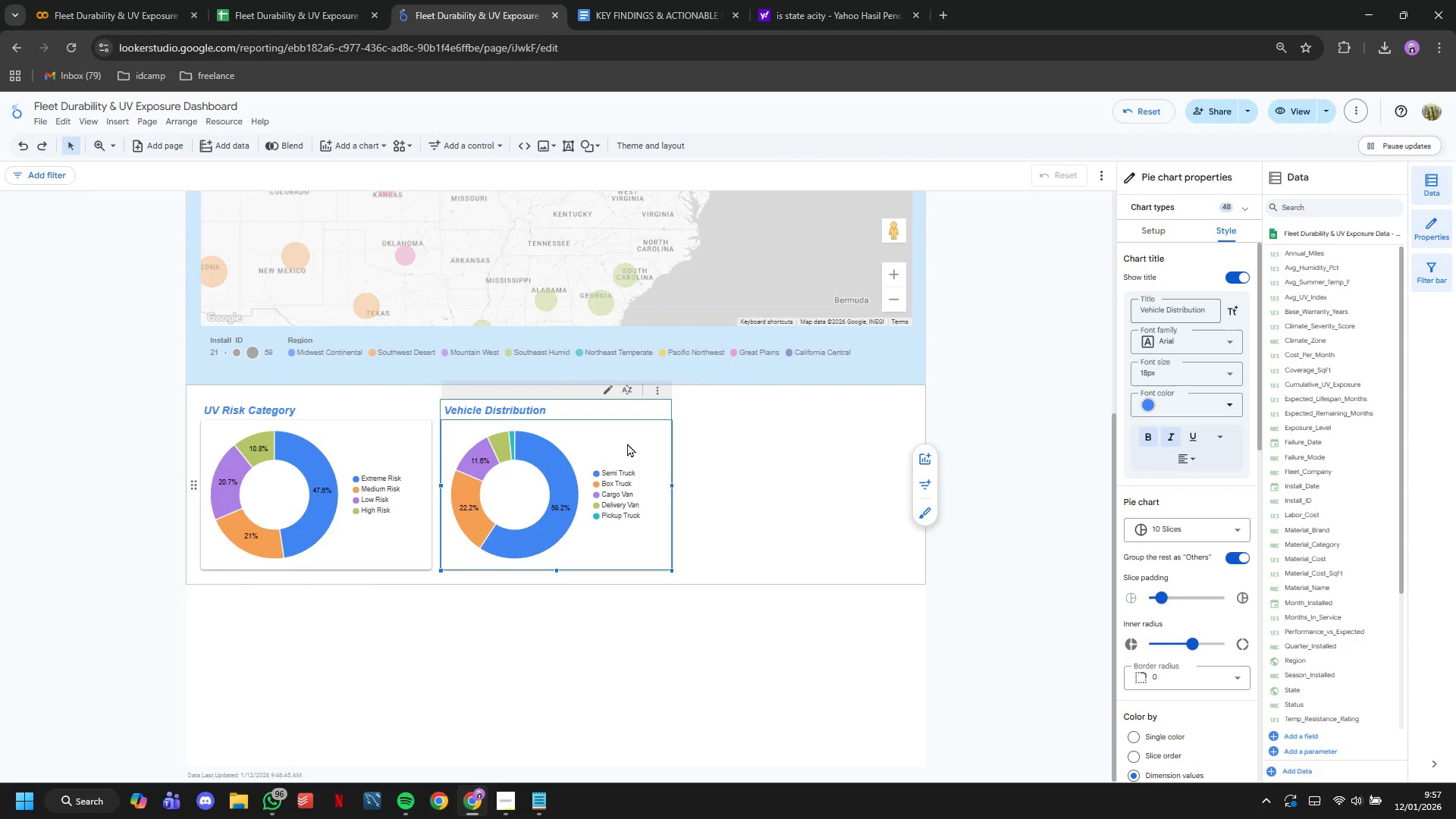 
left_click_drag(start_coordinate=[628, 444], to_coordinate=[752, 451])
 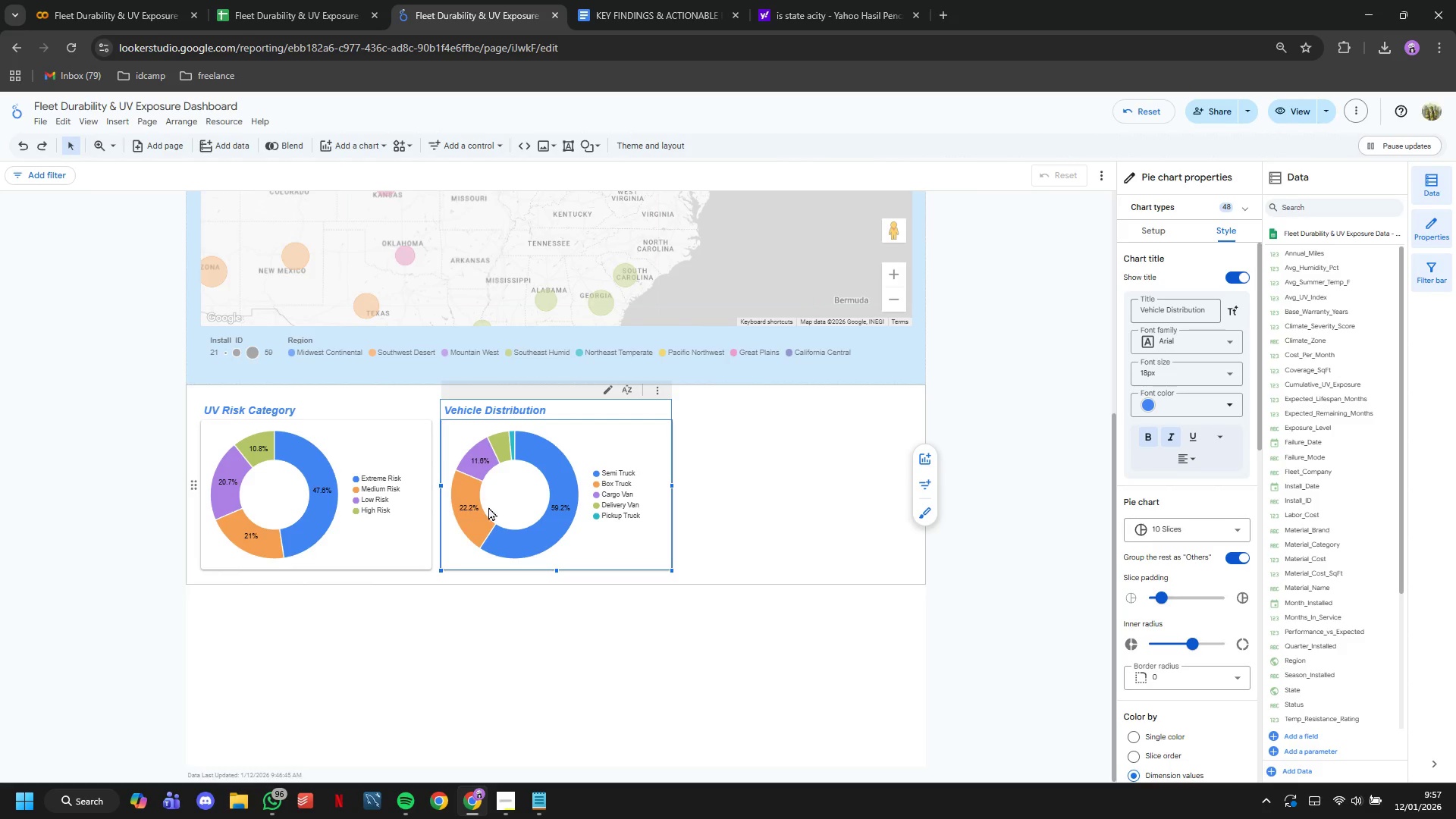 
left_click([425, 526])
 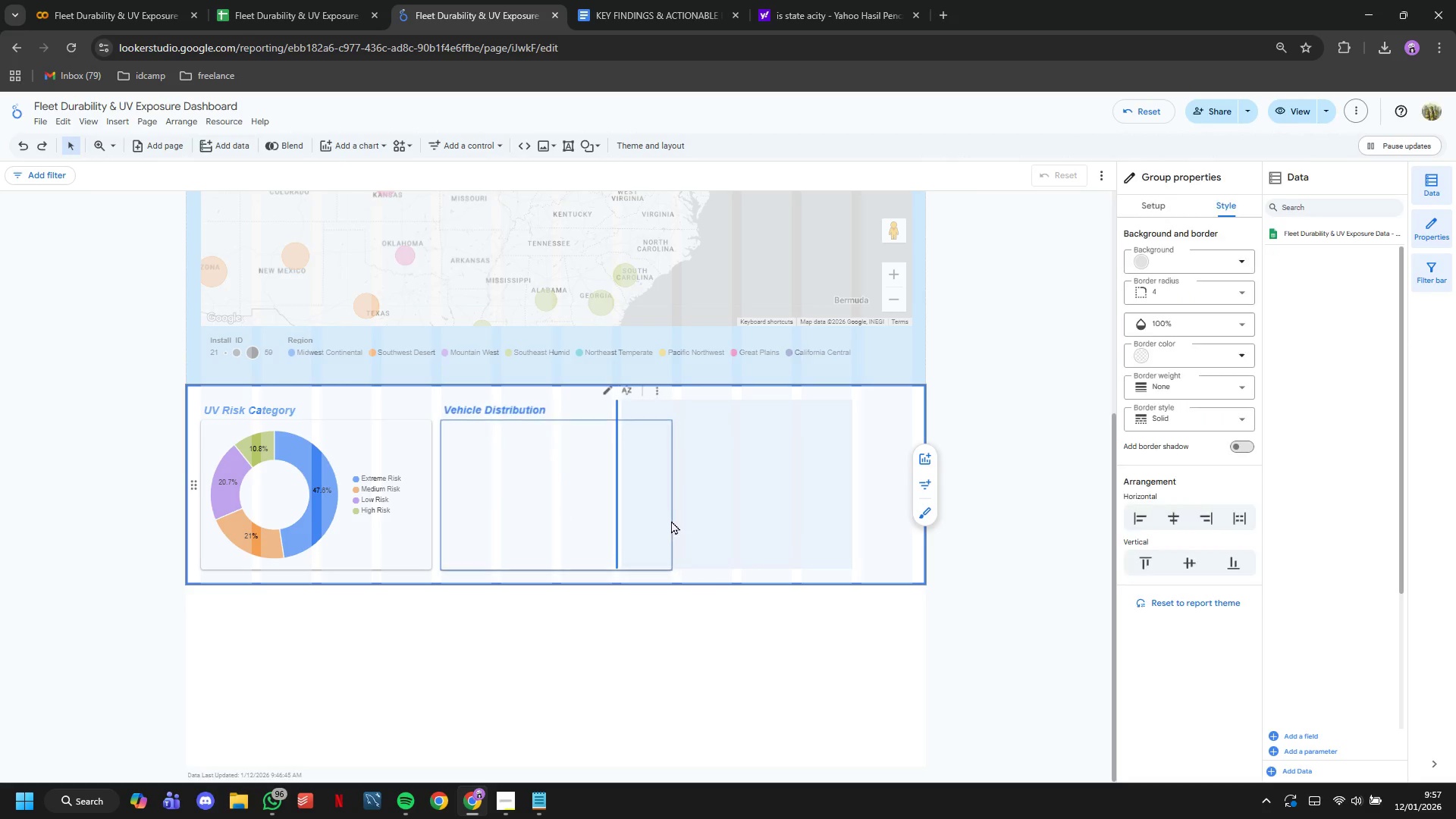 
left_click_drag(start_coordinate=[566, 486], to_coordinate=[575, 484])
 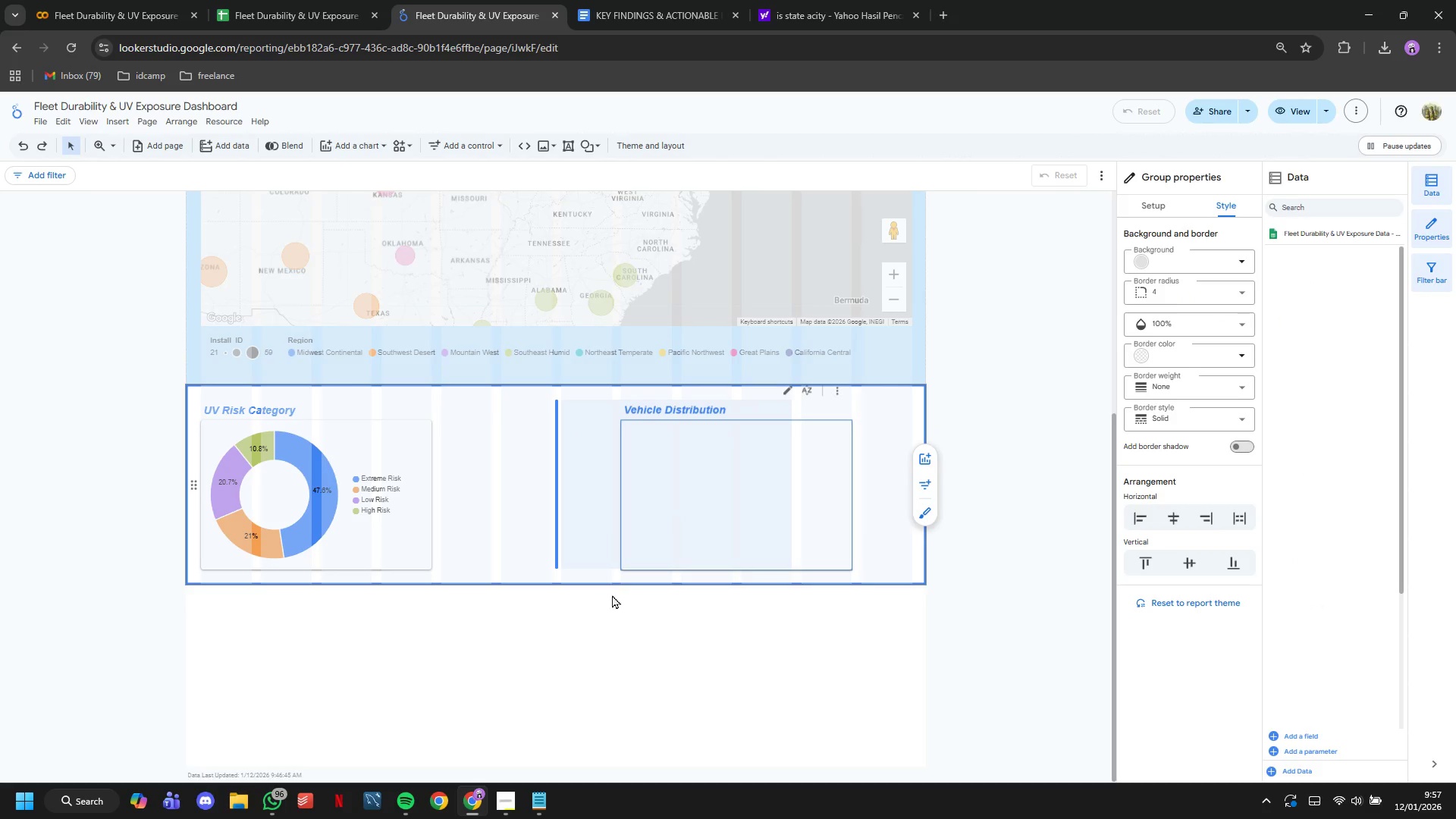 
left_click([613, 624])
 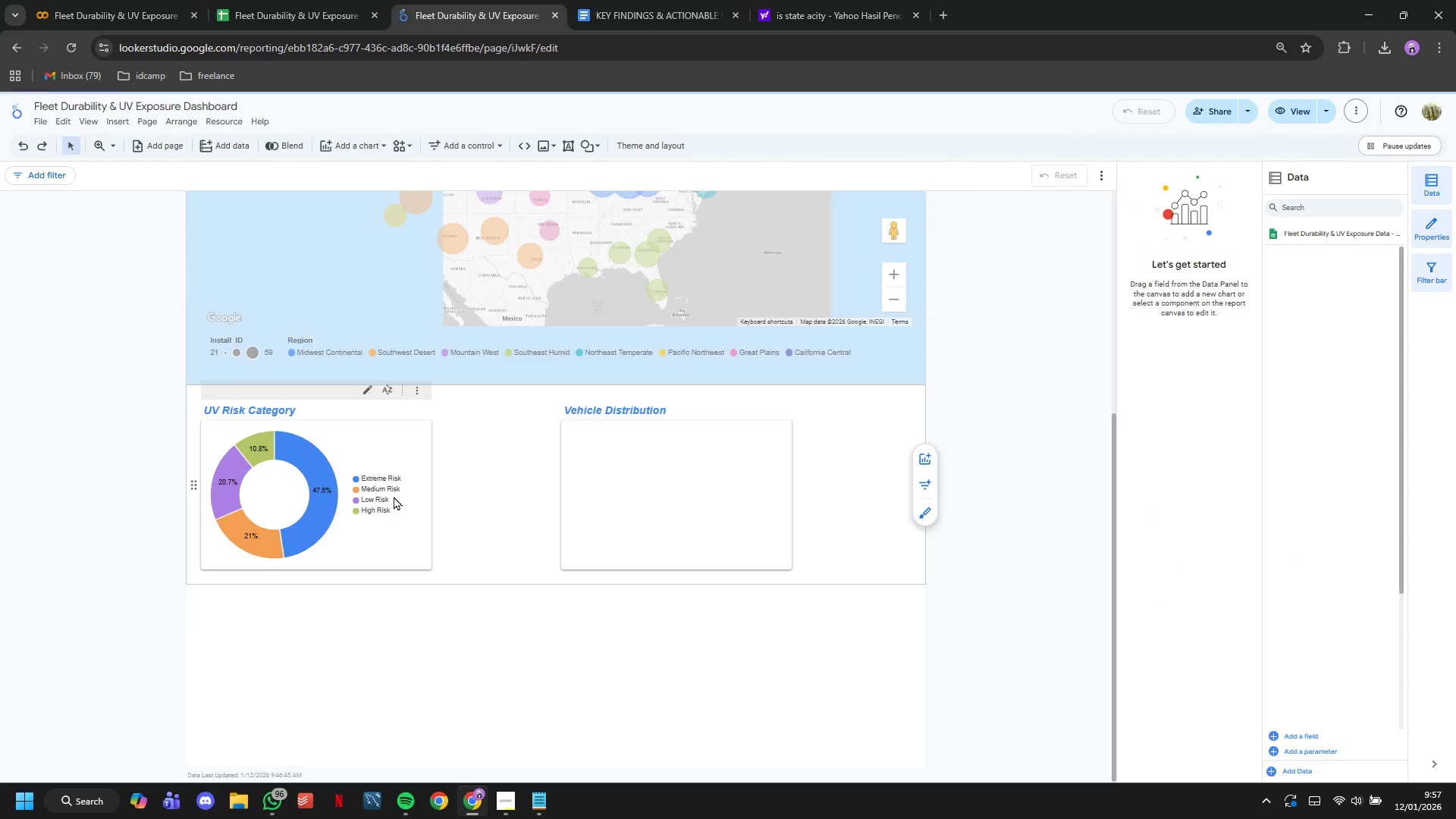 
left_click([393, 496])
 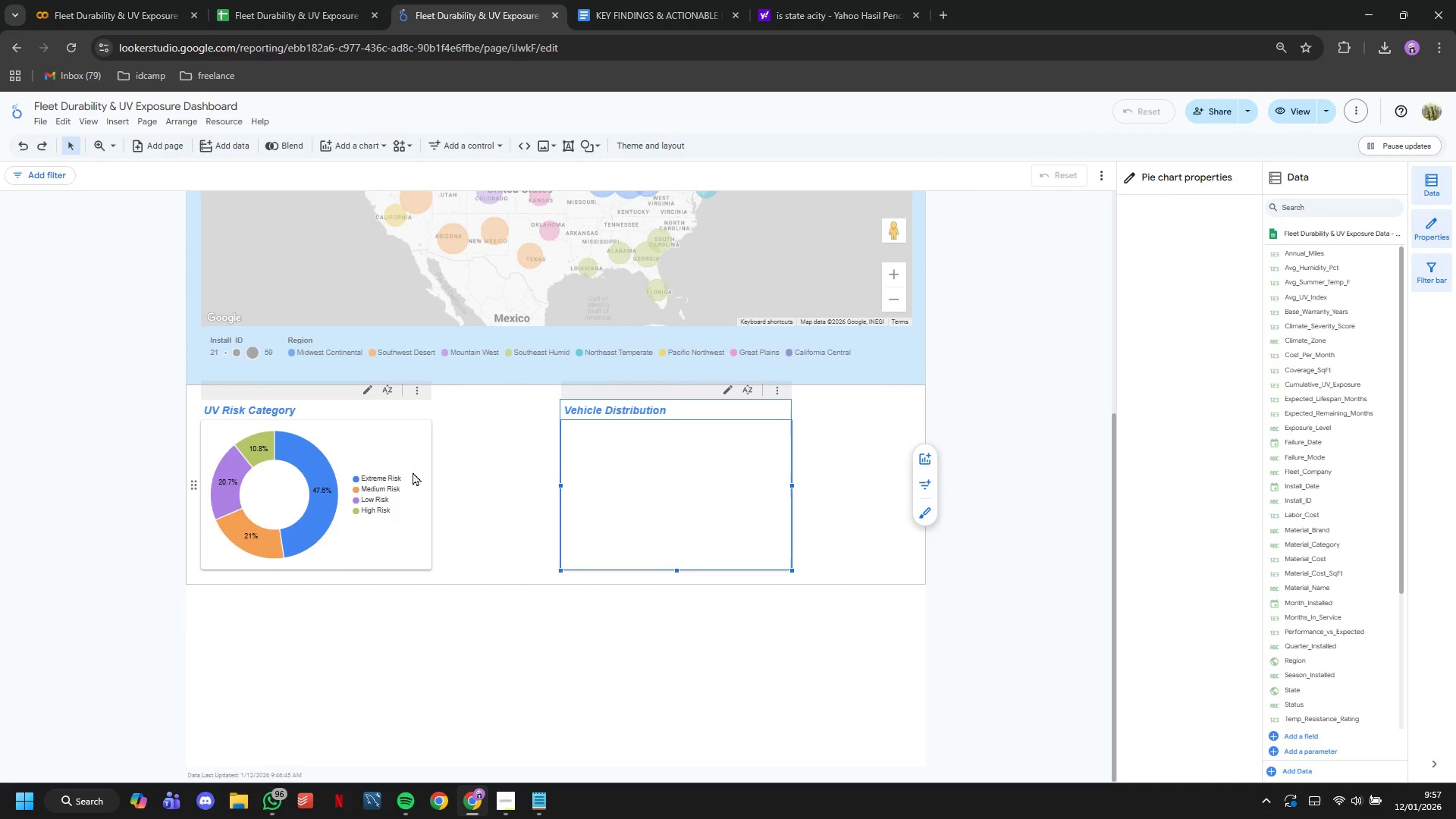 
left_click([413, 472])
 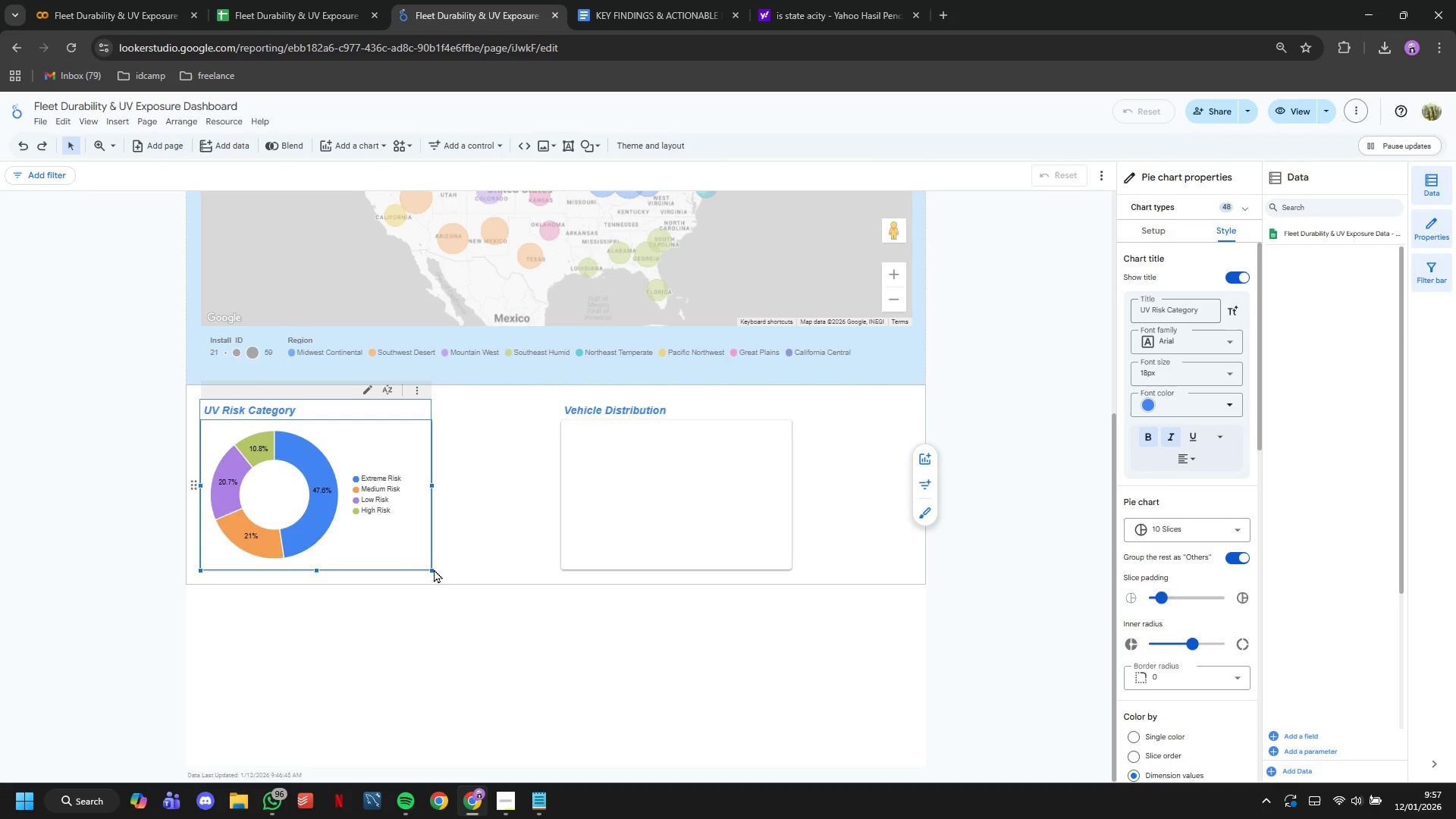 
left_click_drag(start_coordinate=[430, 566], to_coordinate=[491, 589])
 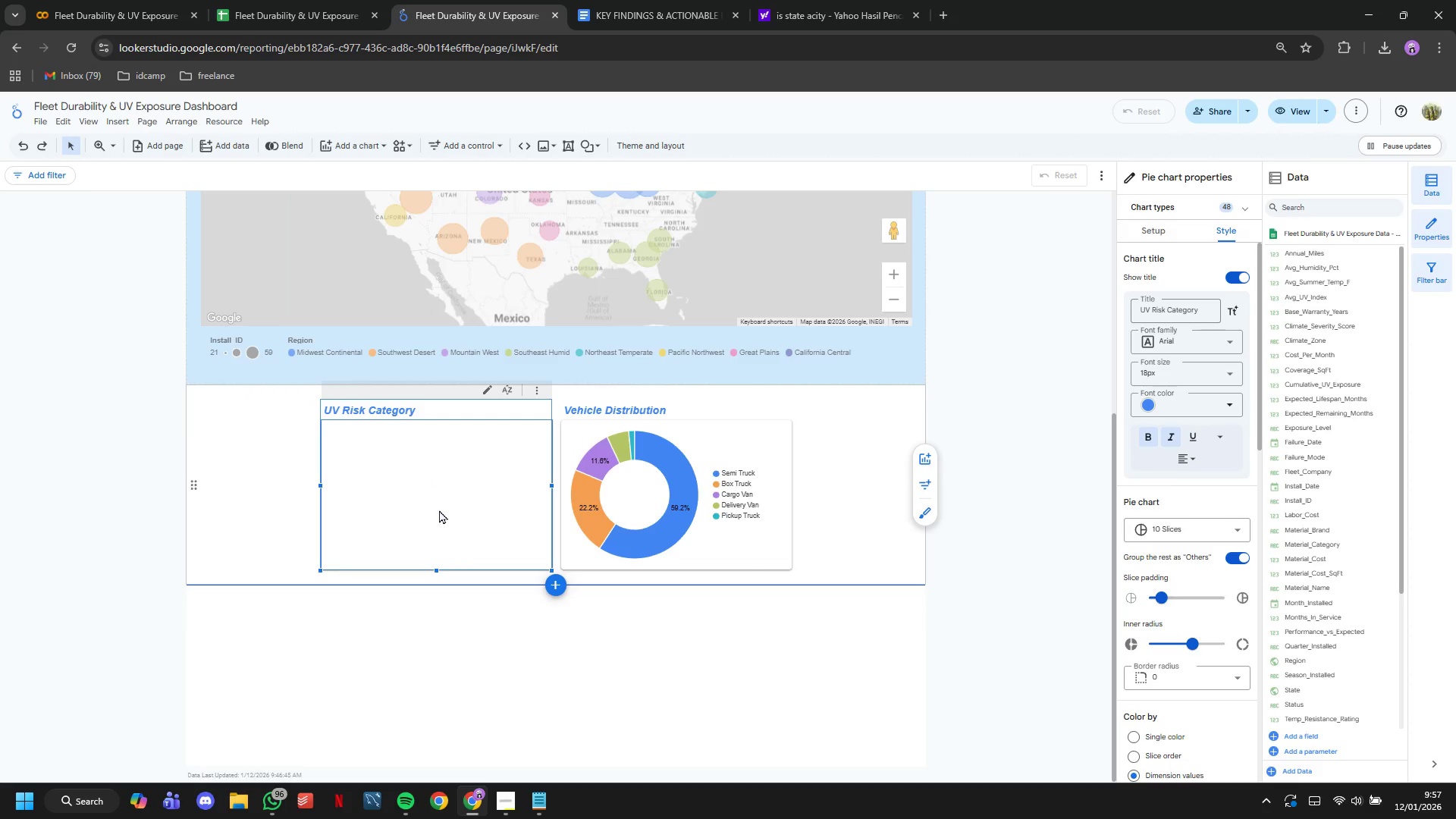 
key(Shift+ShiftLeft)
 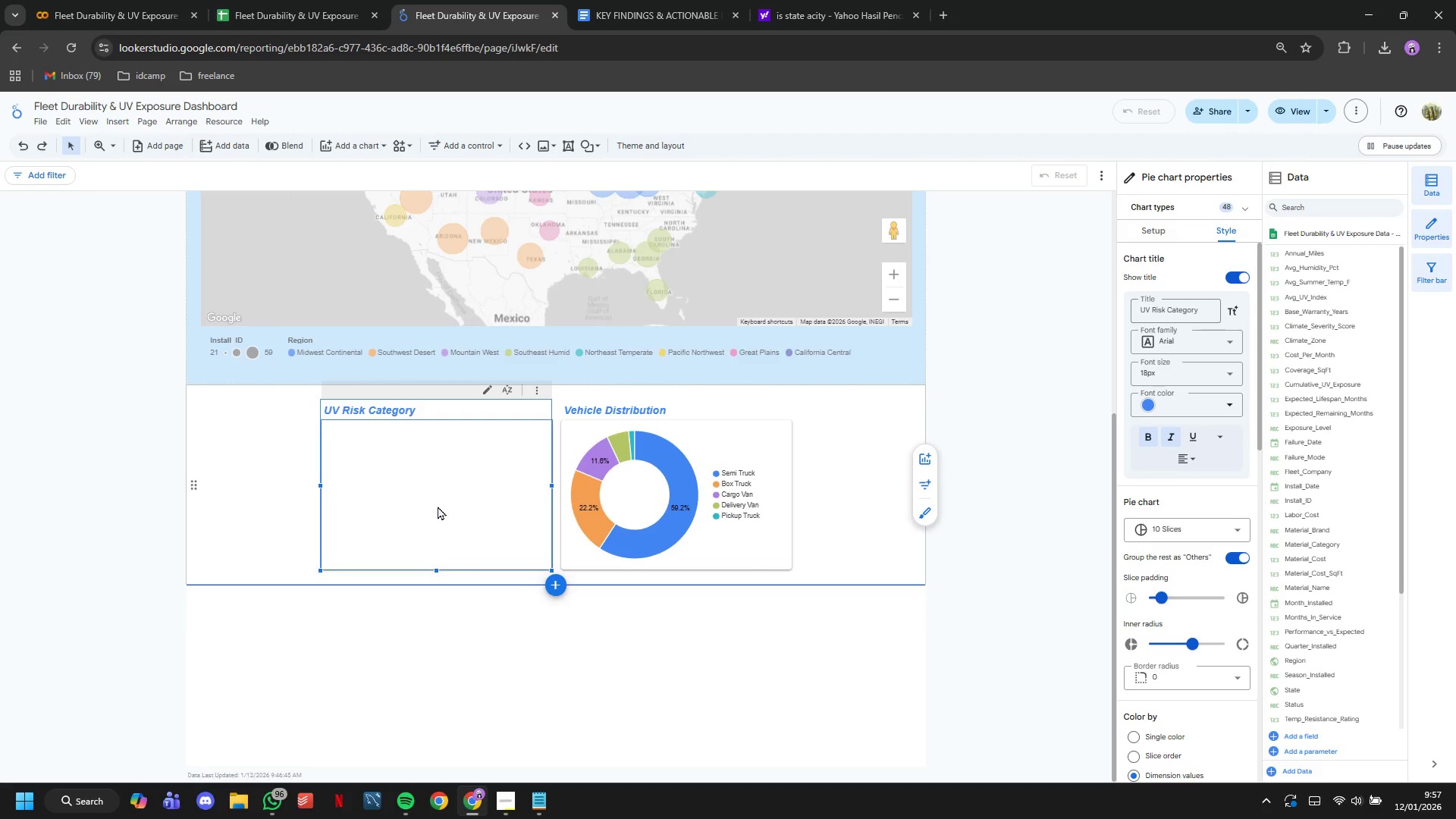 
key(Control+Z)
 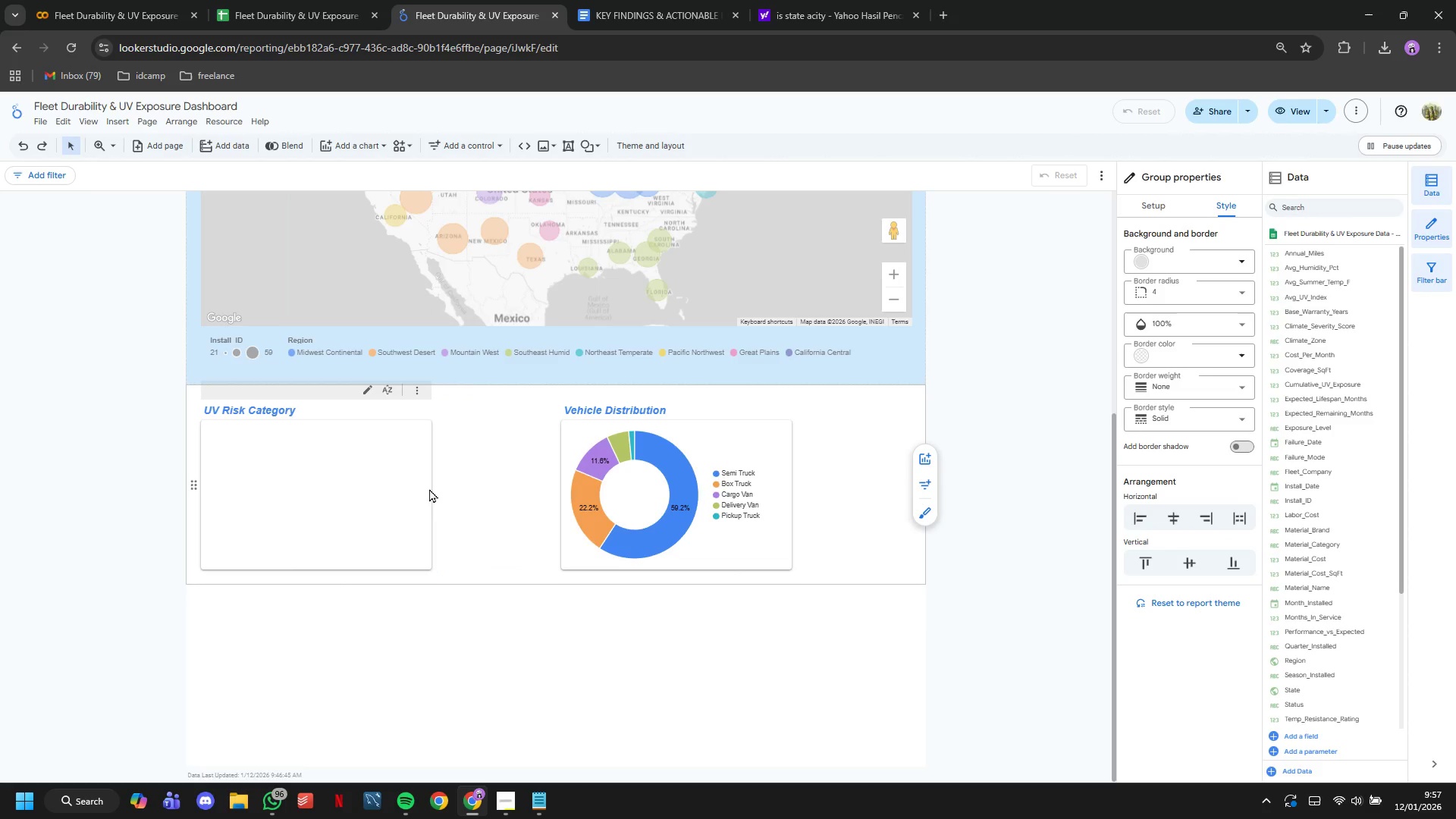 
left_click([429, 488])
 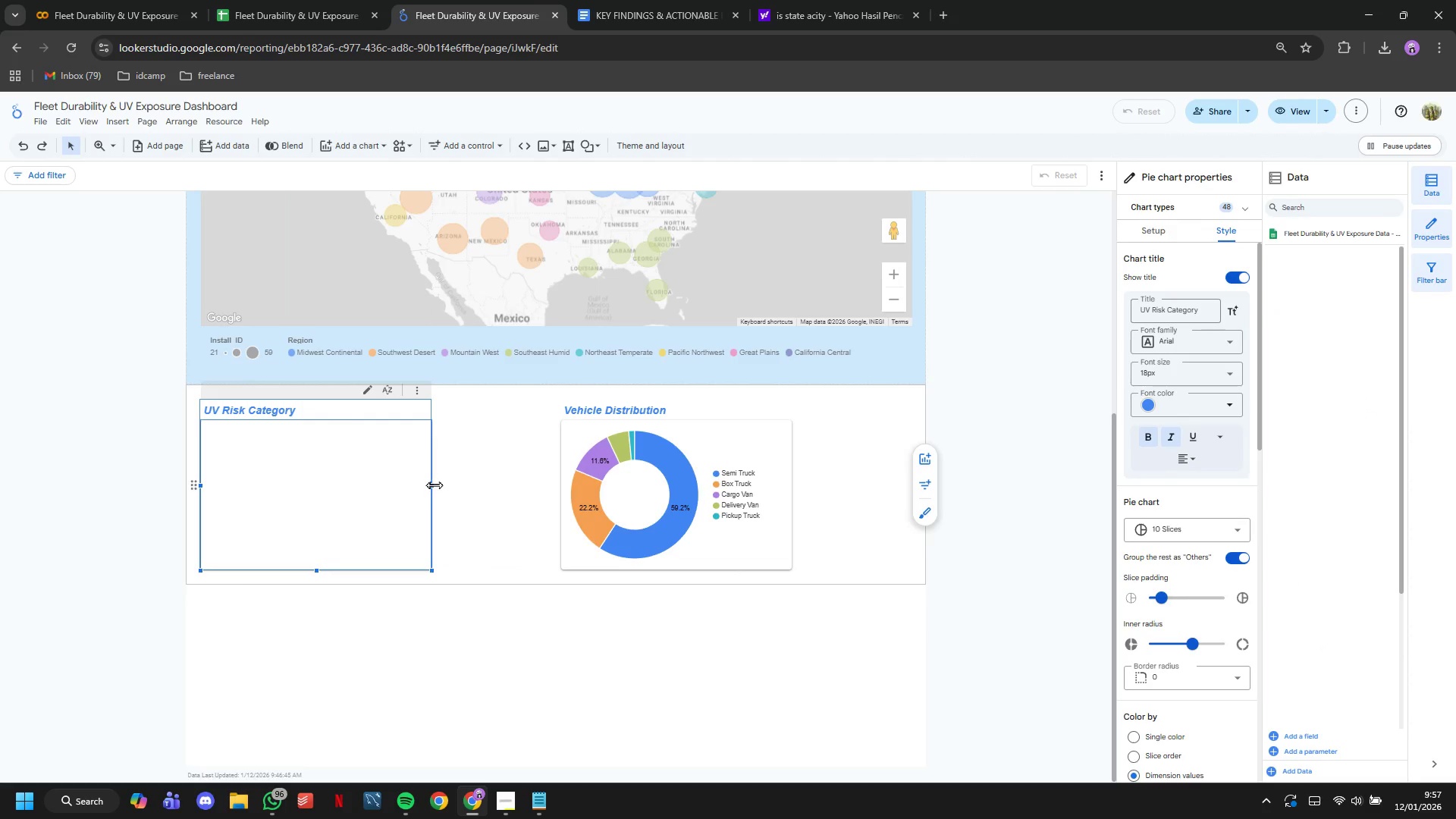 
left_click_drag(start_coordinate=[434, 483], to_coordinate=[483, 495])
 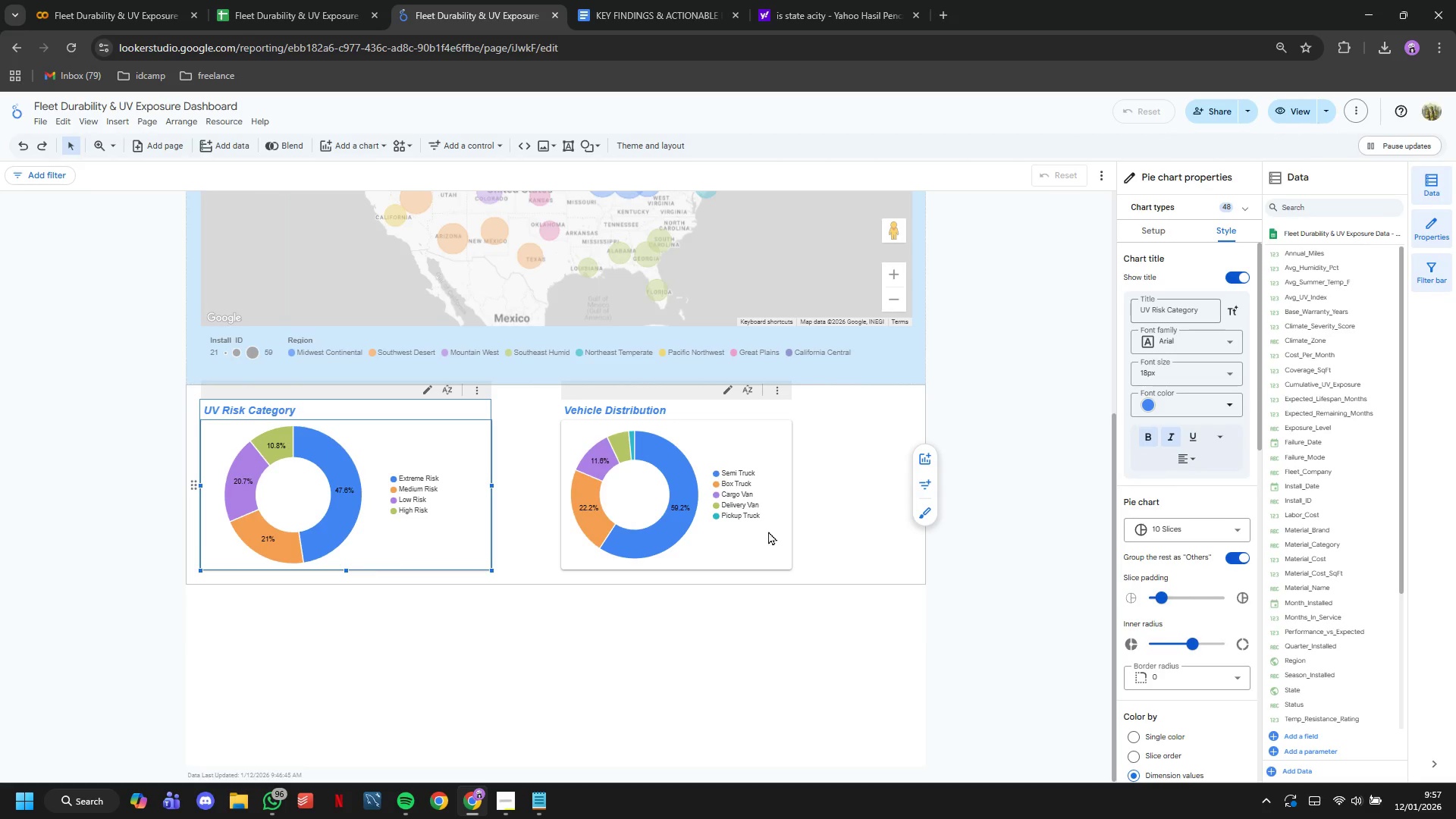 
left_click([769, 532])
 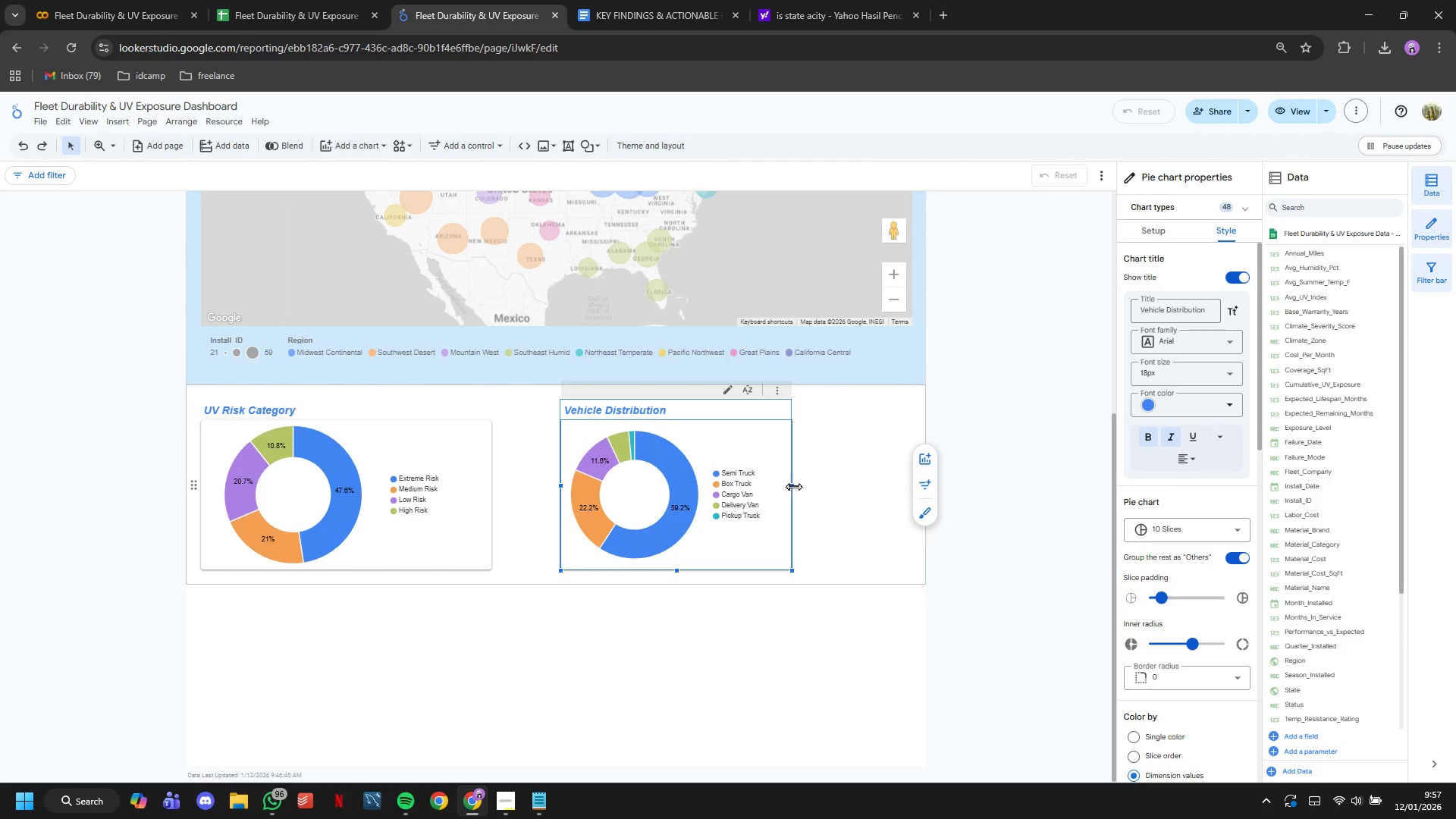 
left_click_drag(start_coordinate=[791, 485], to_coordinate=[855, 488])
 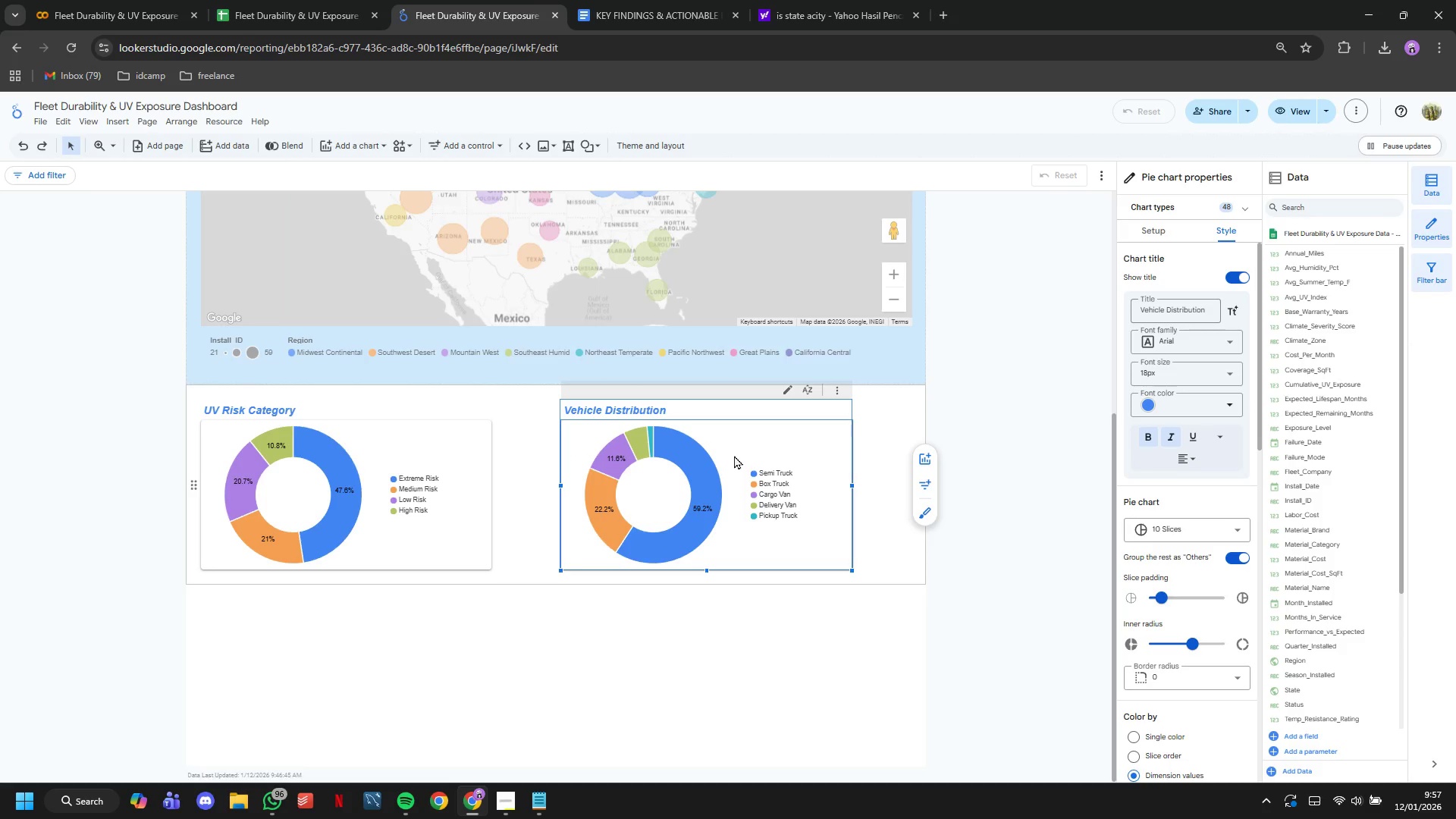 
left_click_drag(start_coordinate=[734, 453], to_coordinate=[804, 458])
 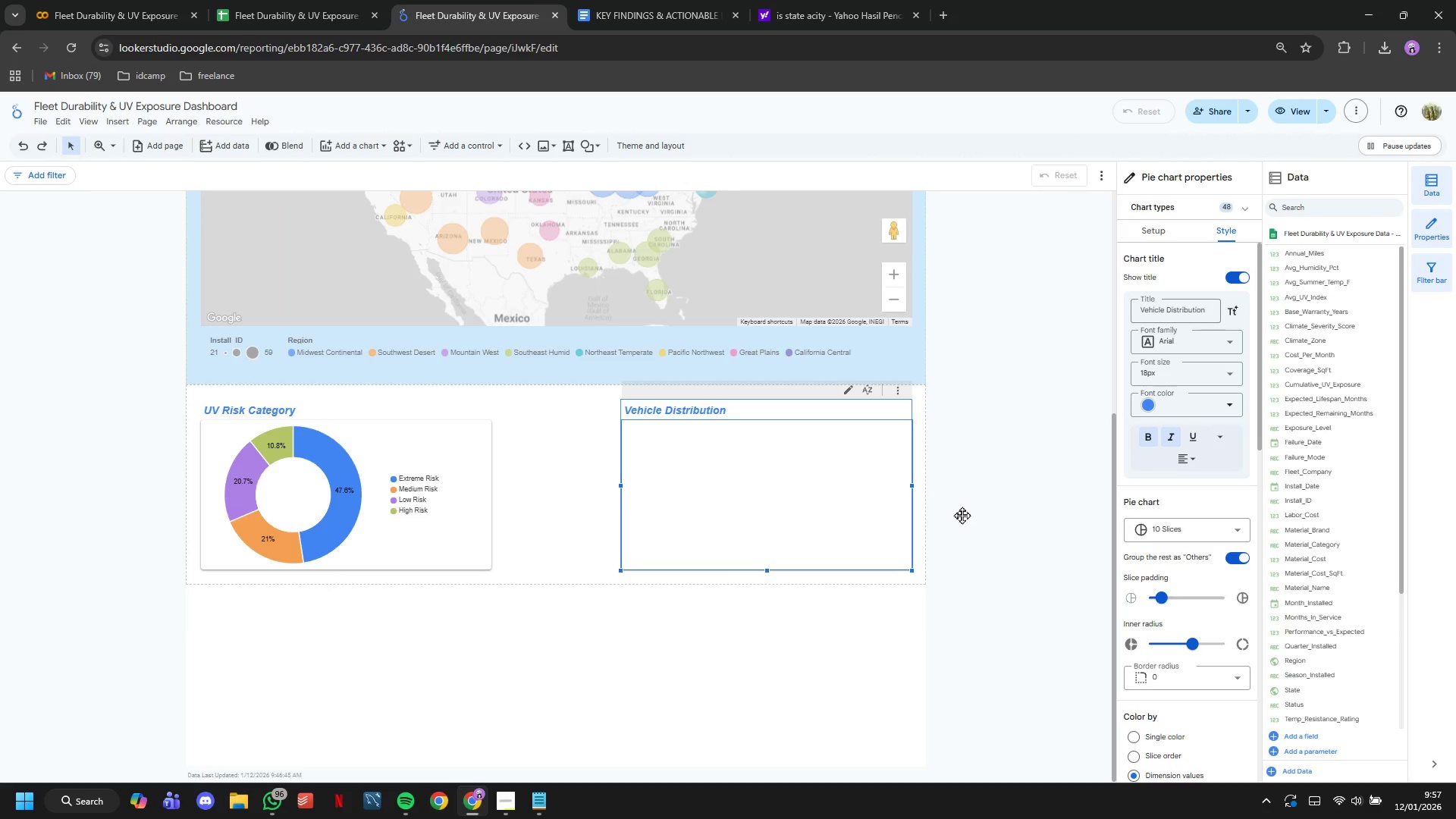 
left_click([975, 523])
 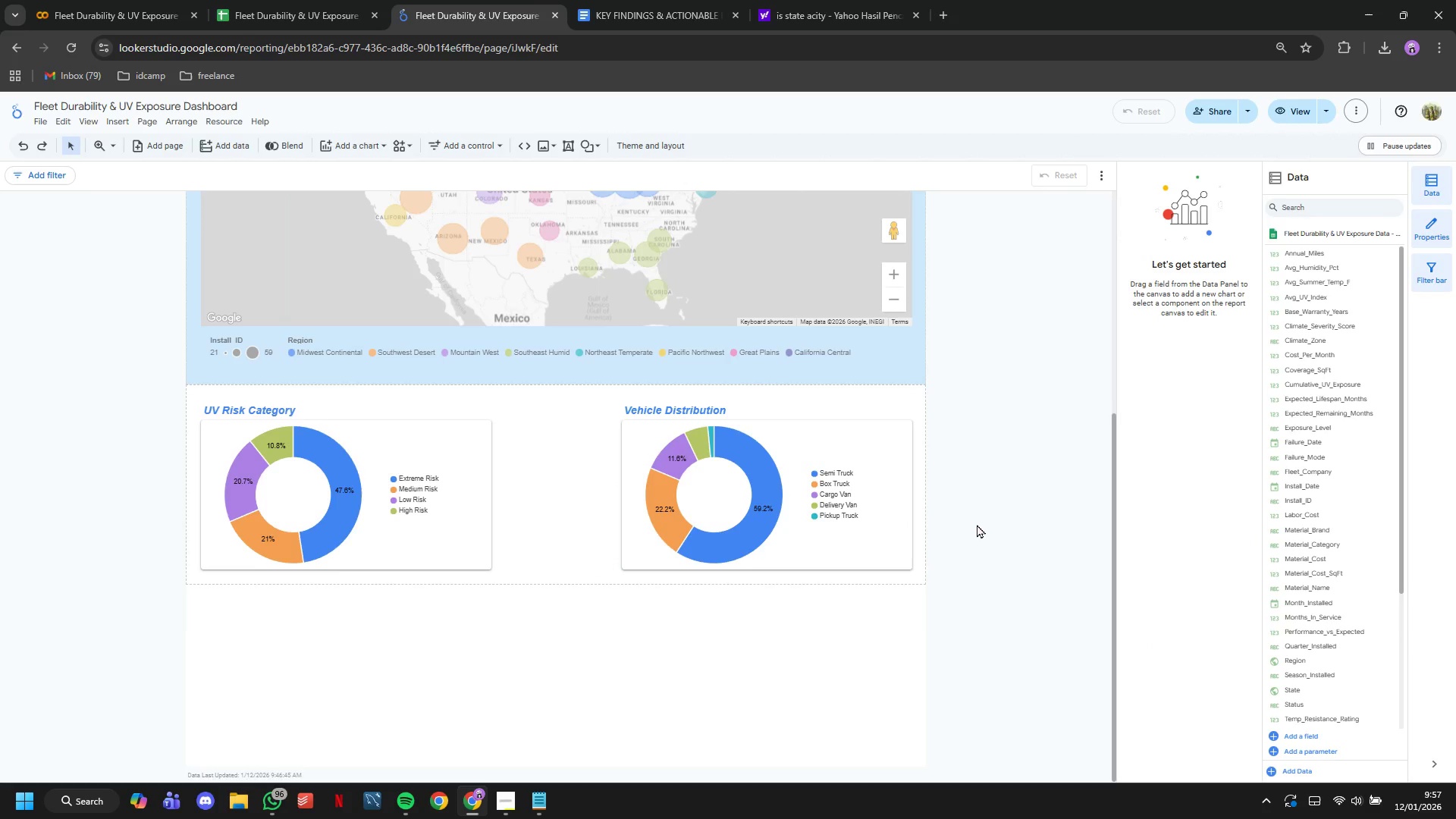 
left_click([459, 529])
 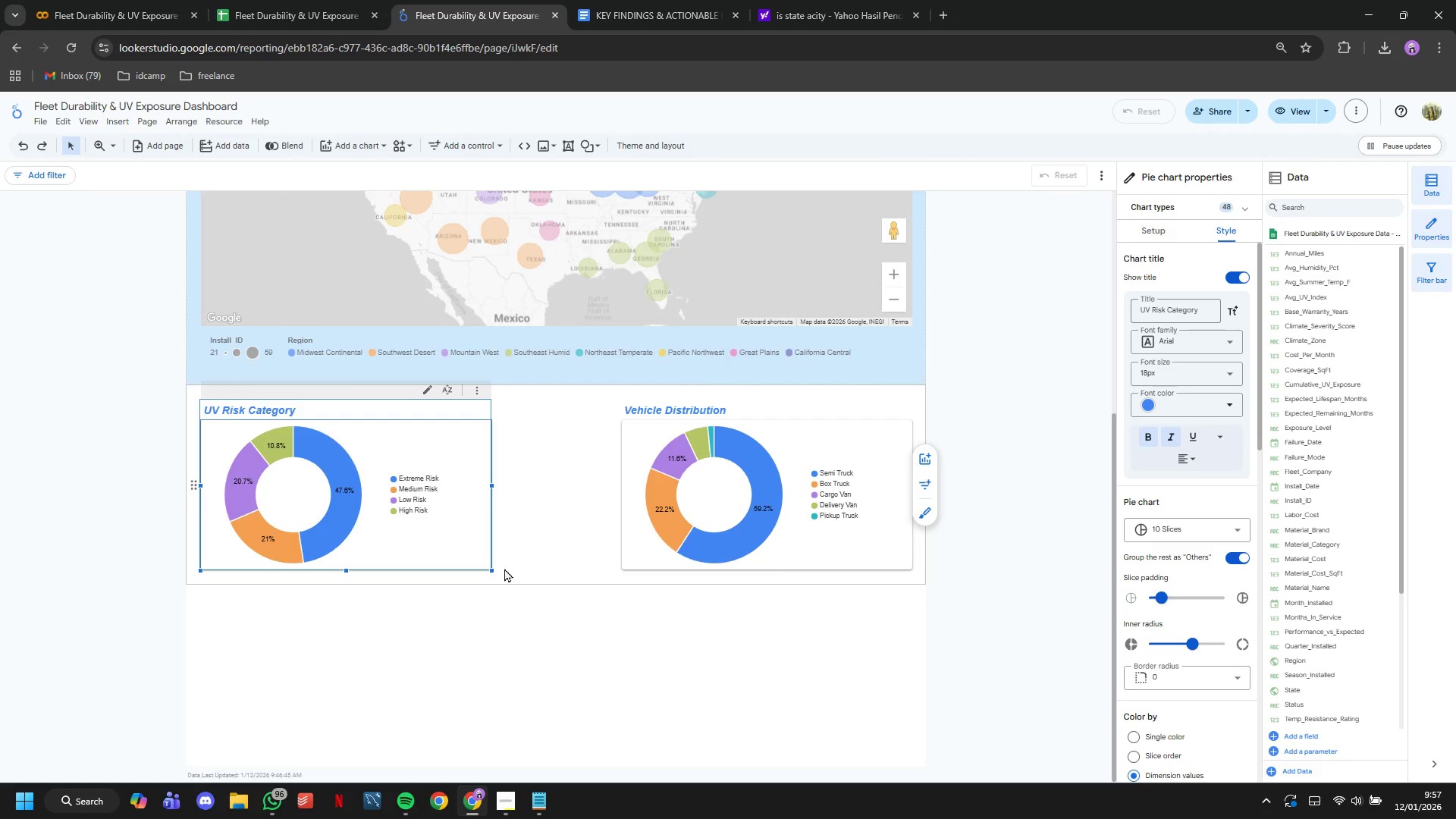 
scroll: coordinate [977, 524], scroll_direction: none, amount: 0.0
 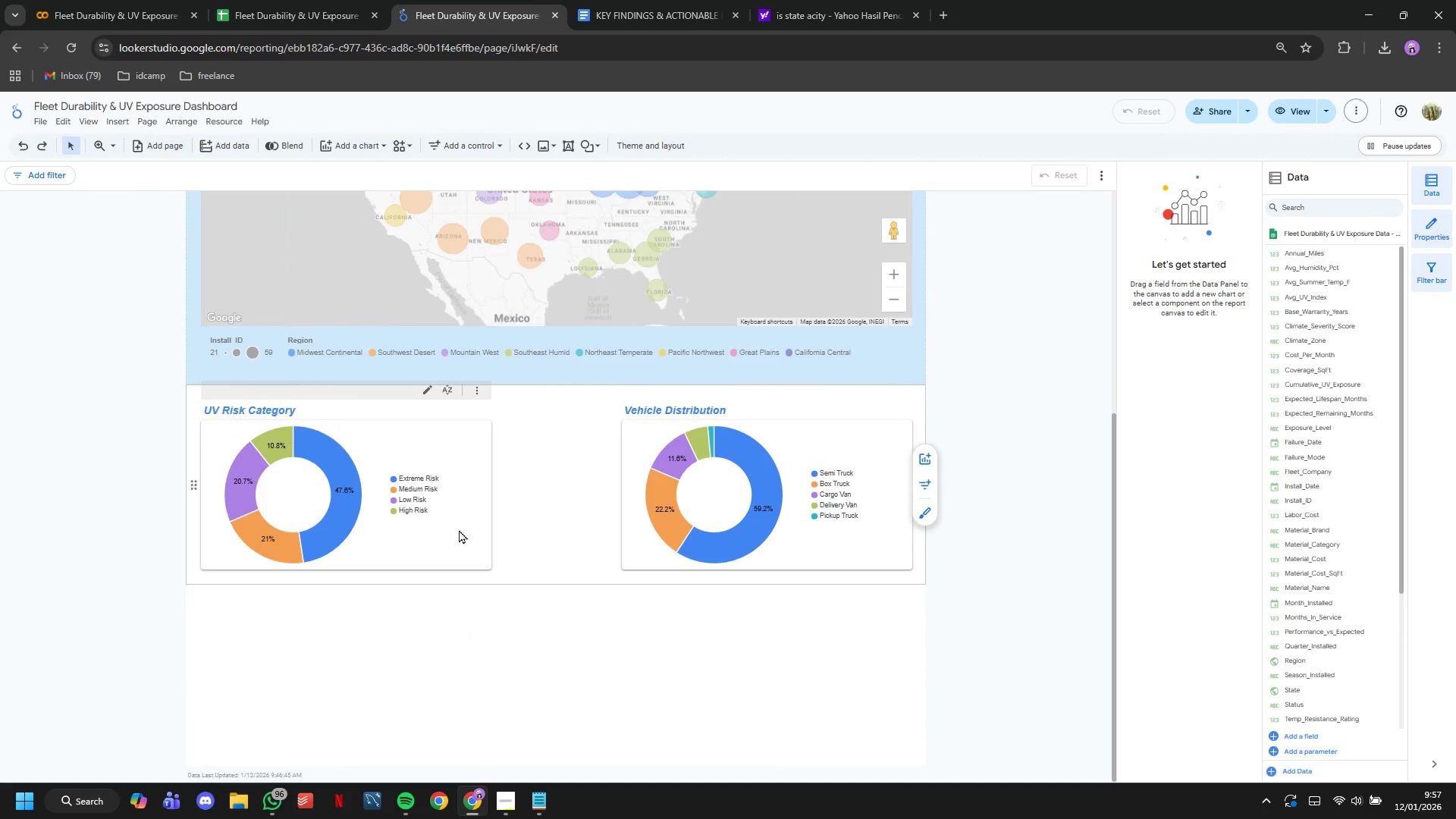 
left_click_drag(start_coordinate=[487, 570], to_coordinate=[502, 570])
 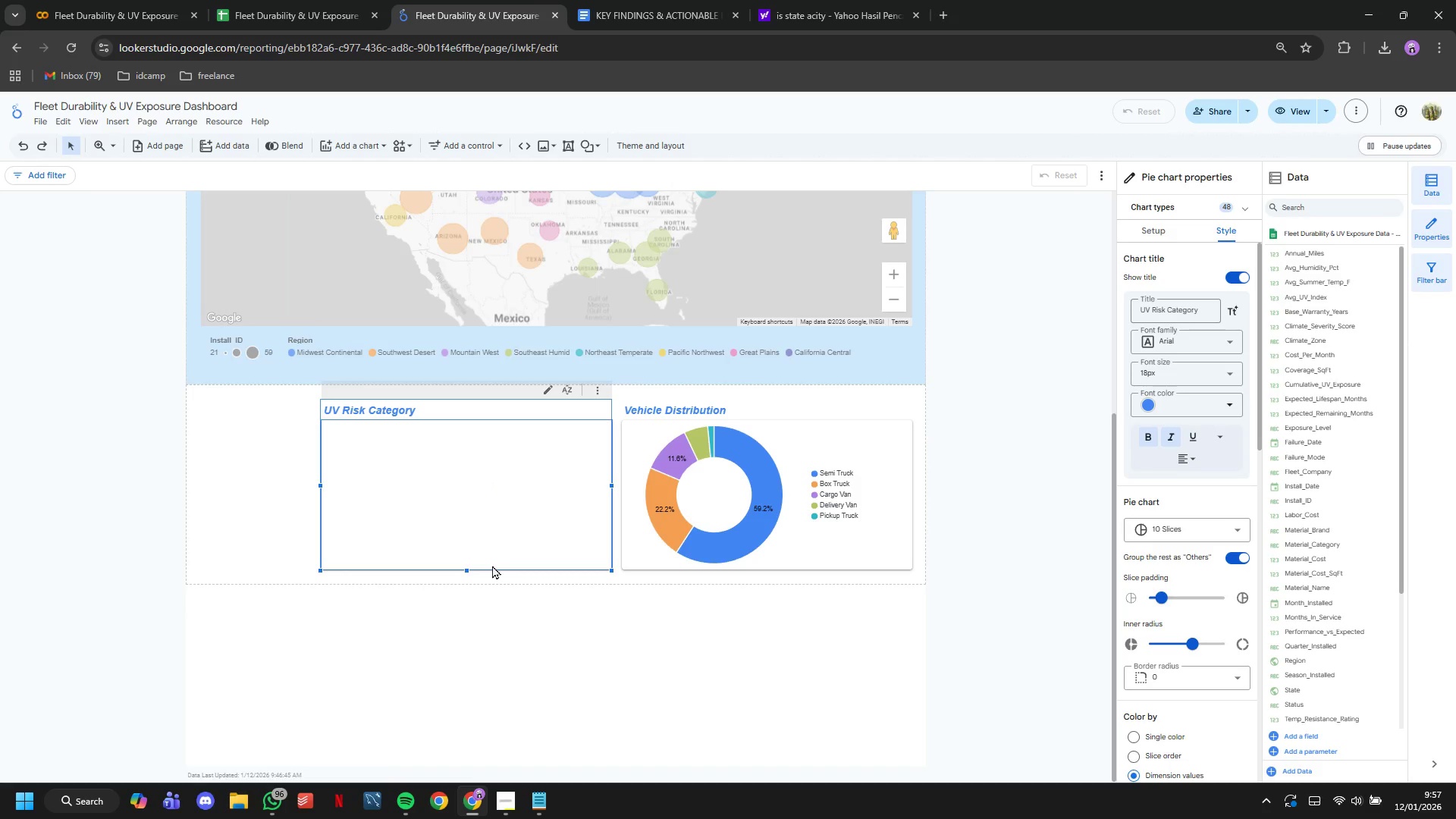 
key(Control+Z)
 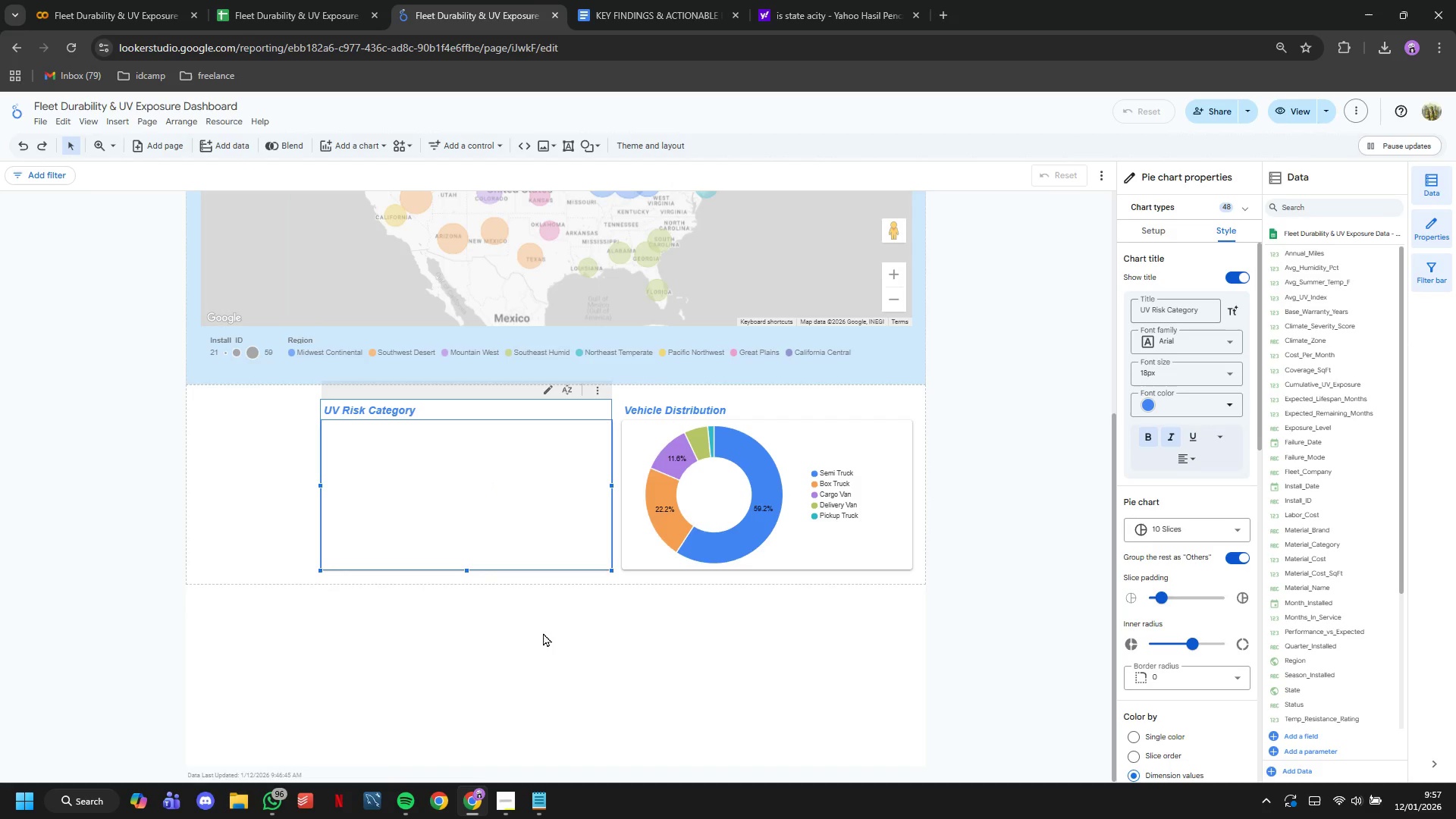 
left_click([543, 633])
 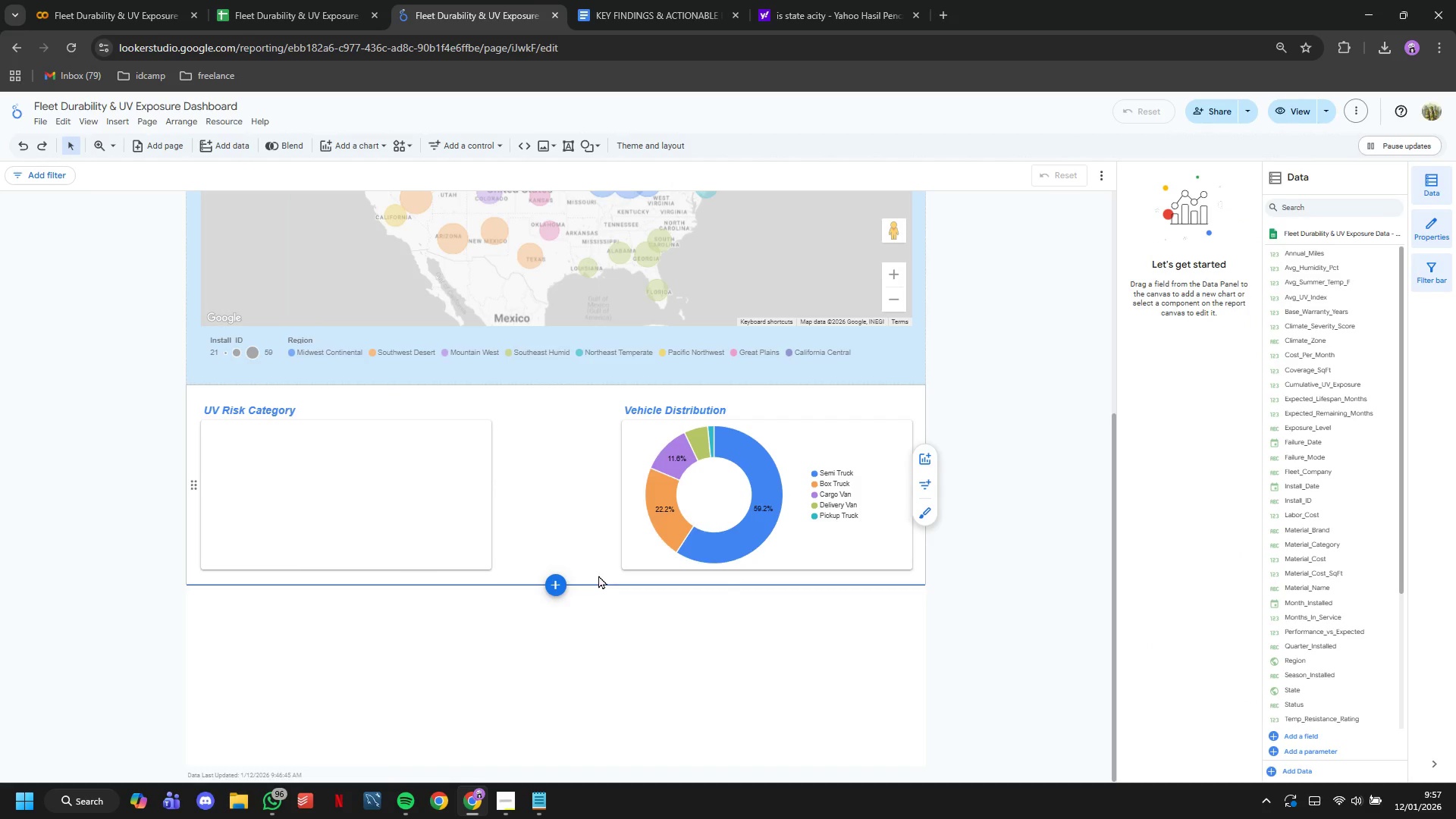 
left_click([598, 575])
 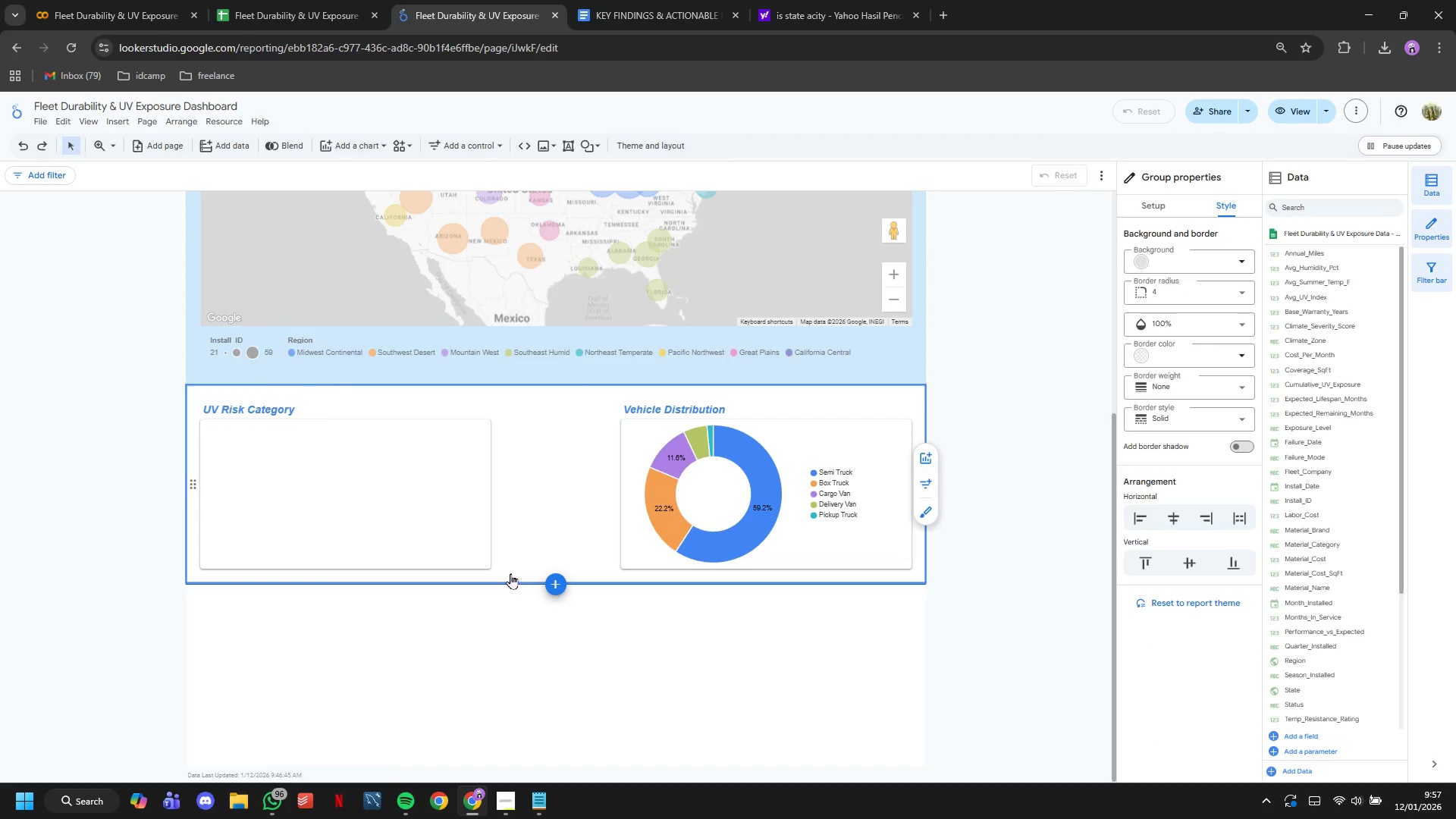 
left_click([484, 562])
 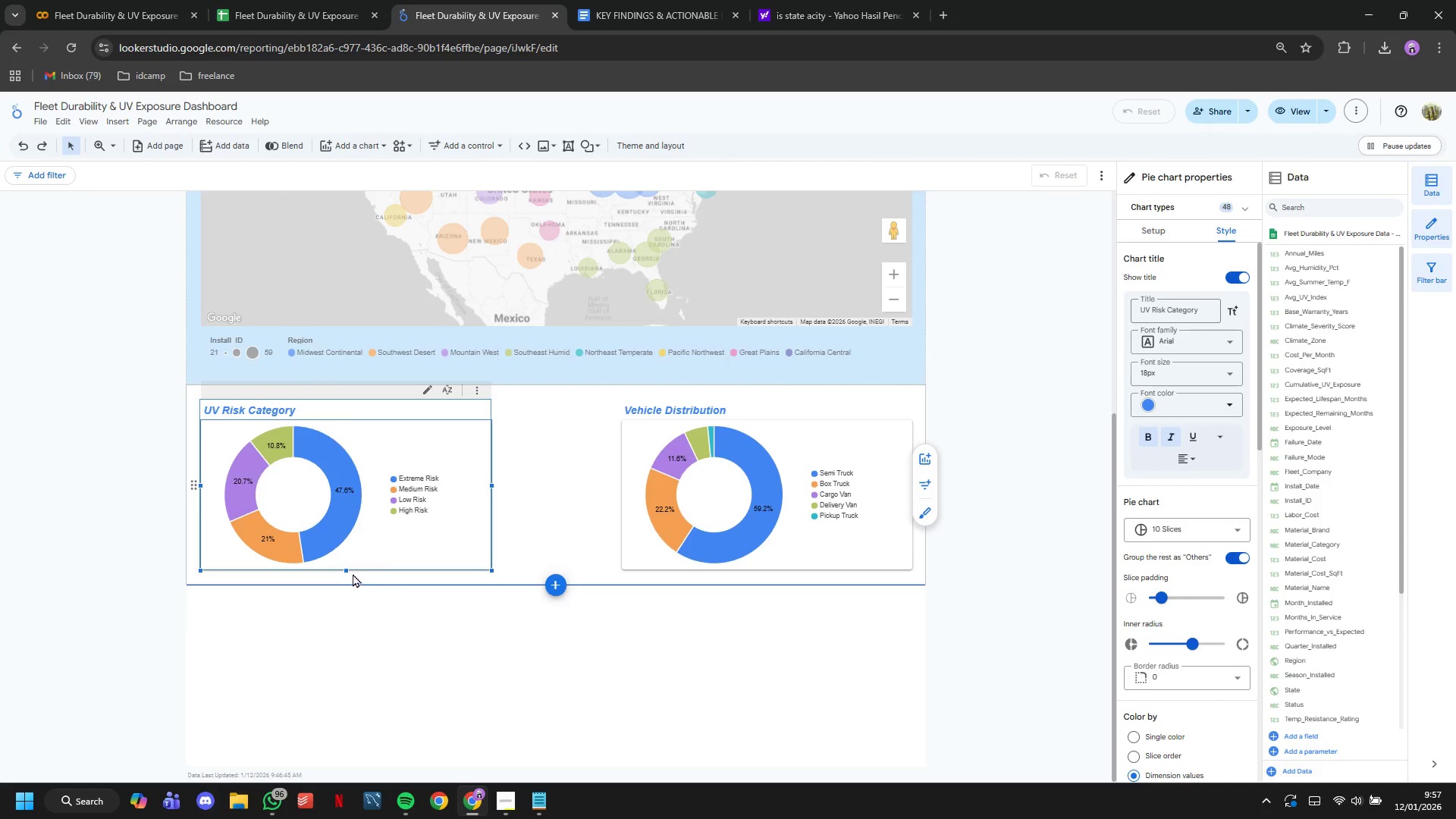 
left_click_drag(start_coordinate=[347, 571], to_coordinate=[356, 626])
 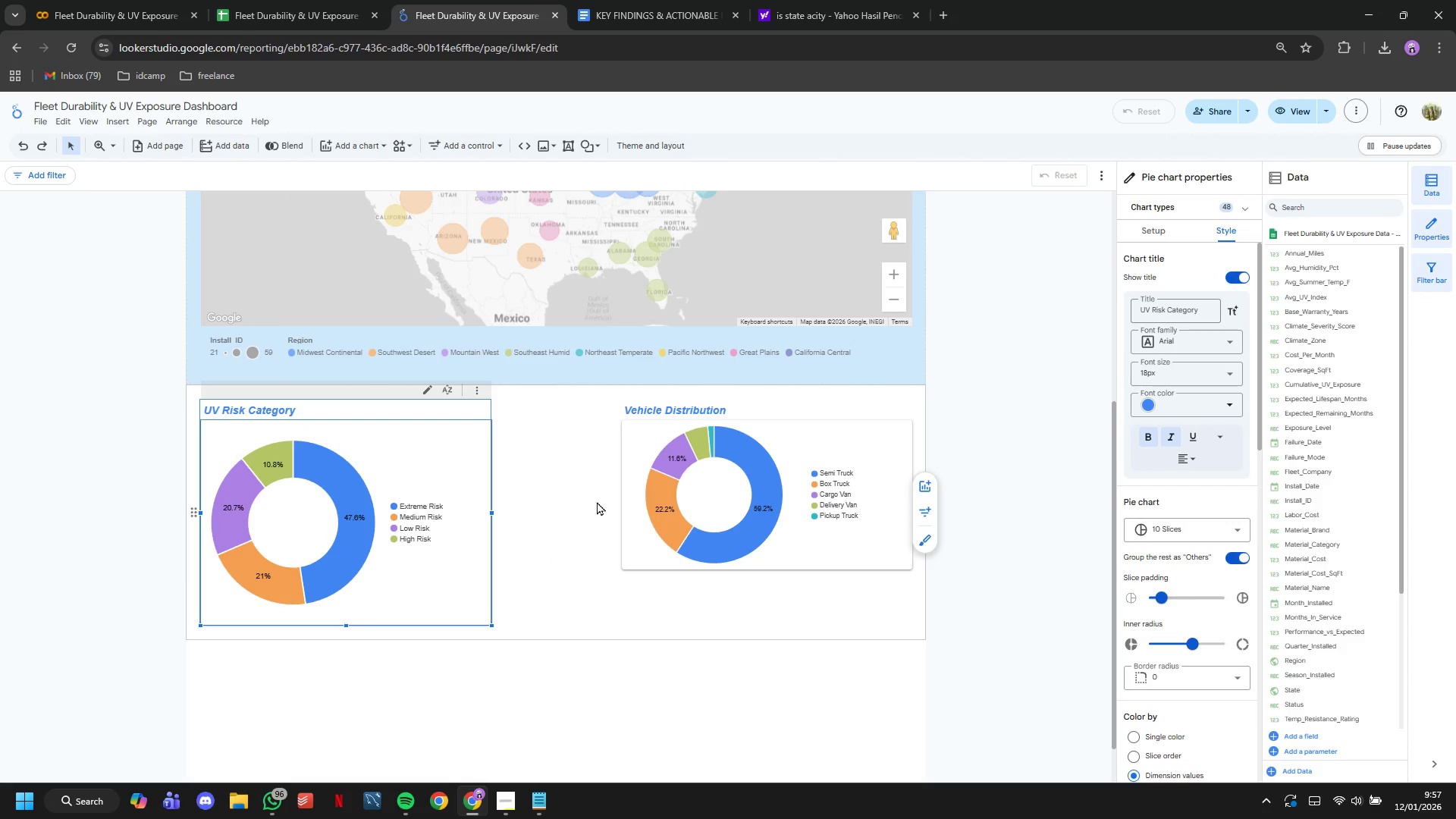 
left_click([641, 521])
 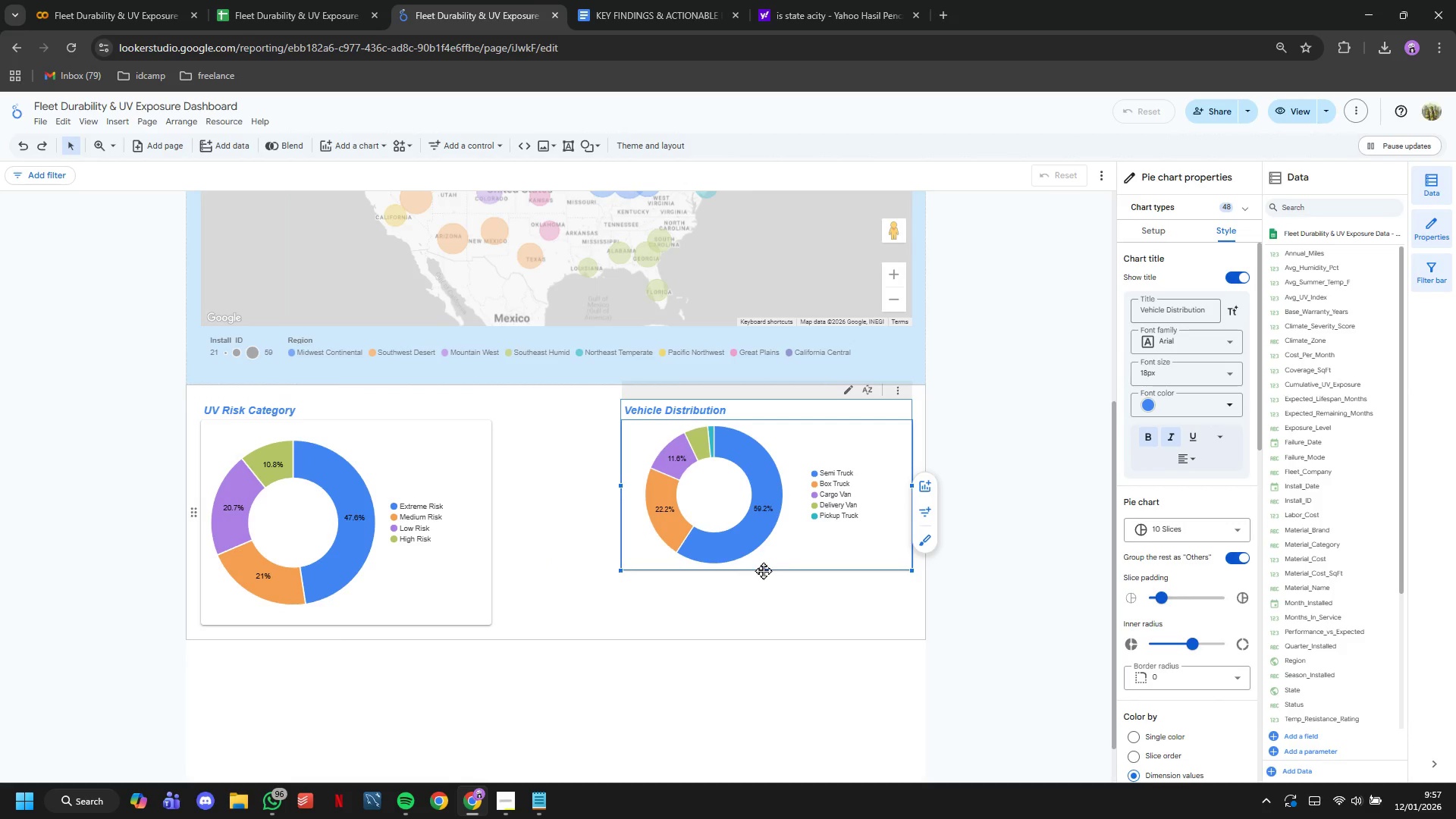 
left_click_drag(start_coordinate=[764, 571], to_coordinate=[775, 619])
 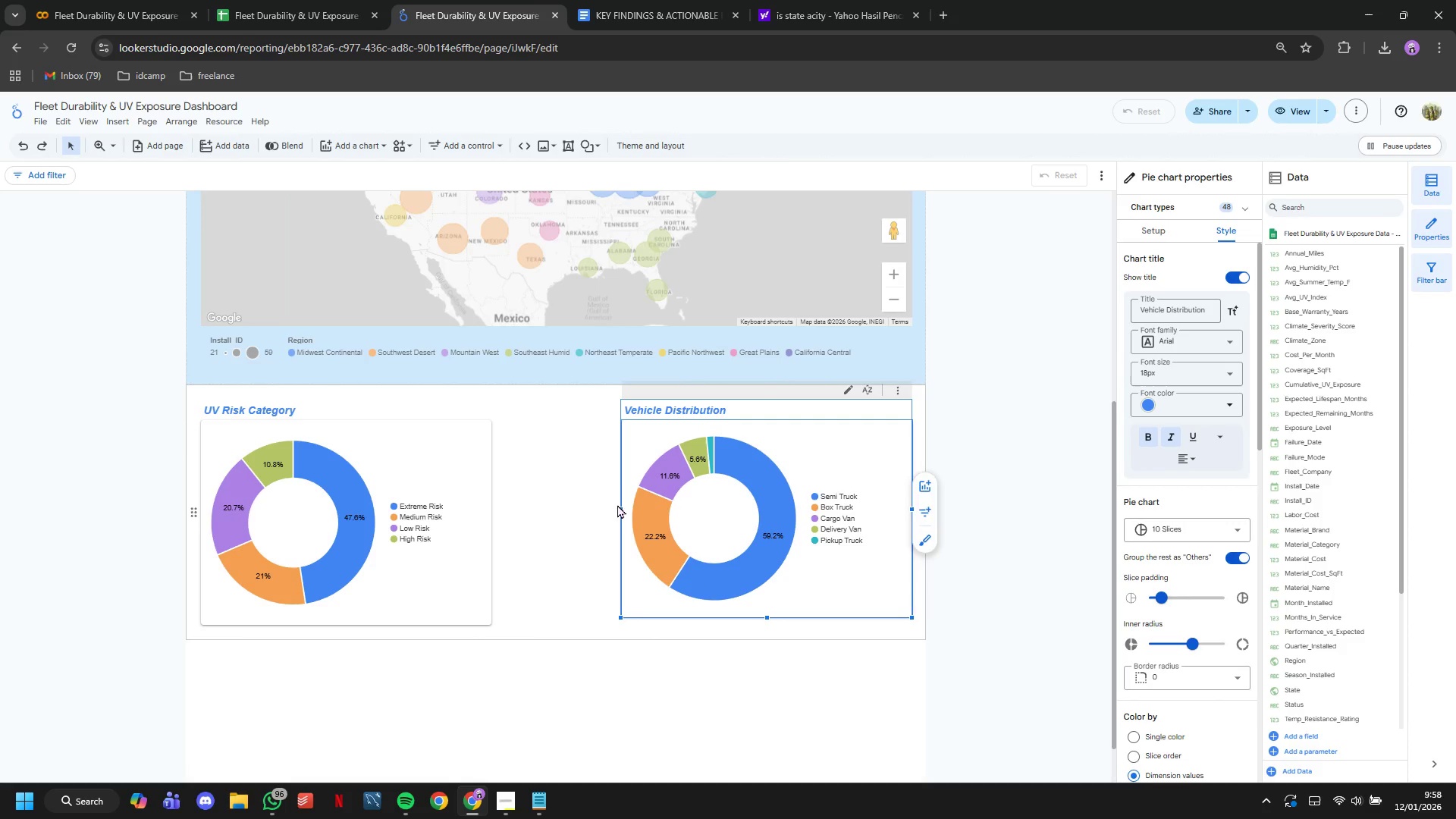 
left_click_drag(start_coordinate=[621, 507], to_coordinate=[581, 507])
 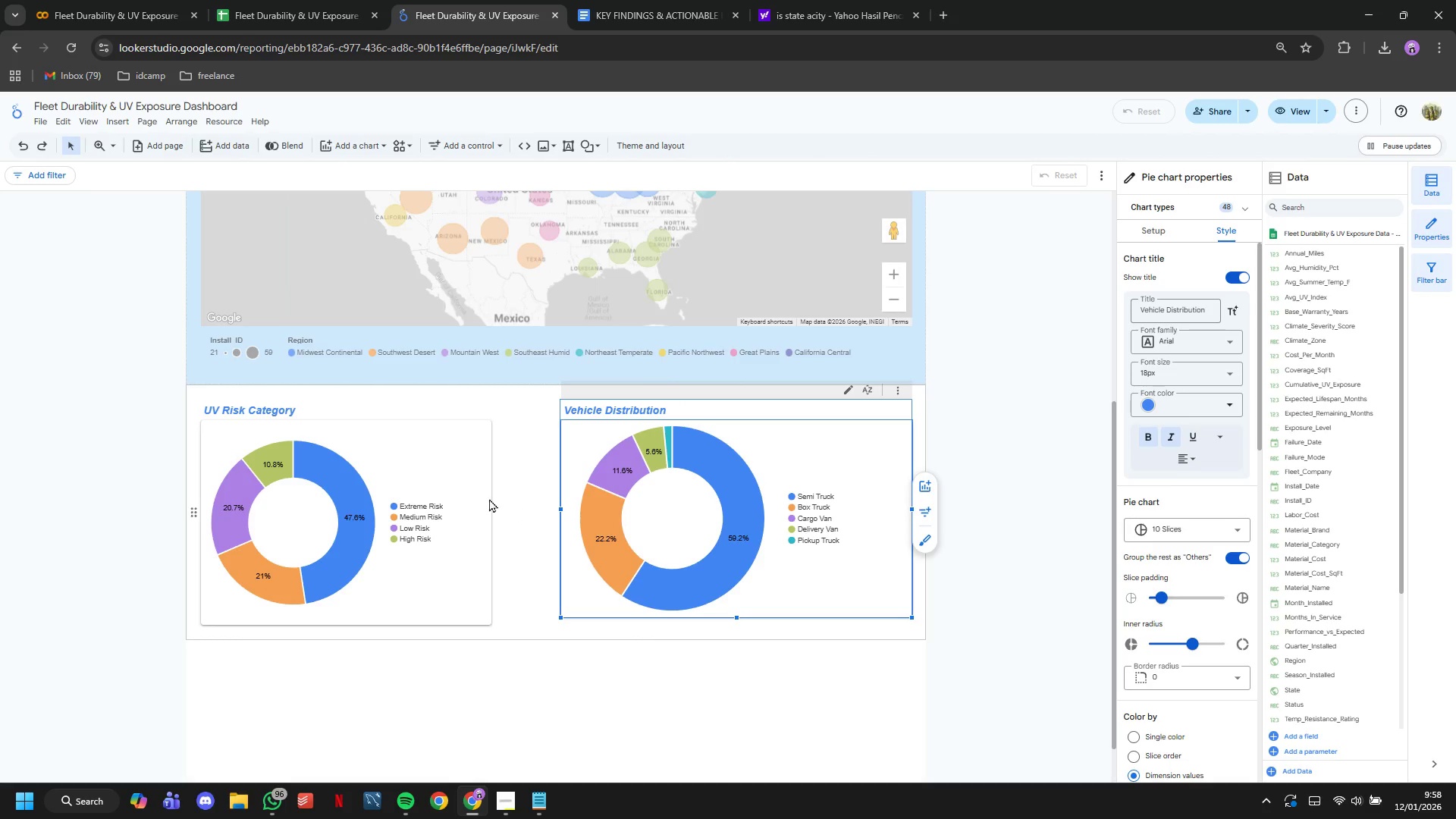 
left_click([485, 497])
 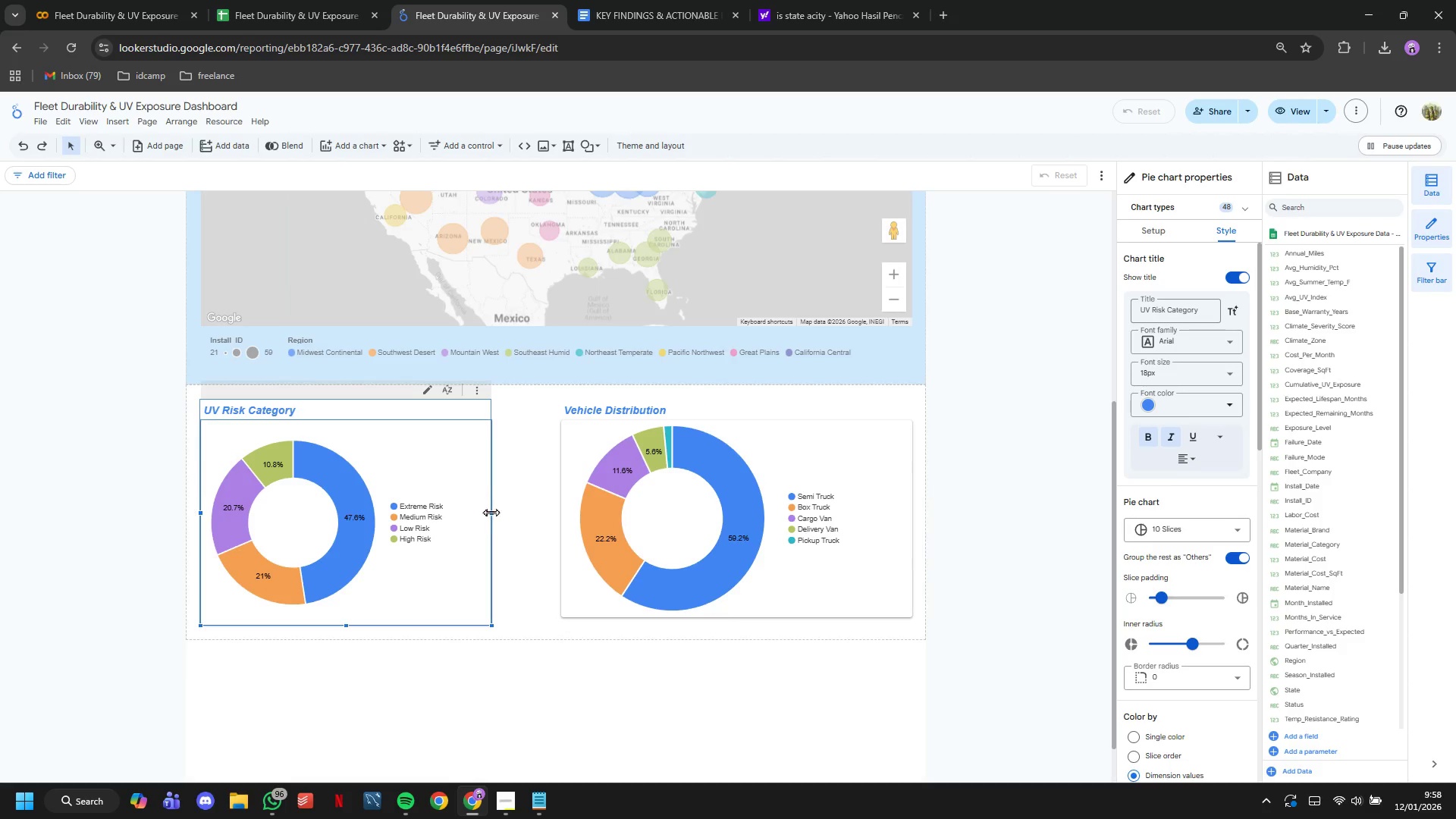 
left_click_drag(start_coordinate=[491, 513], to_coordinate=[533, 525])
 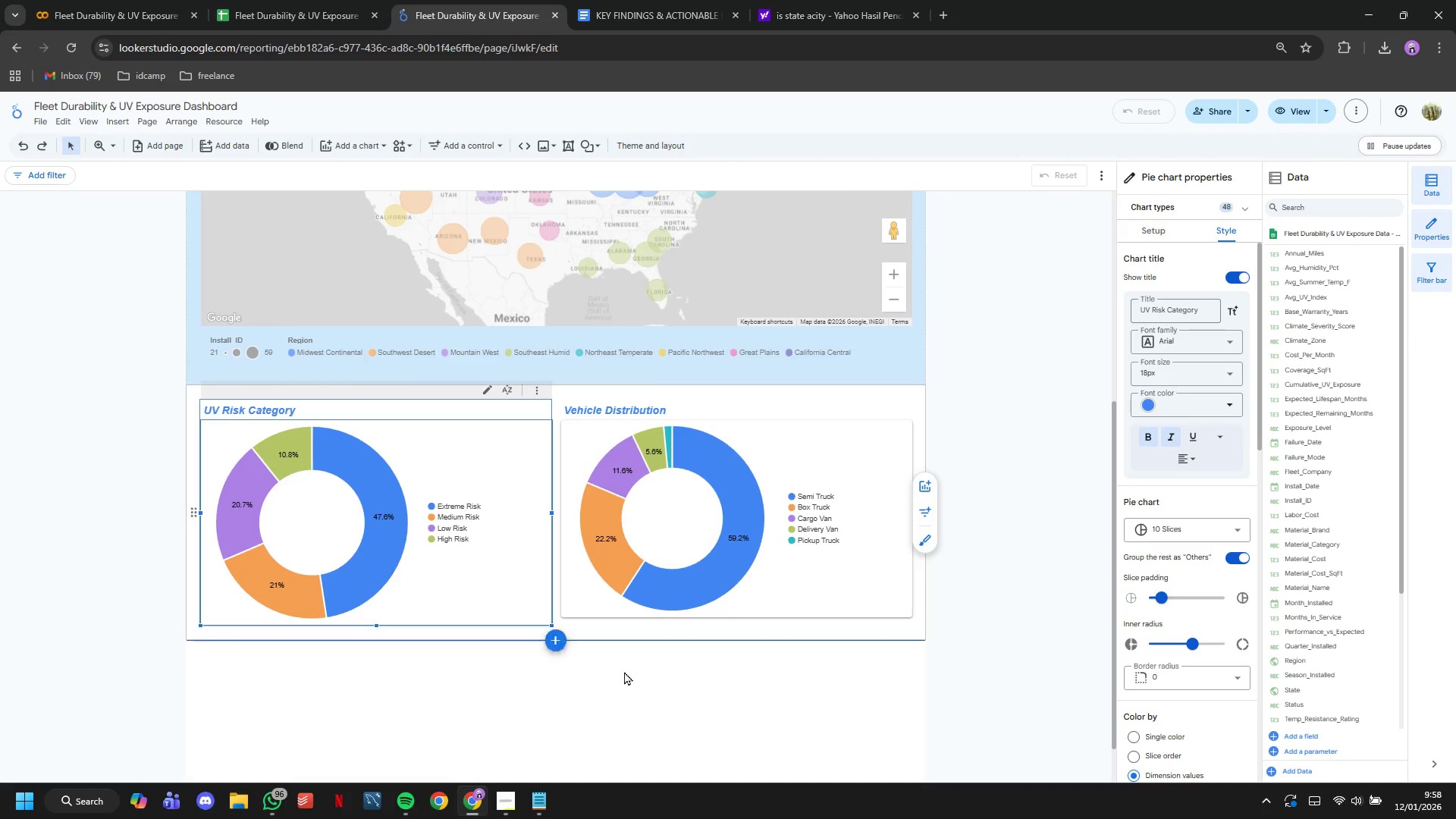 
left_click([628, 698])
 